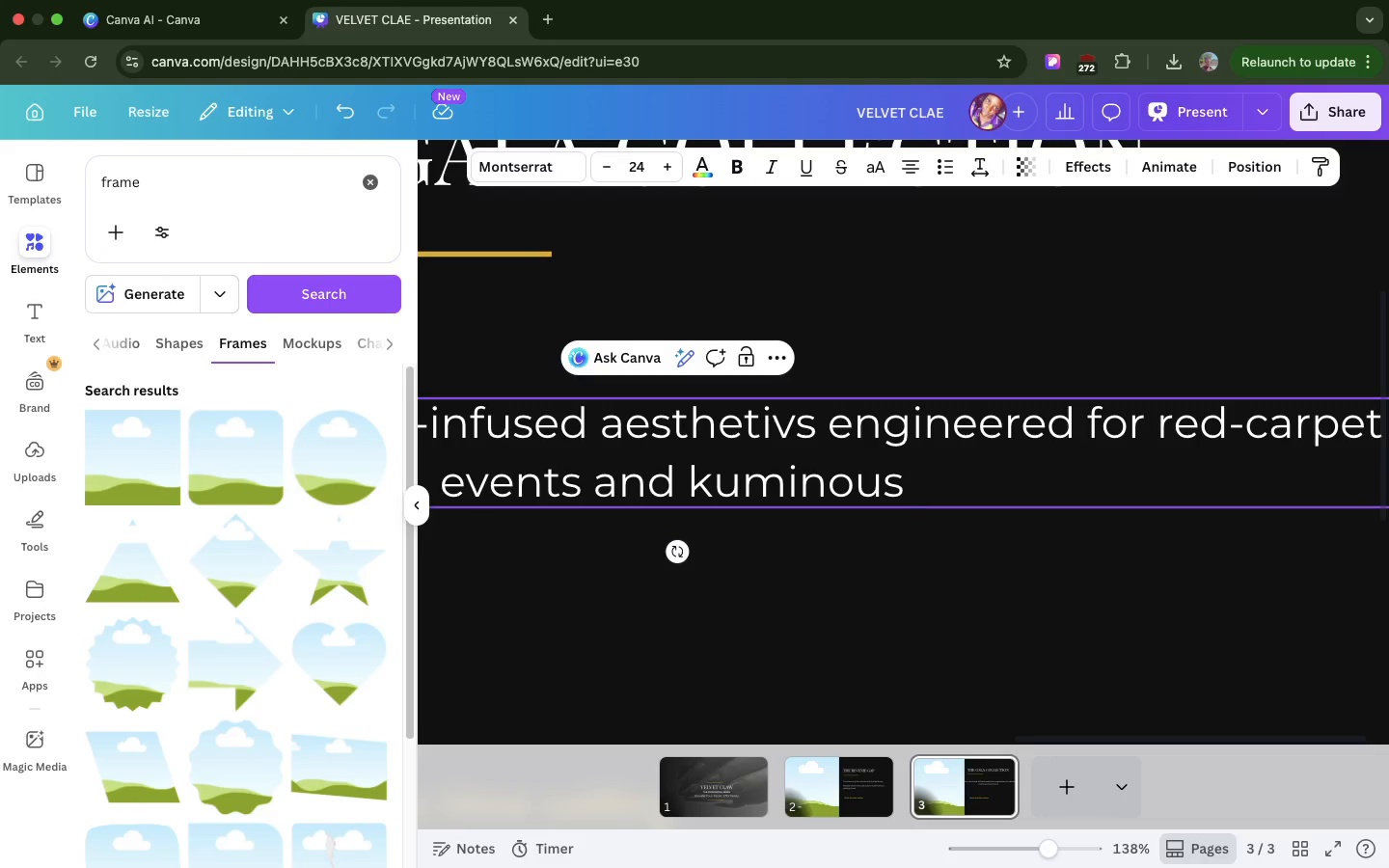 
left_click([717, 484])
 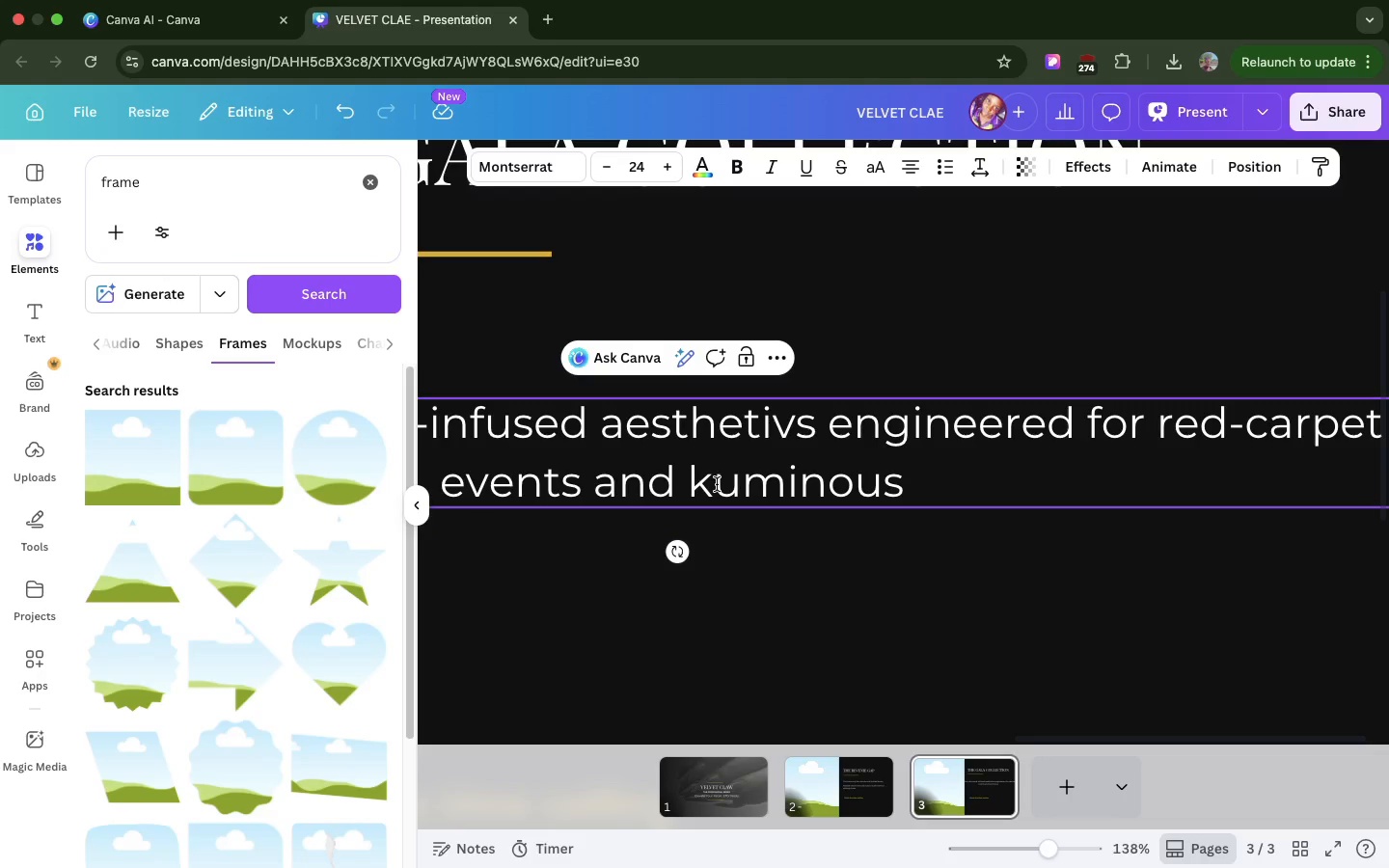 
key(Backspace)
 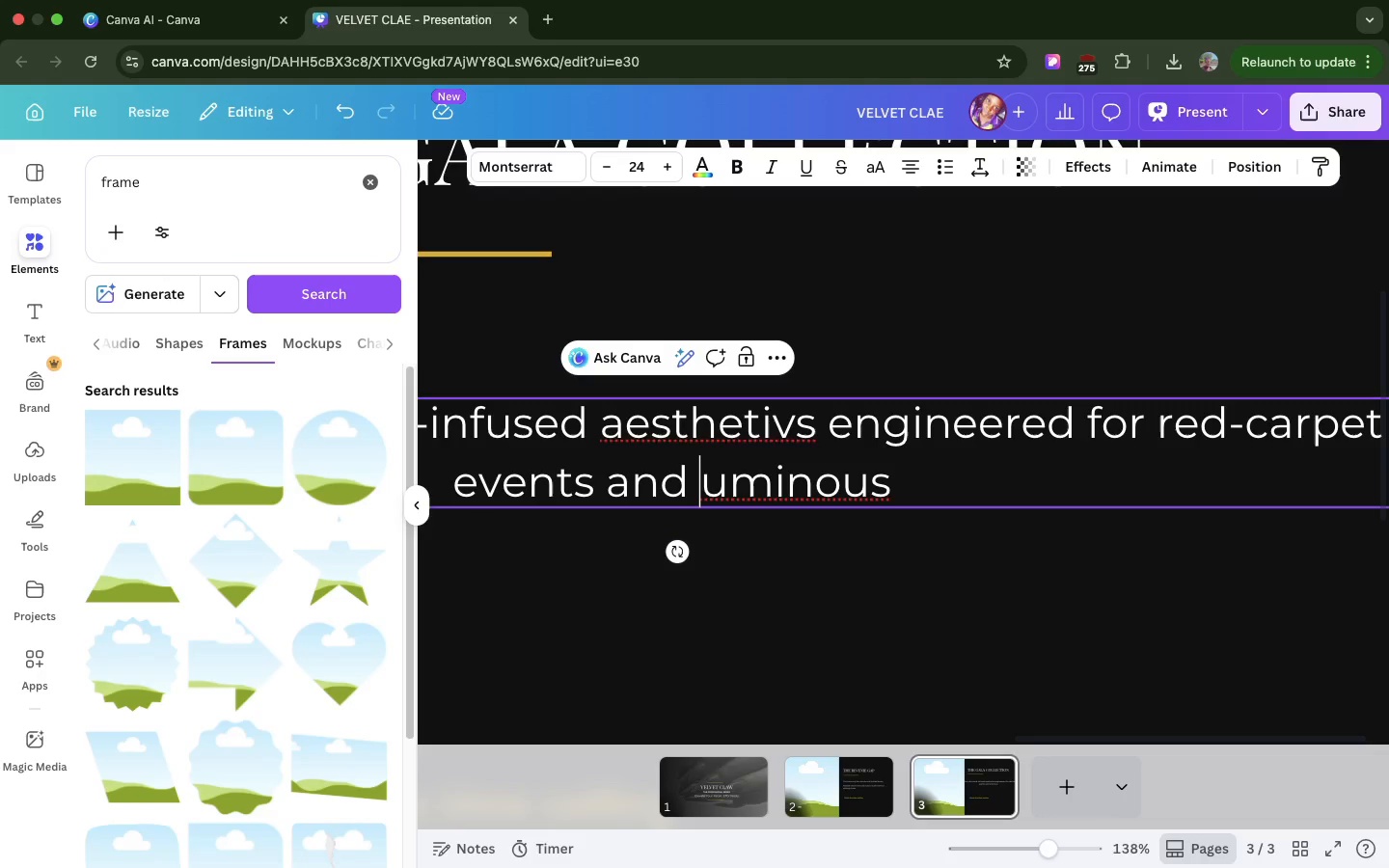 
key(L)
 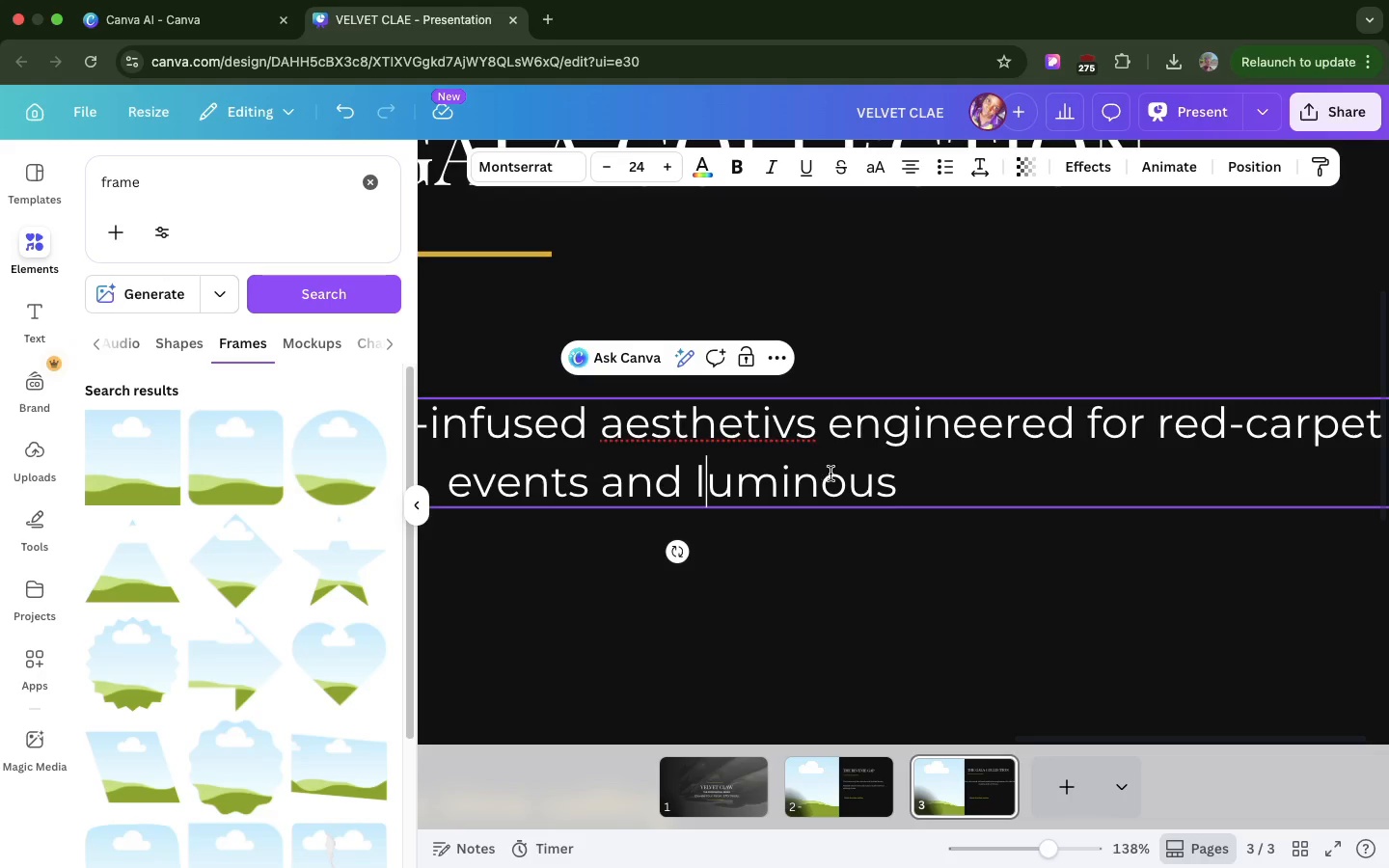 
left_click([832, 475])
 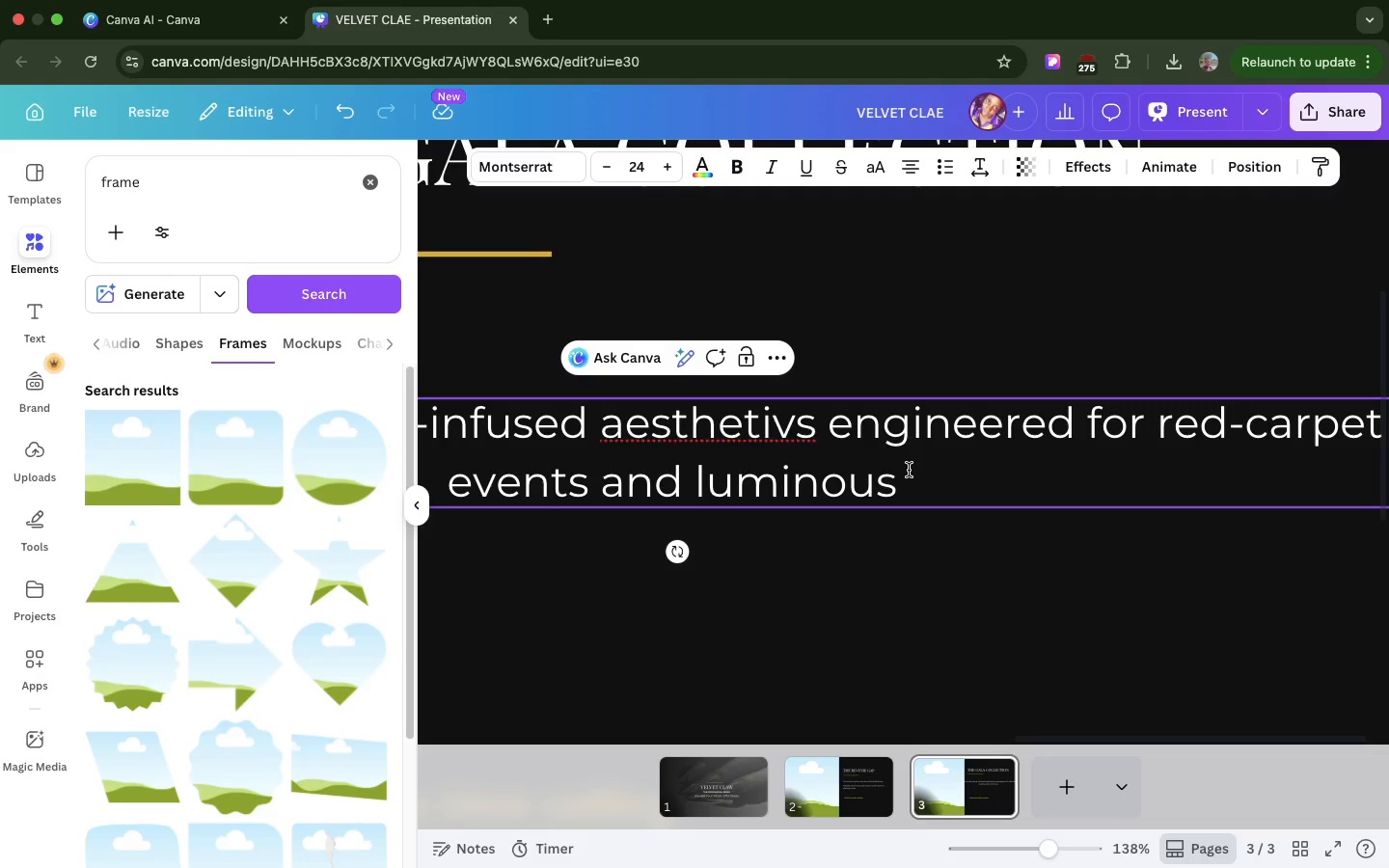 
left_click([909, 470])
 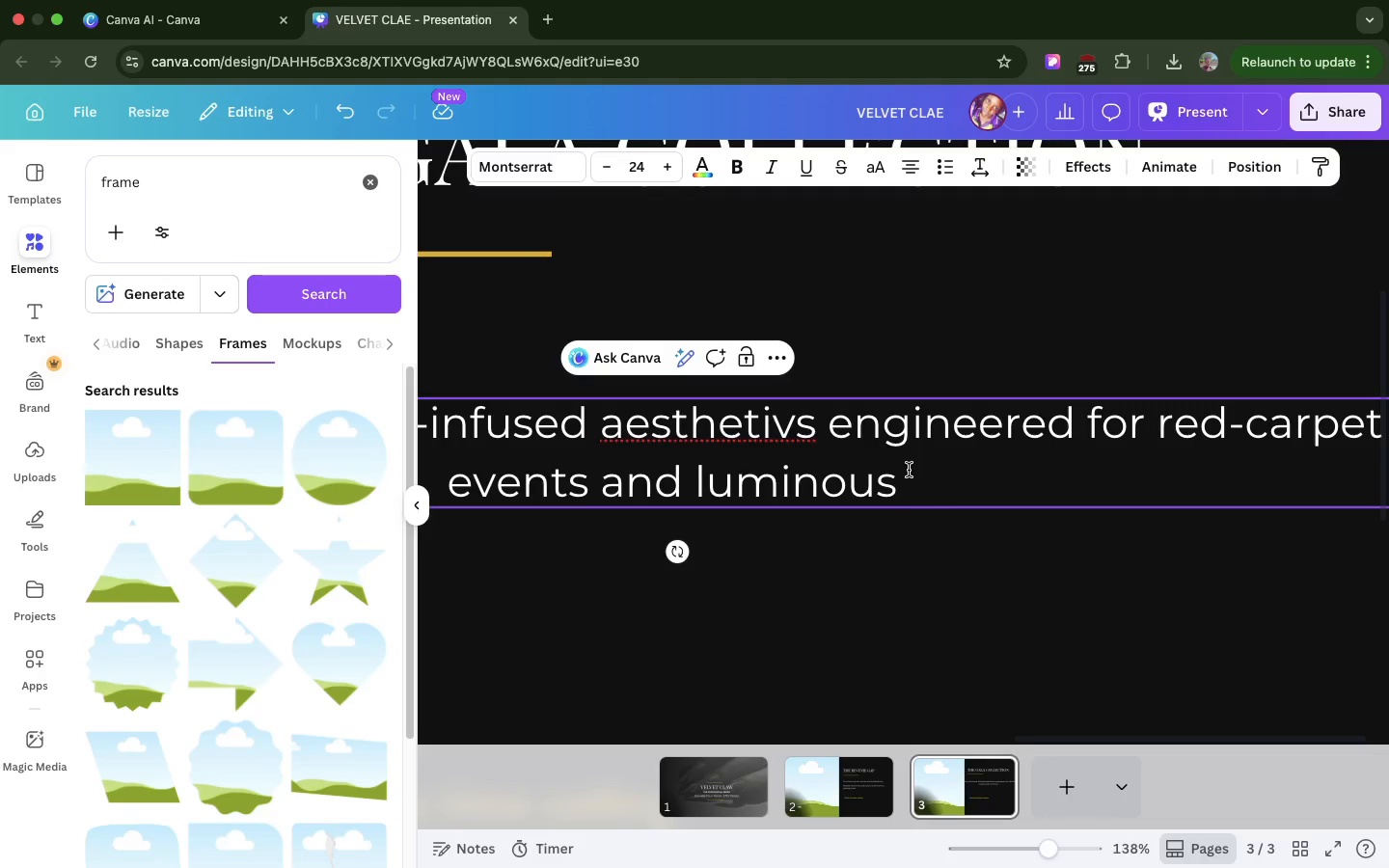 
type( evenings)
 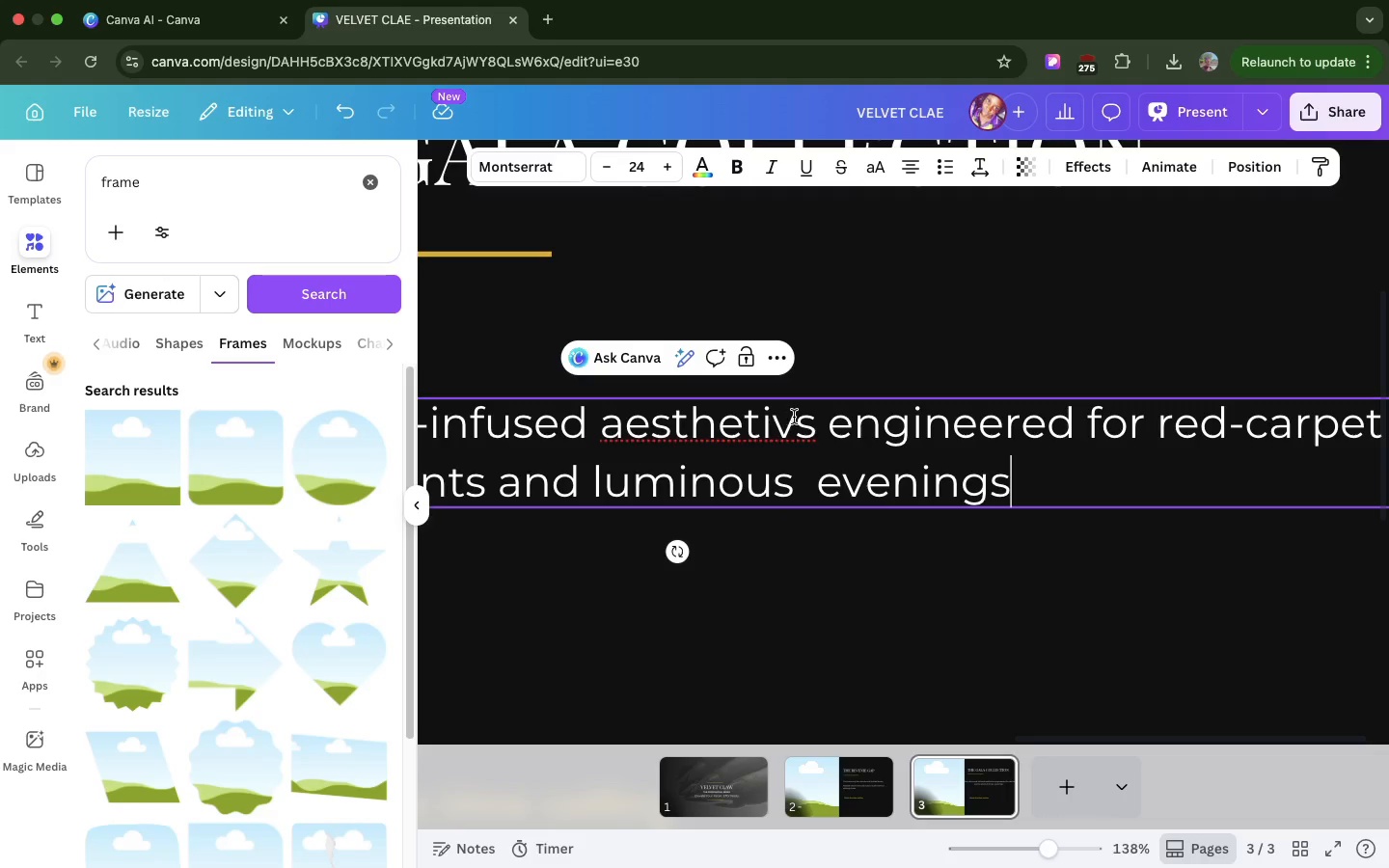 
left_click([795, 417])
 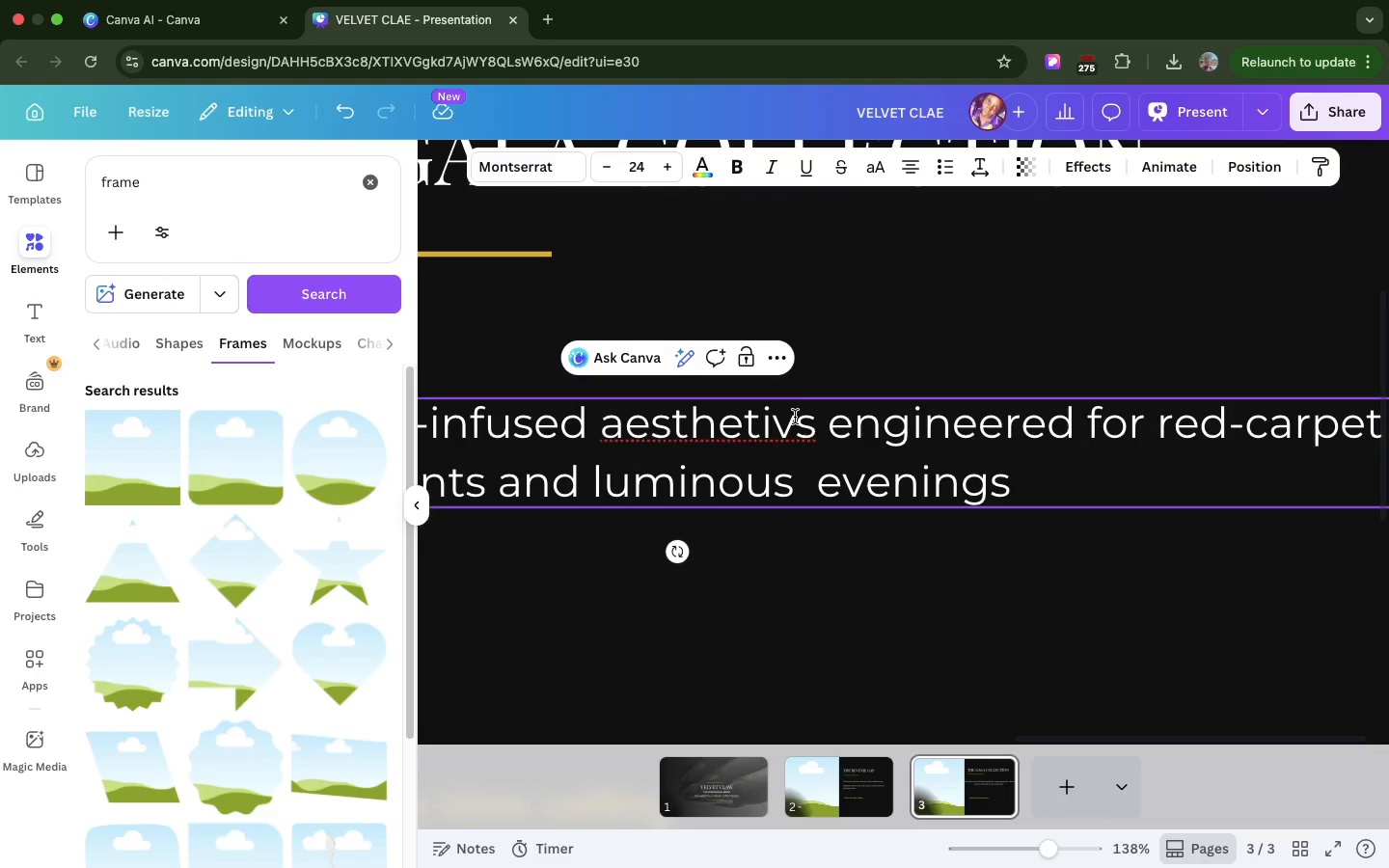 
key(Backspace)
 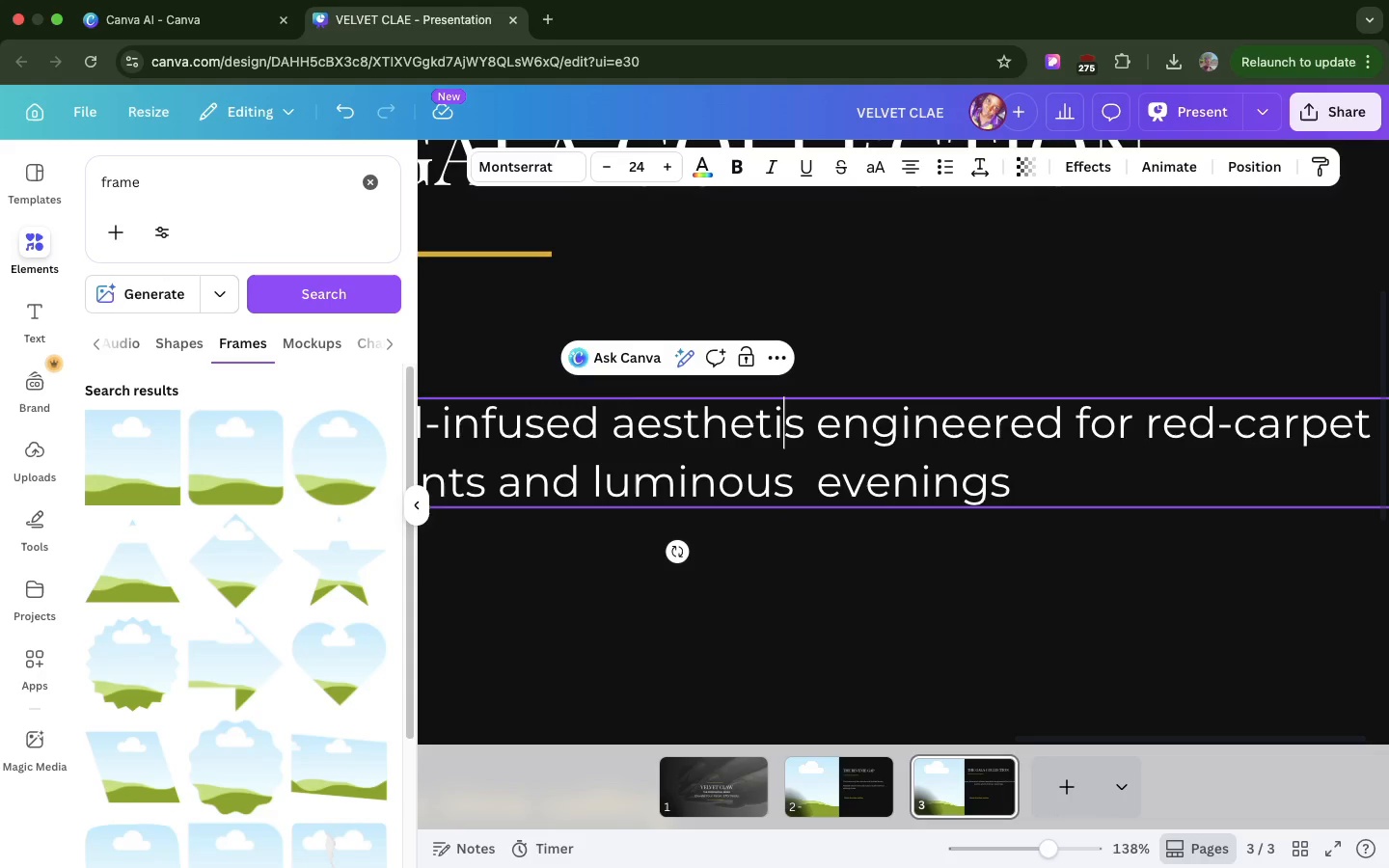 
key(C)
 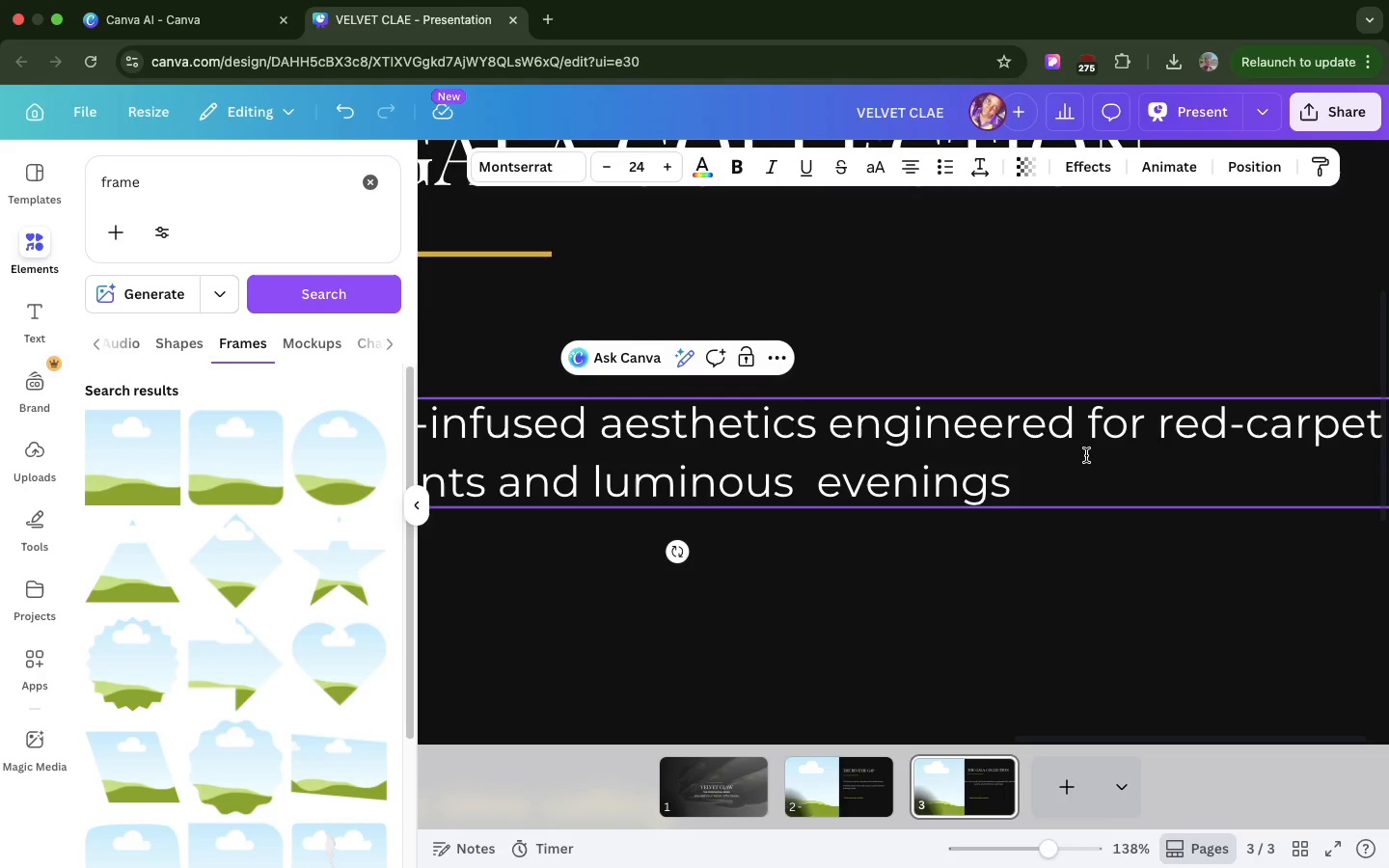 
left_click([1086, 455])
 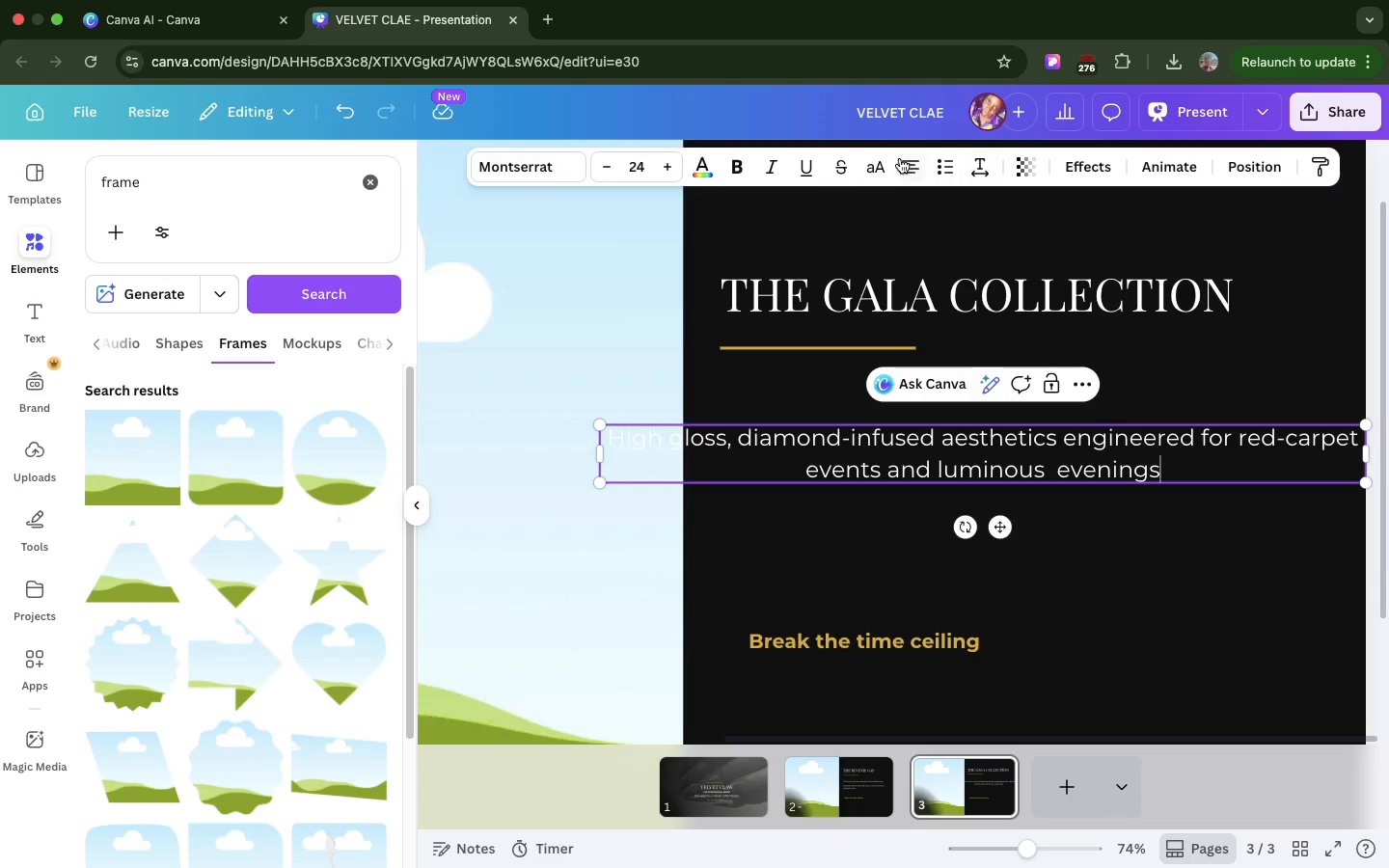 
left_click([906, 158])
 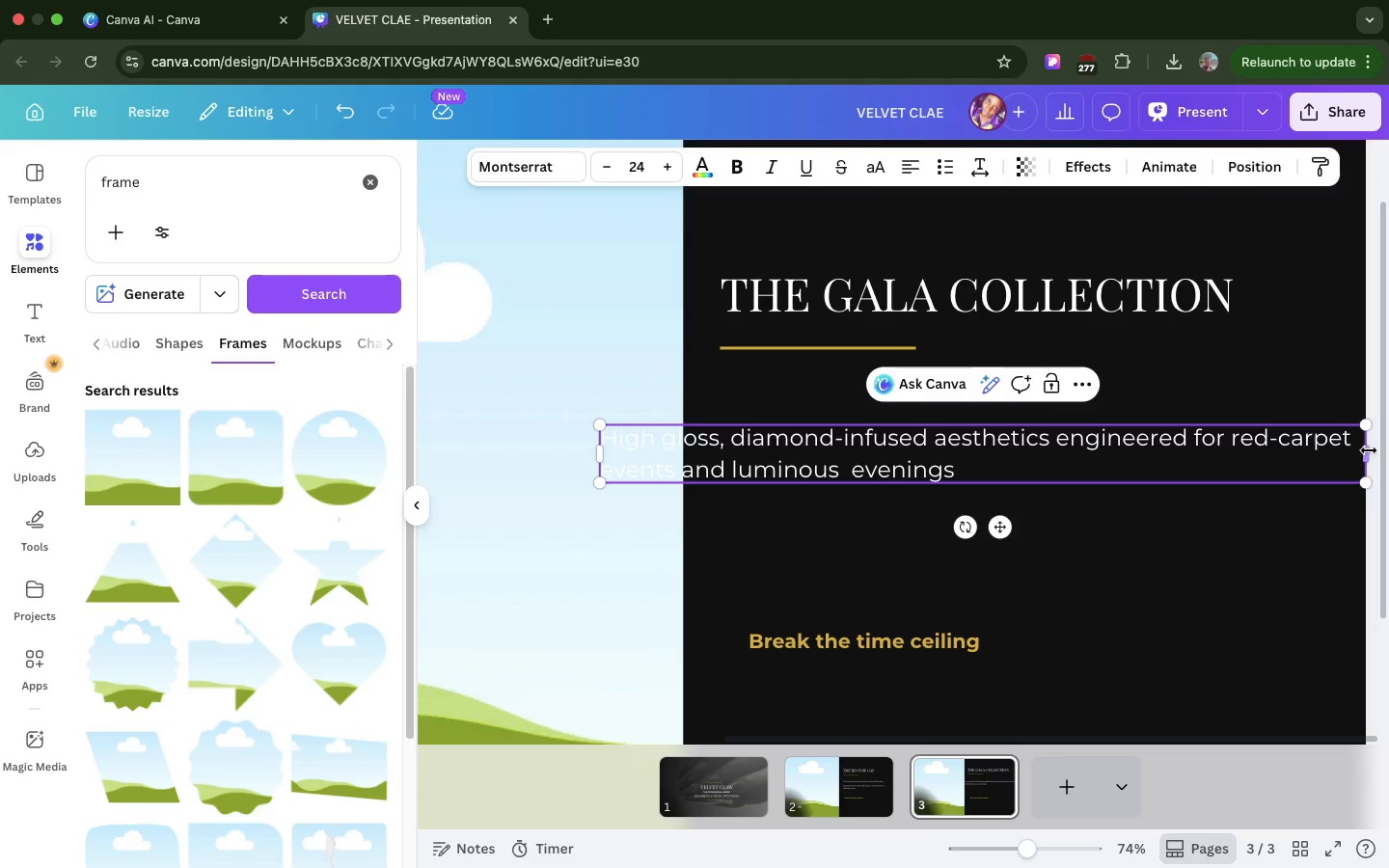 
left_click_drag(start_coordinate=[1369, 450], to_coordinate=[1201, 475])
 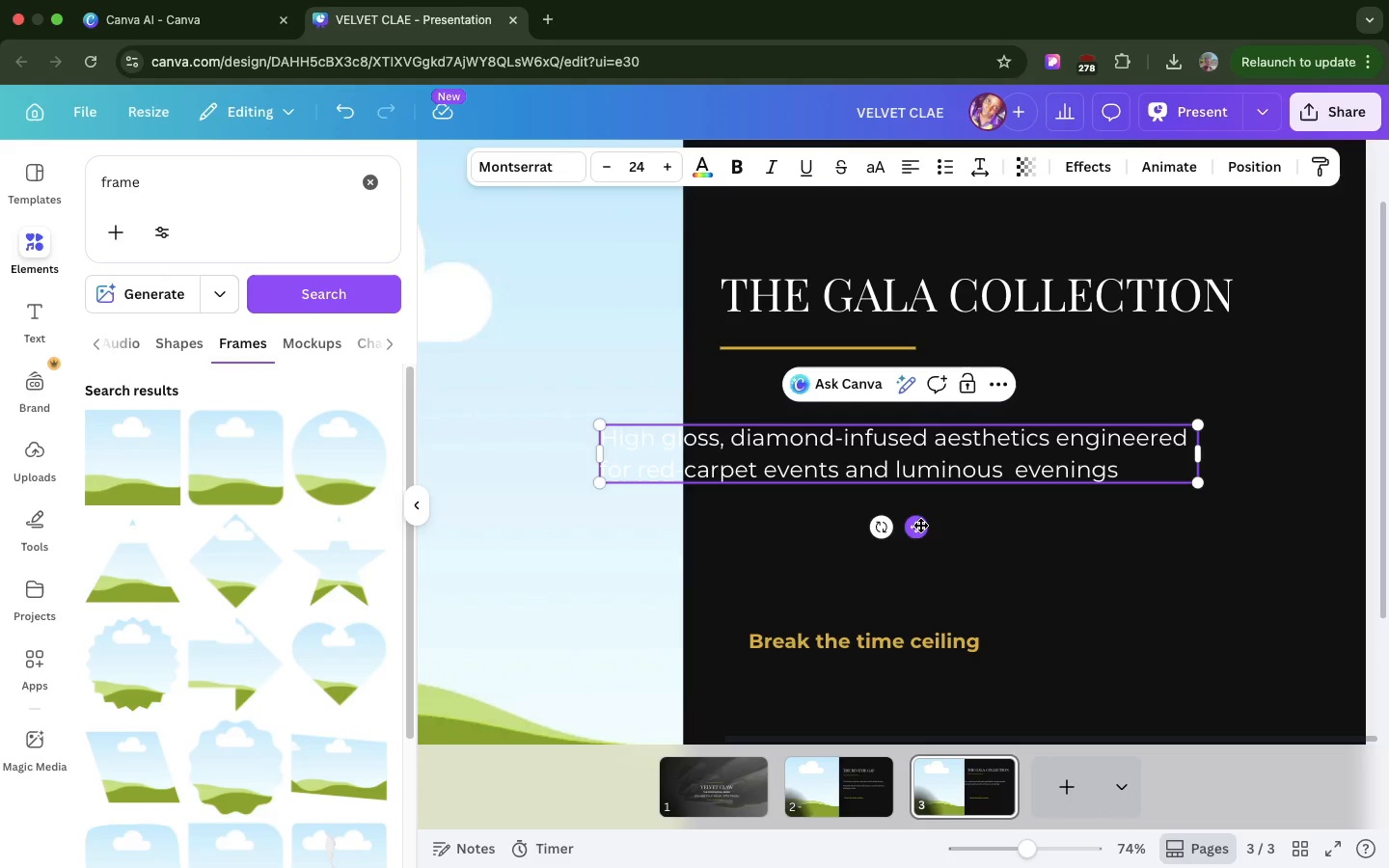 
left_click_drag(start_coordinate=[920, 525], to_coordinate=[1049, 499])
 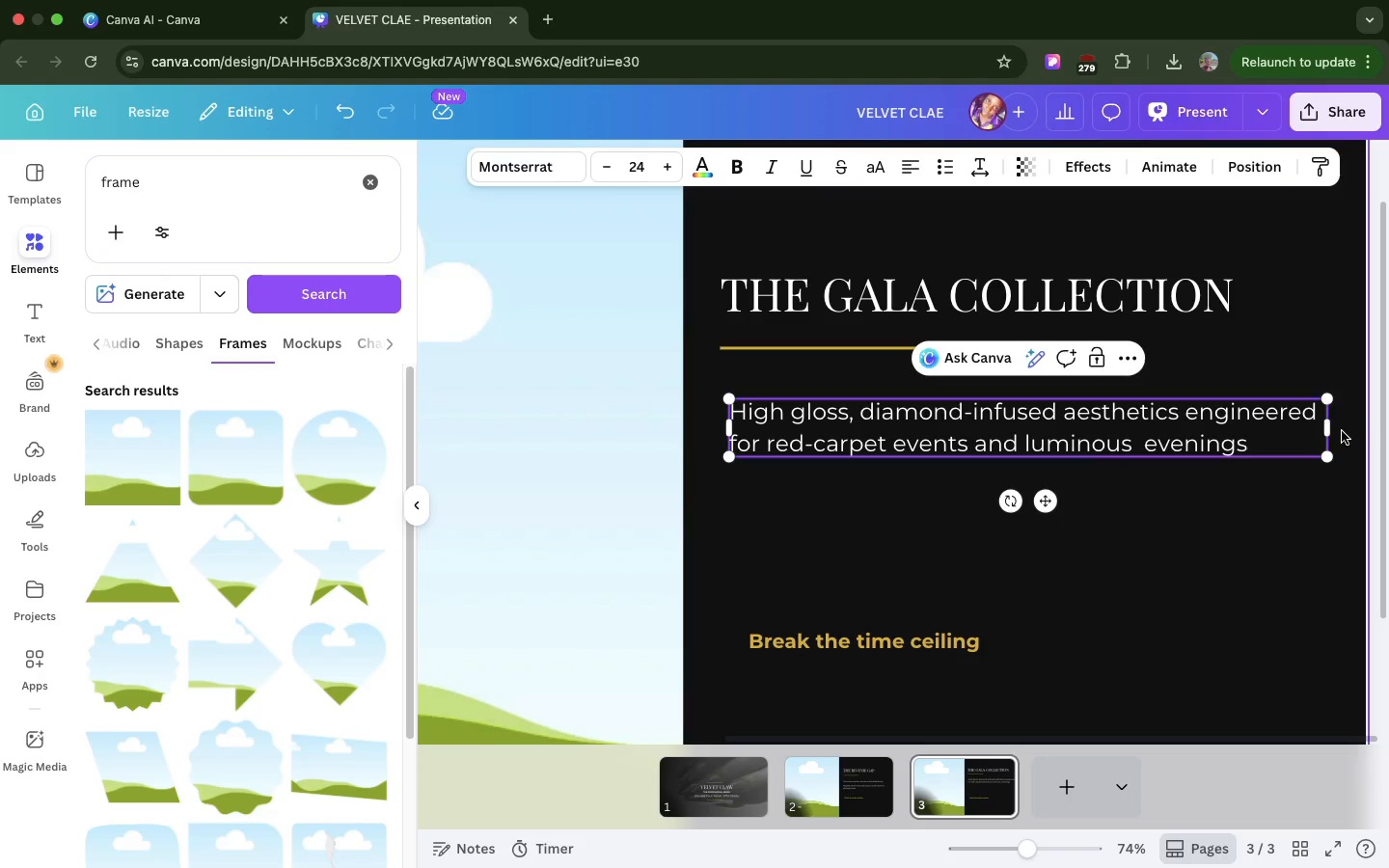 
left_click_drag(start_coordinate=[1334, 428], to_coordinate=[1311, 448])
 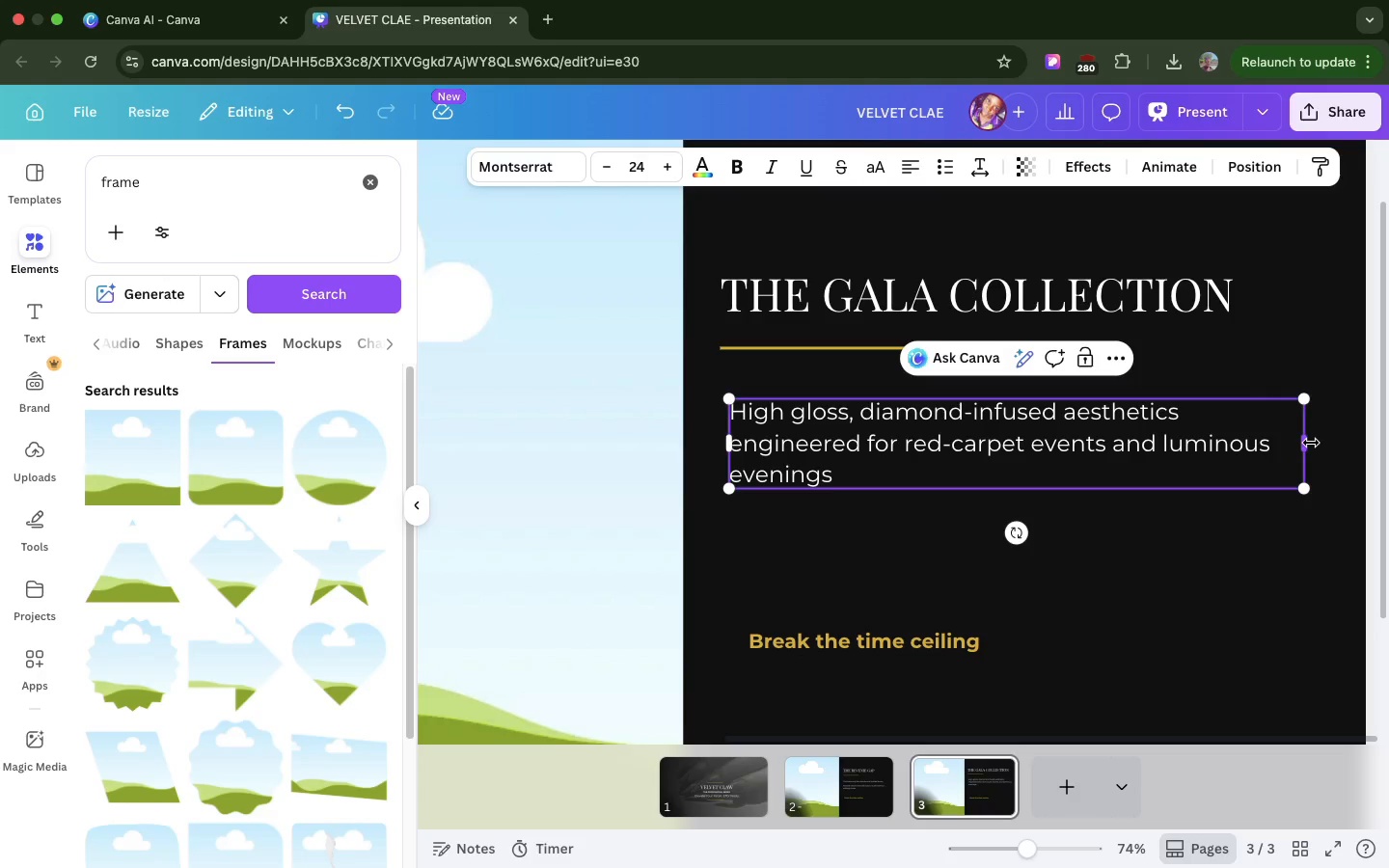 
left_click_drag(start_coordinate=[1311, 443], to_coordinate=[1331, 442])
 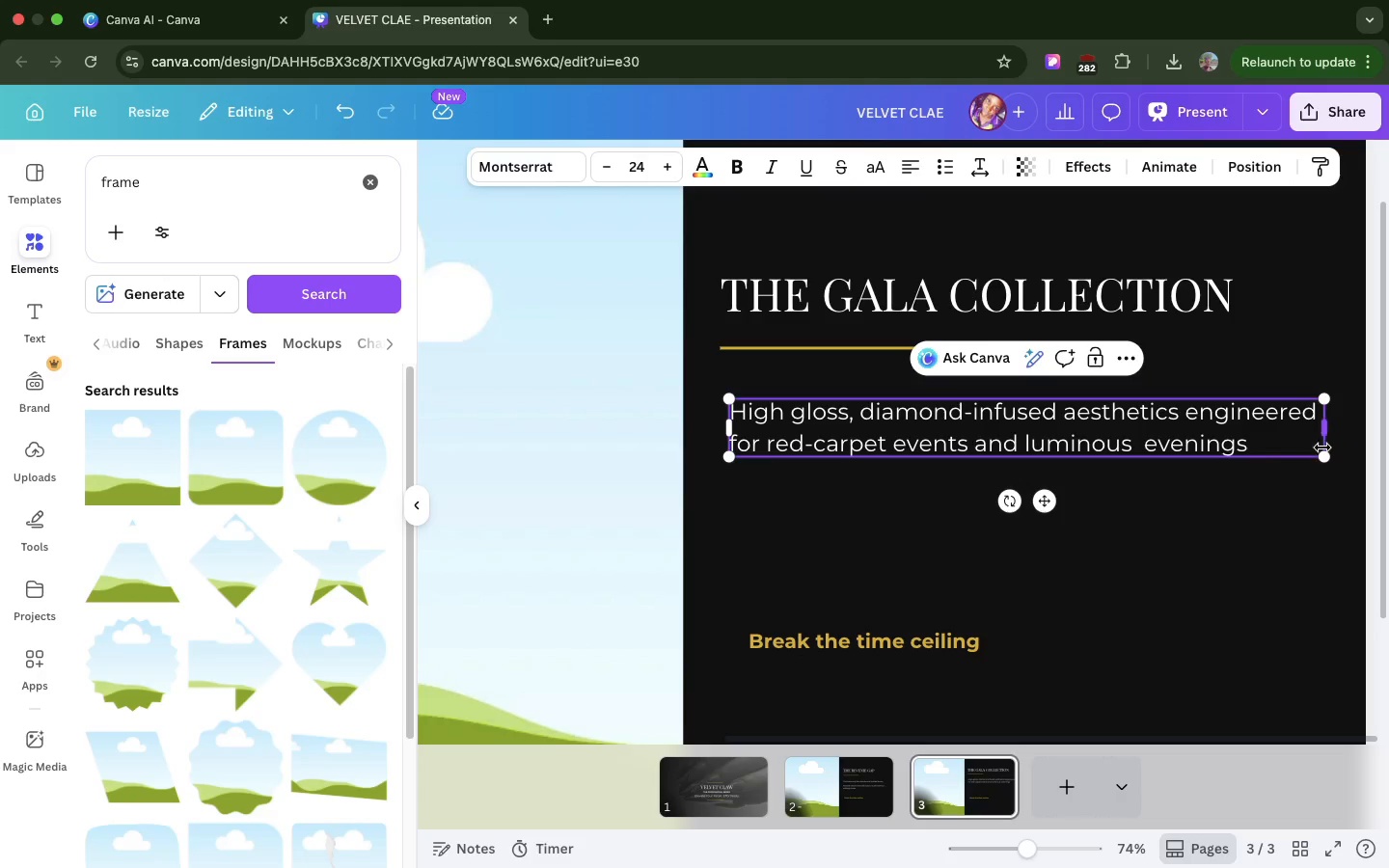 
left_click([1256, 453])
 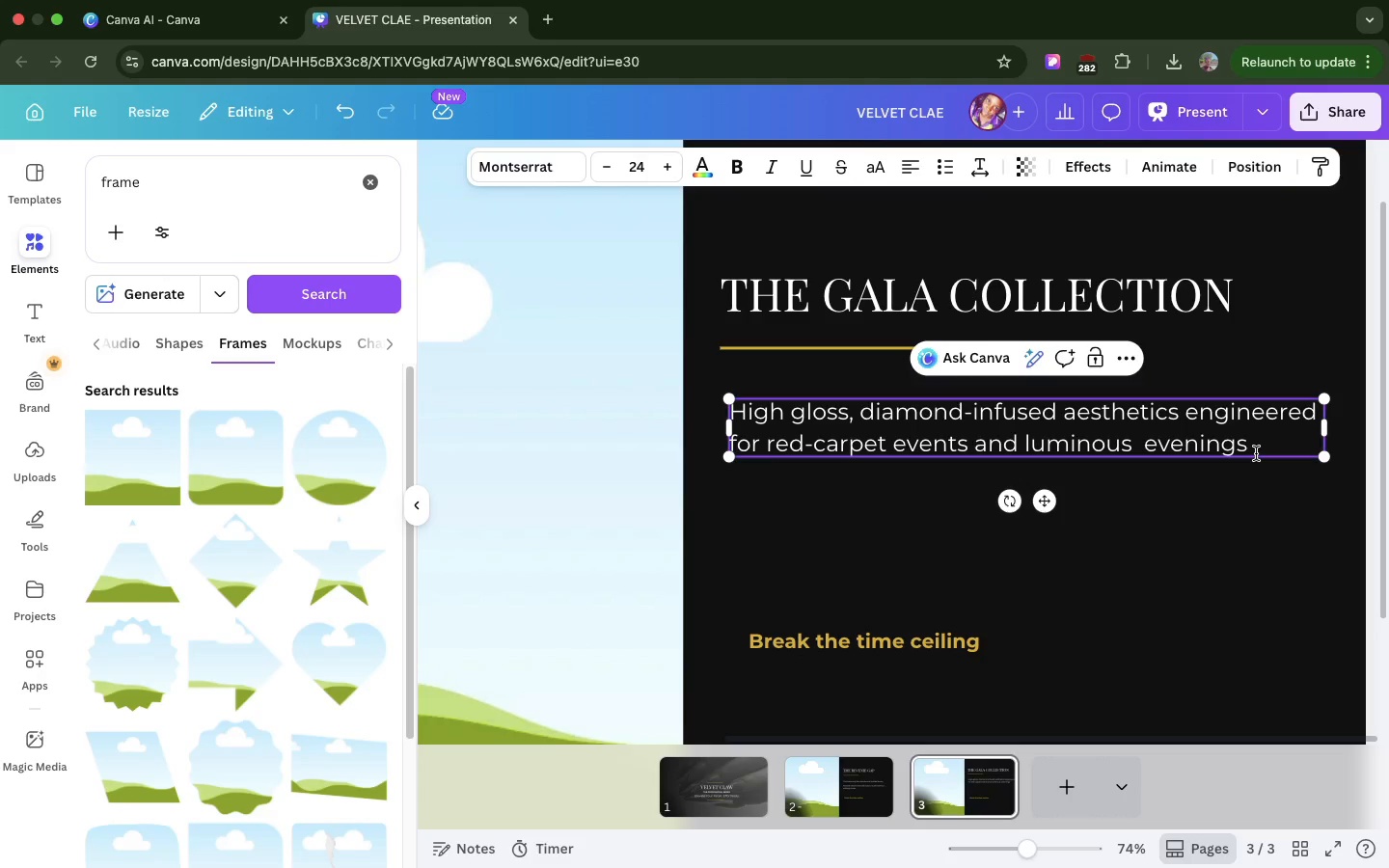 
key(Enter)
 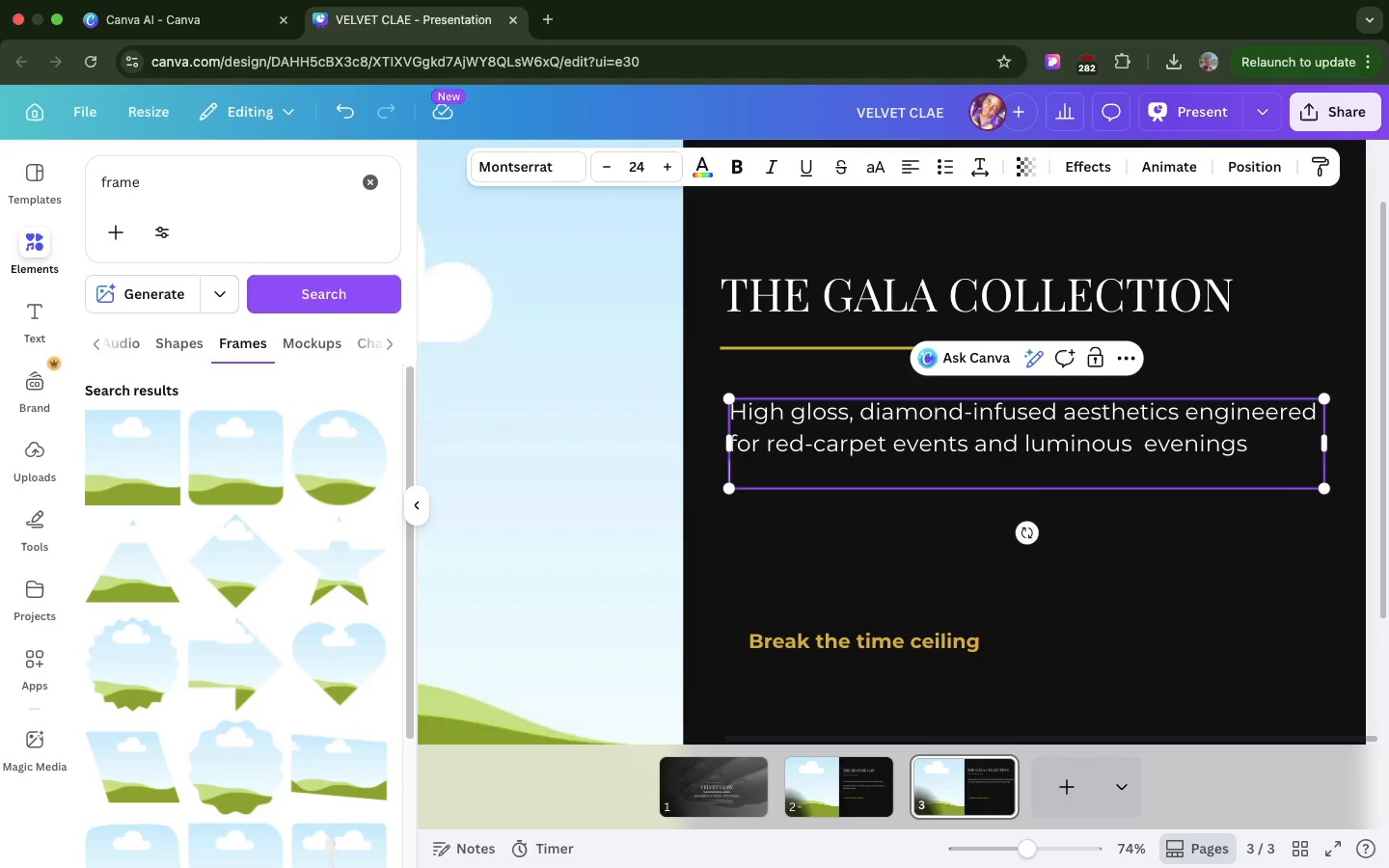 
key(Enter)
 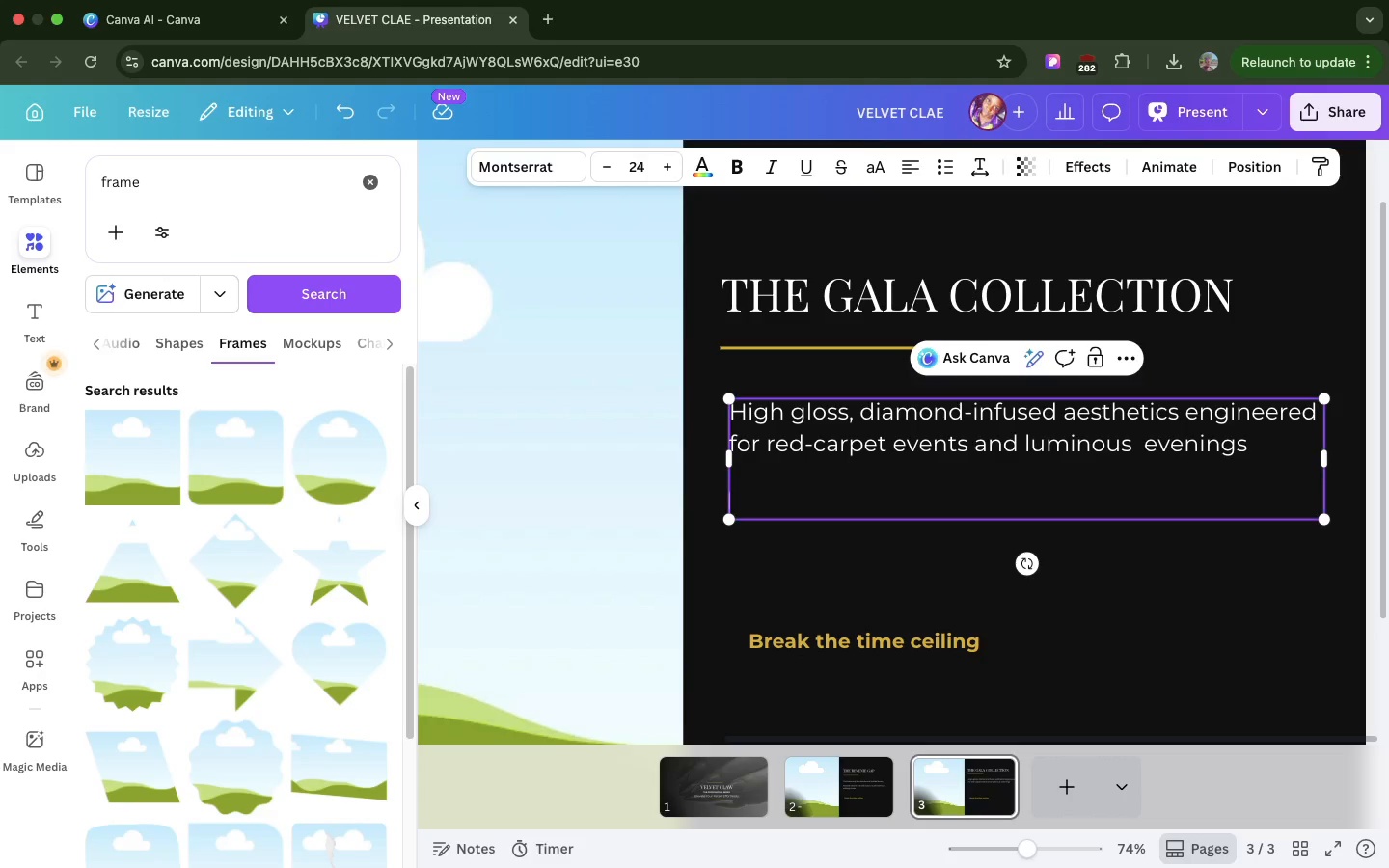 
type(Iny)
key(Backspace)
type(tricate gold-leaf detailing )
key(Backspace)
type(. ma)
key(Backspace)
type(Marble pedestal presentation. Pure opulence)
 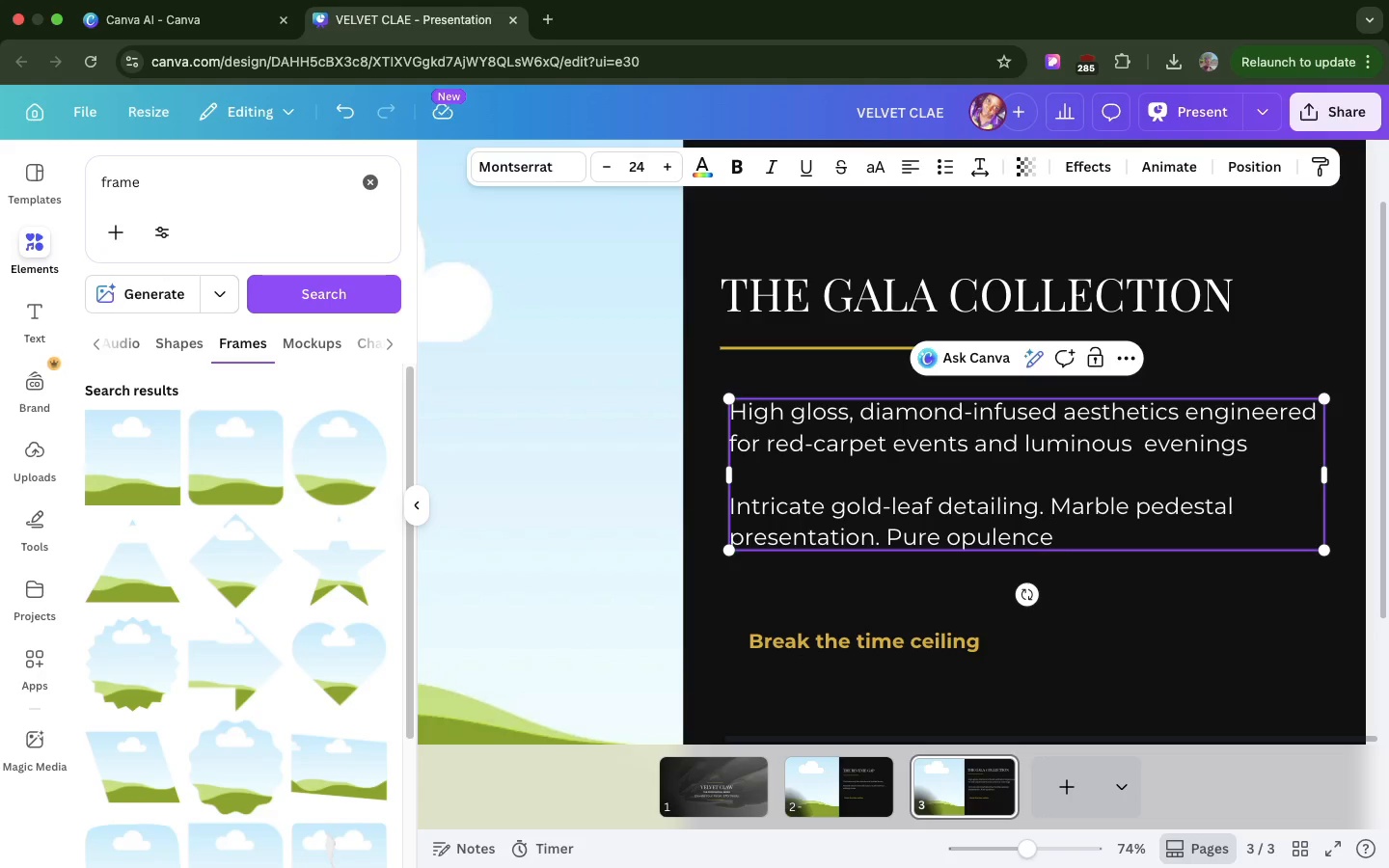 
left_click_drag(start_coordinate=[1058, 529], to_coordinate=[886, 538])
 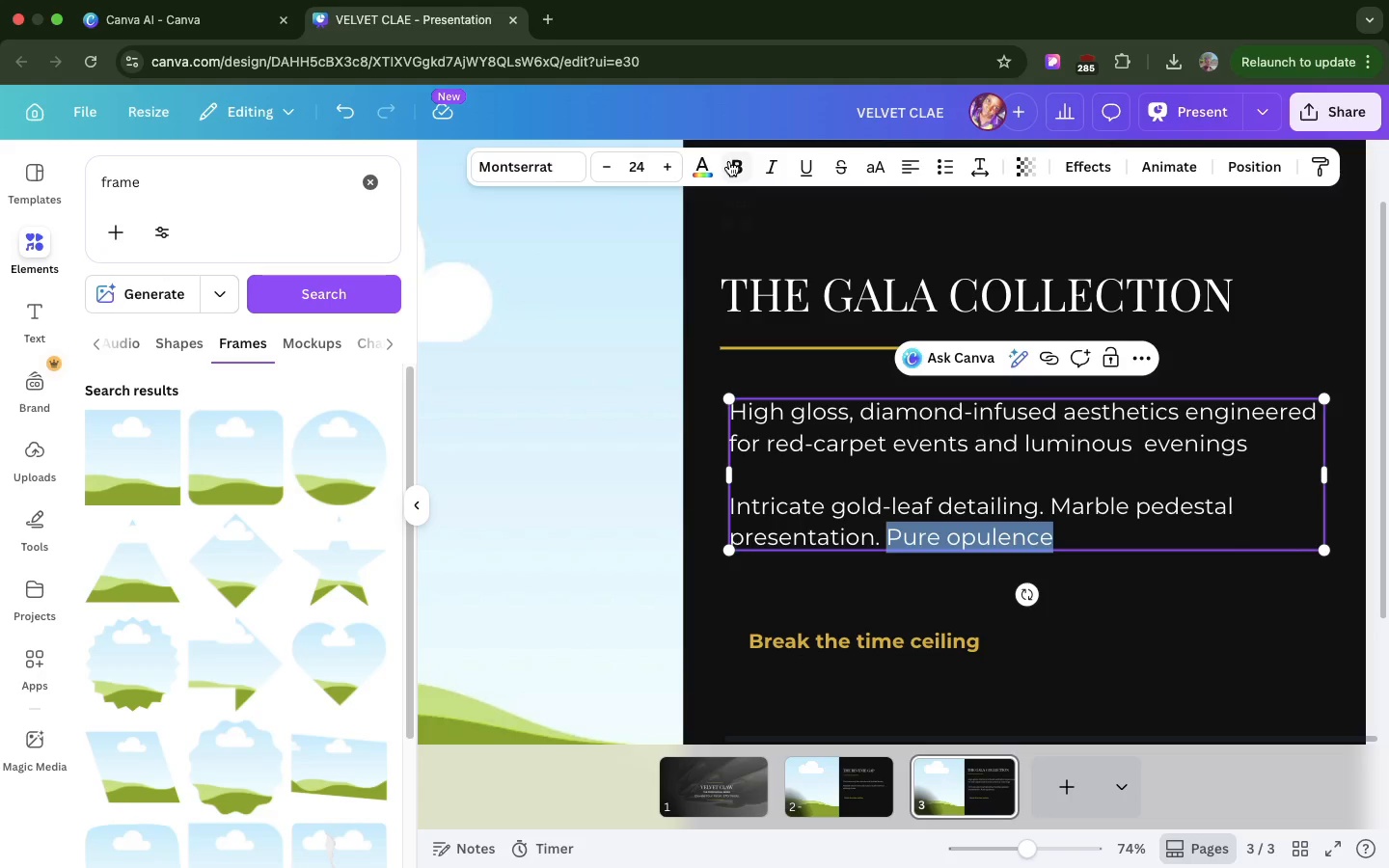 
left_click([729, 161])
 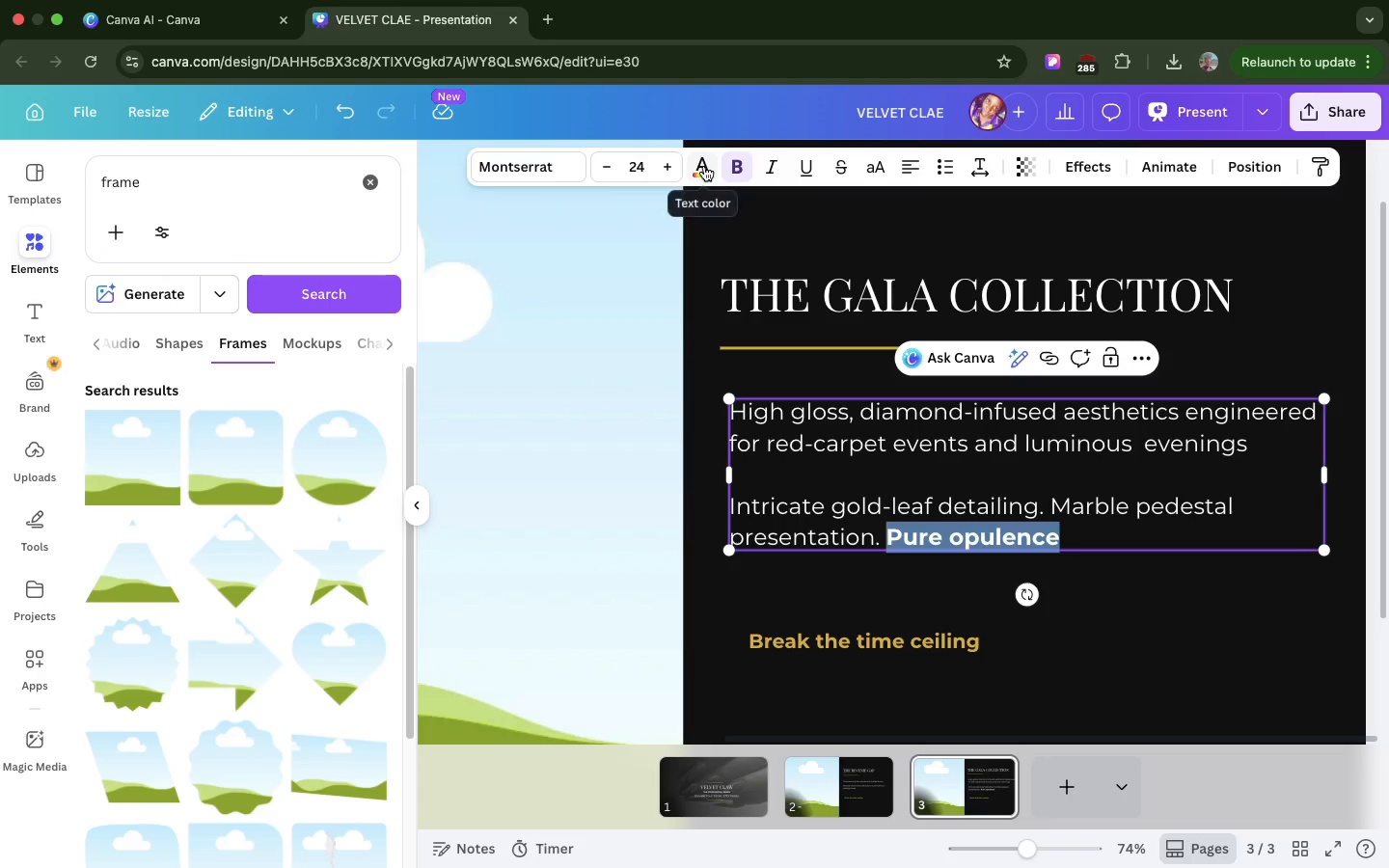 
left_click([704, 166])
 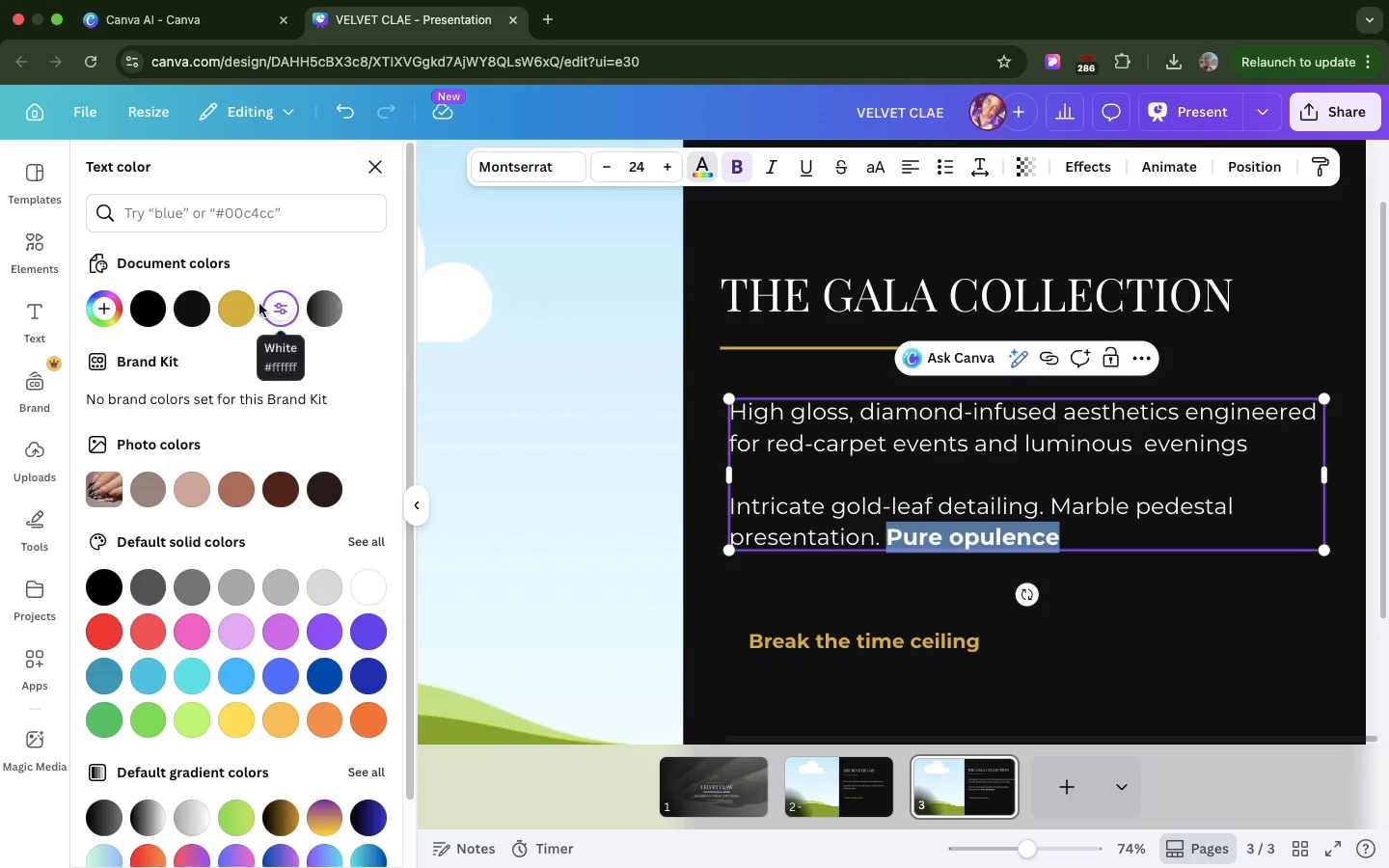 
left_click([254, 307])
 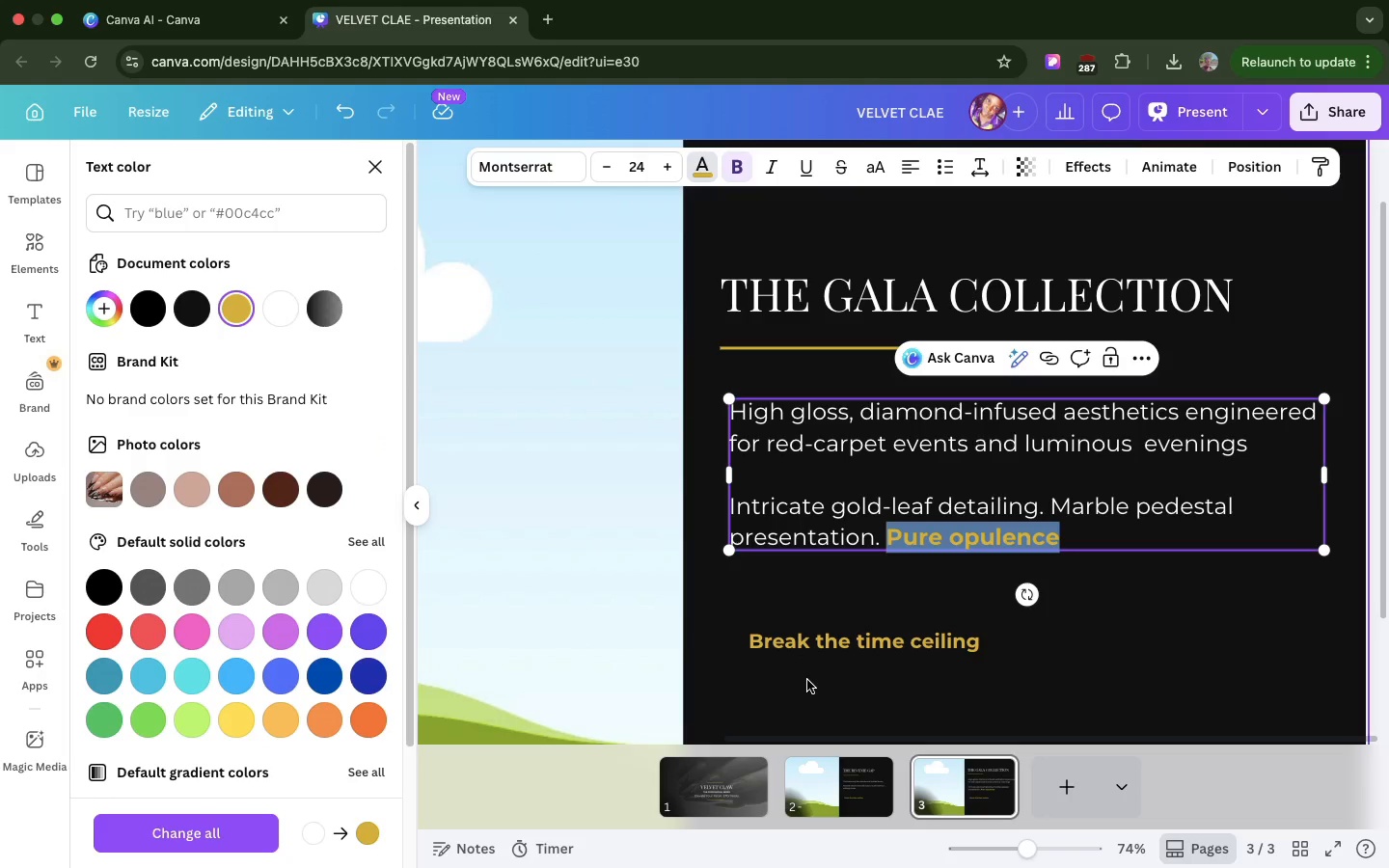 
double_click([807, 680])
 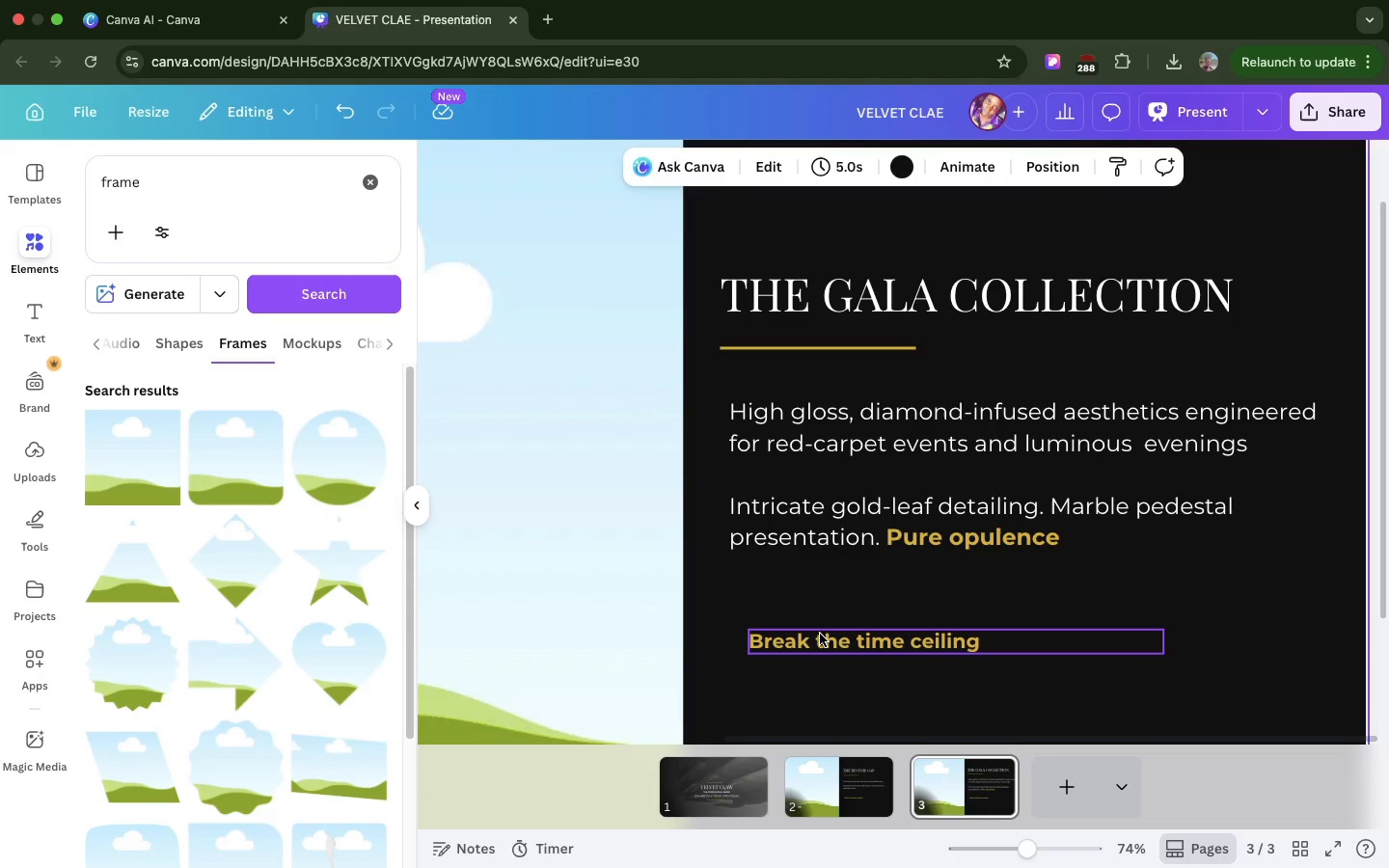 
double_click([820, 634])
 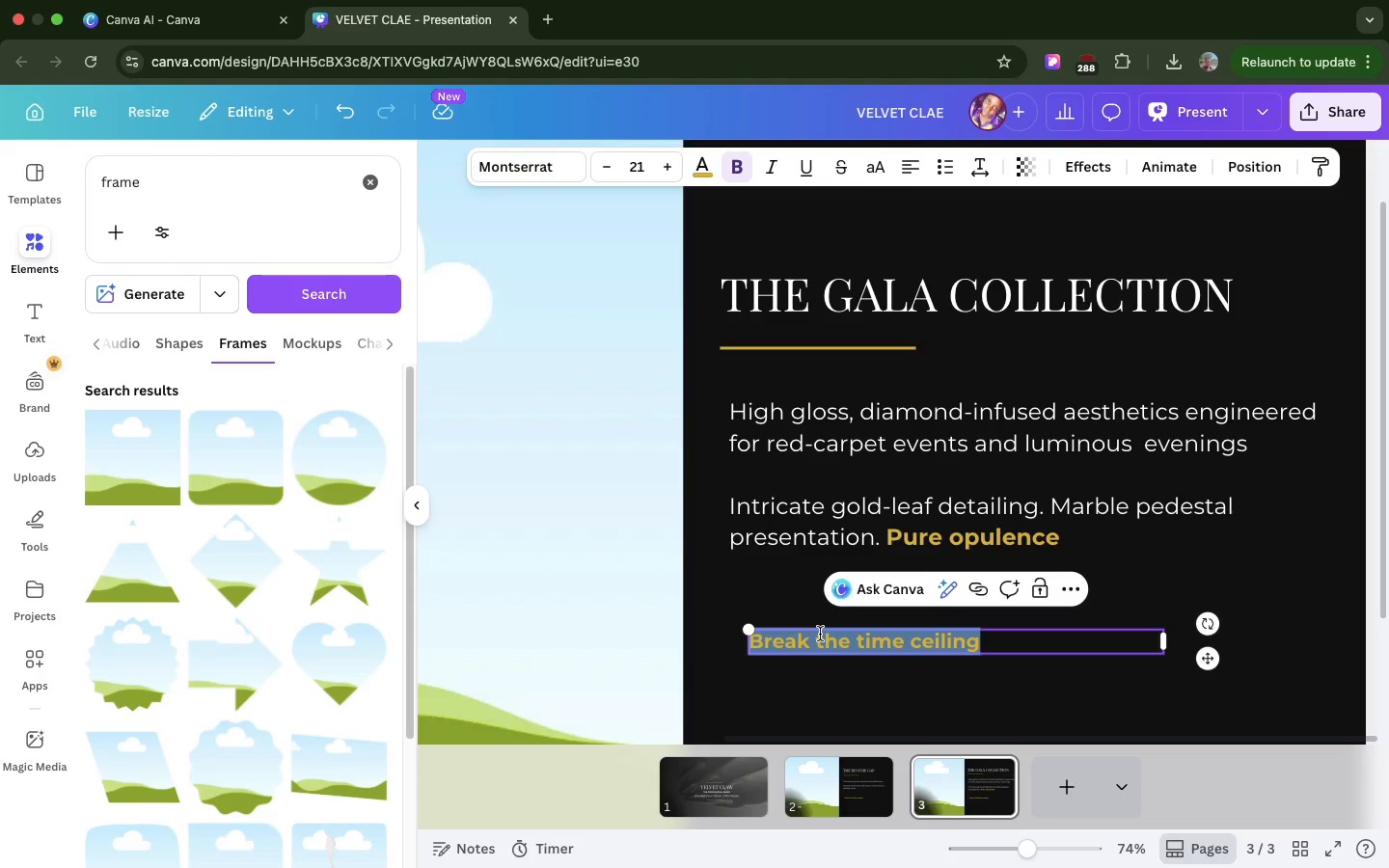 
triple_click([820, 634])
 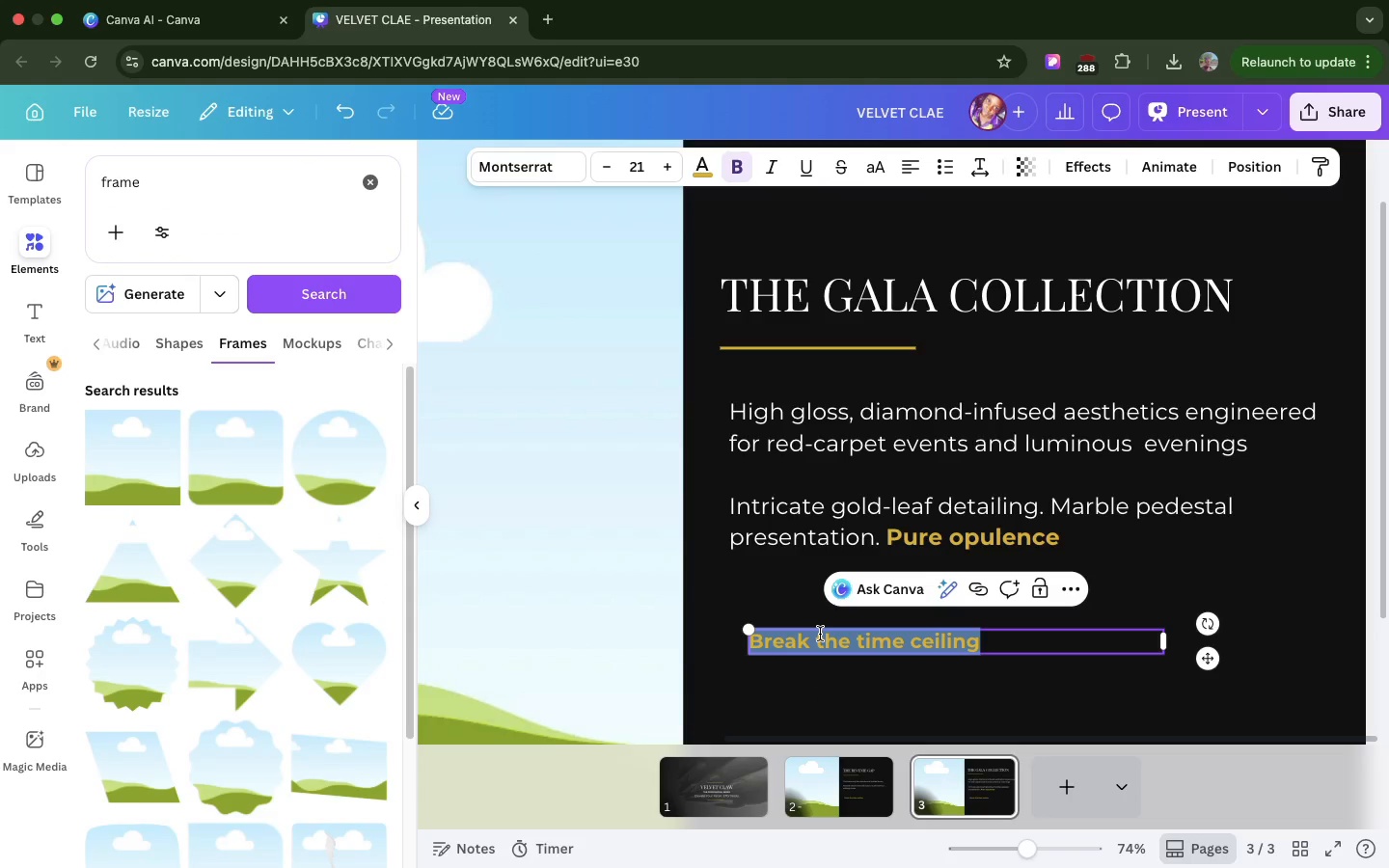 
triple_click([820, 634])
 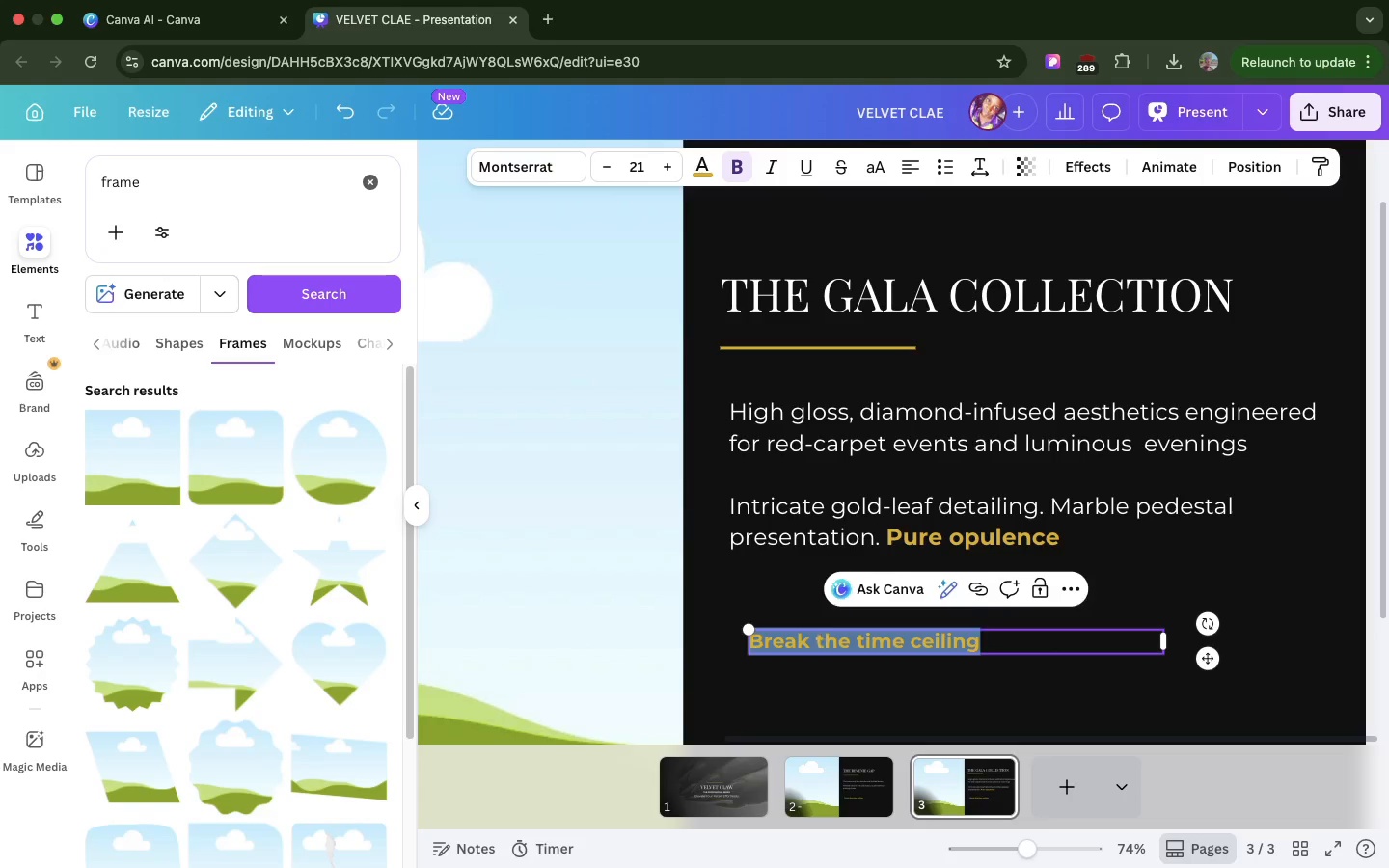 
key(Backspace)
 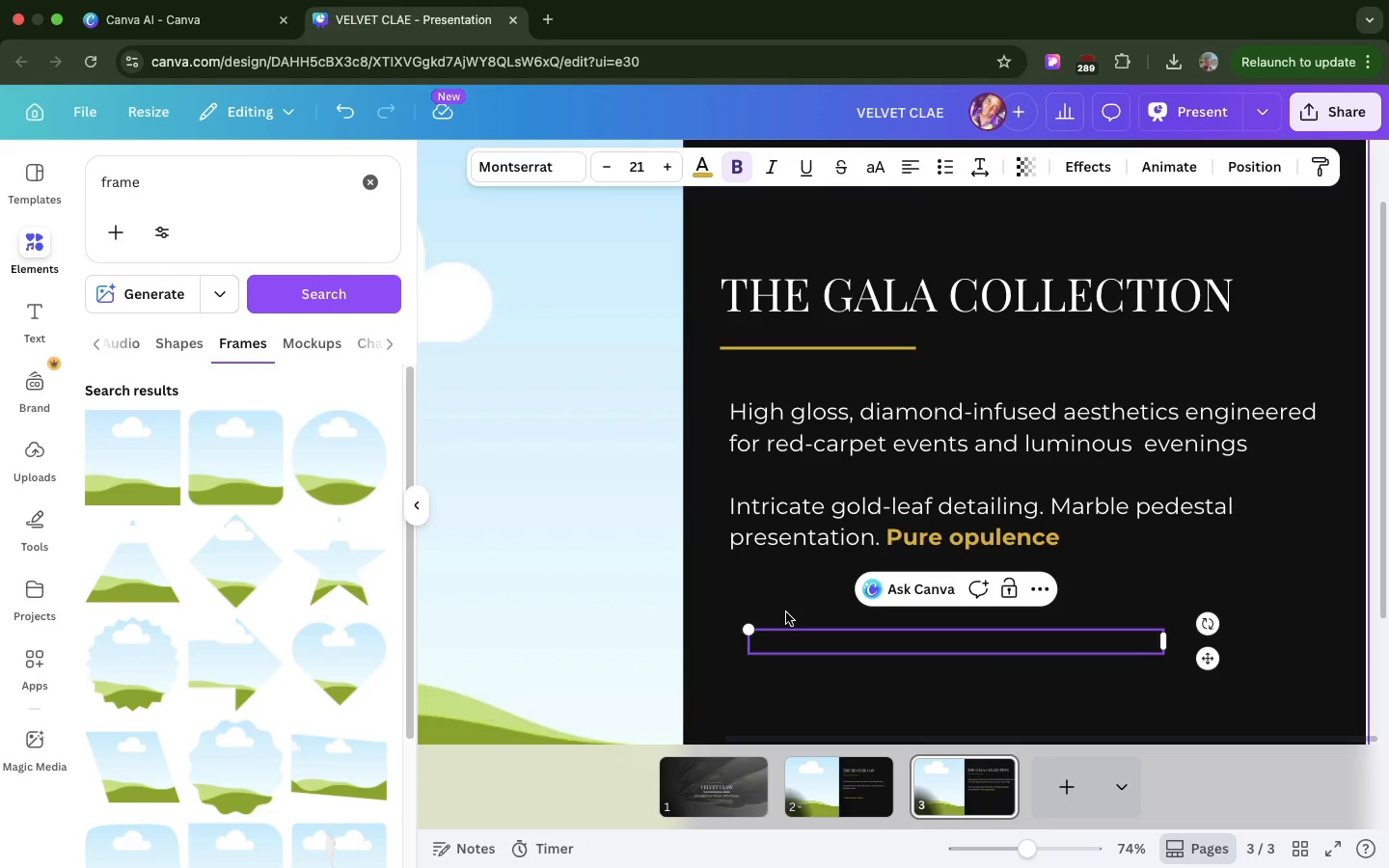 
left_click([772, 583])
 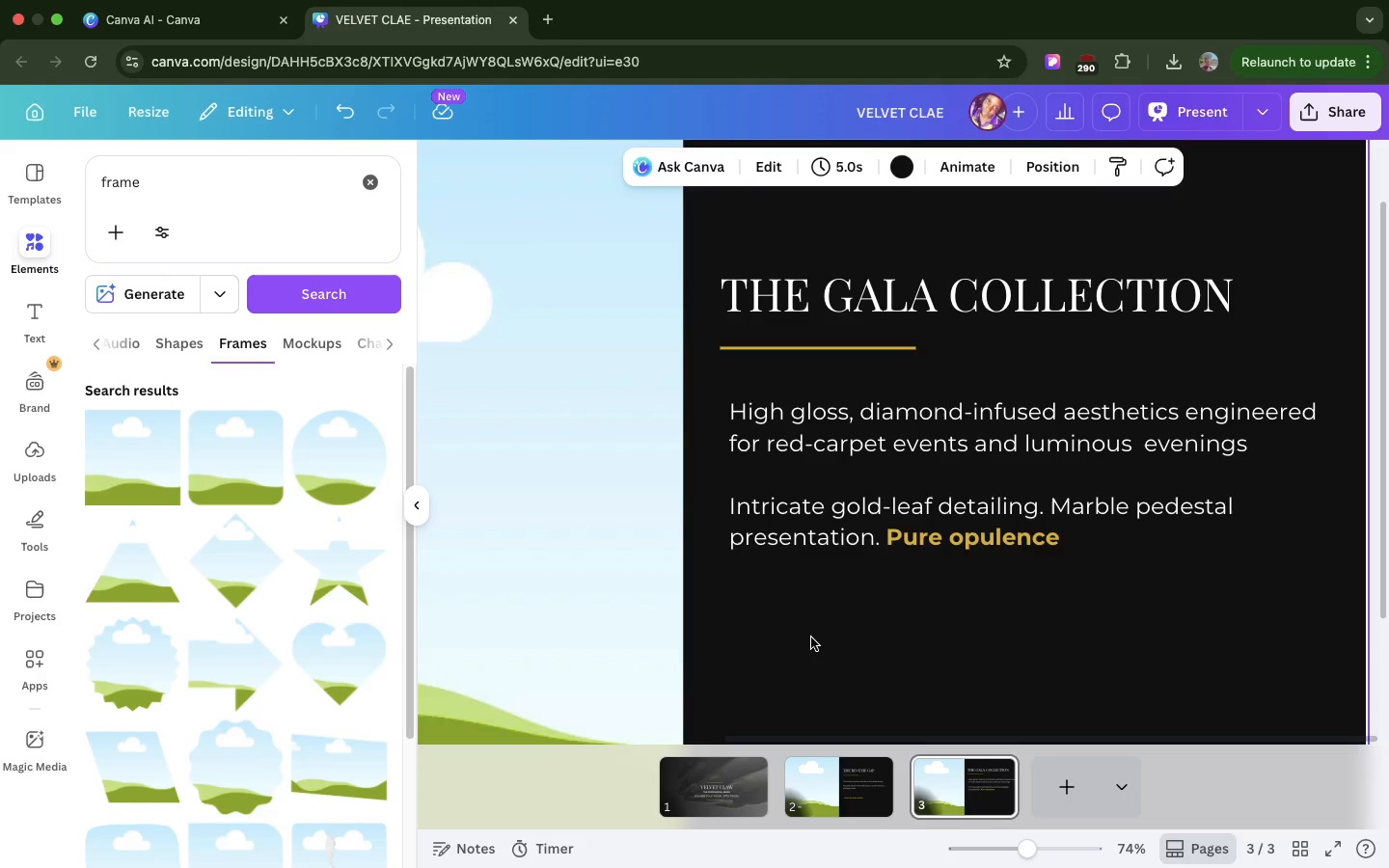 
left_click([811, 637])
 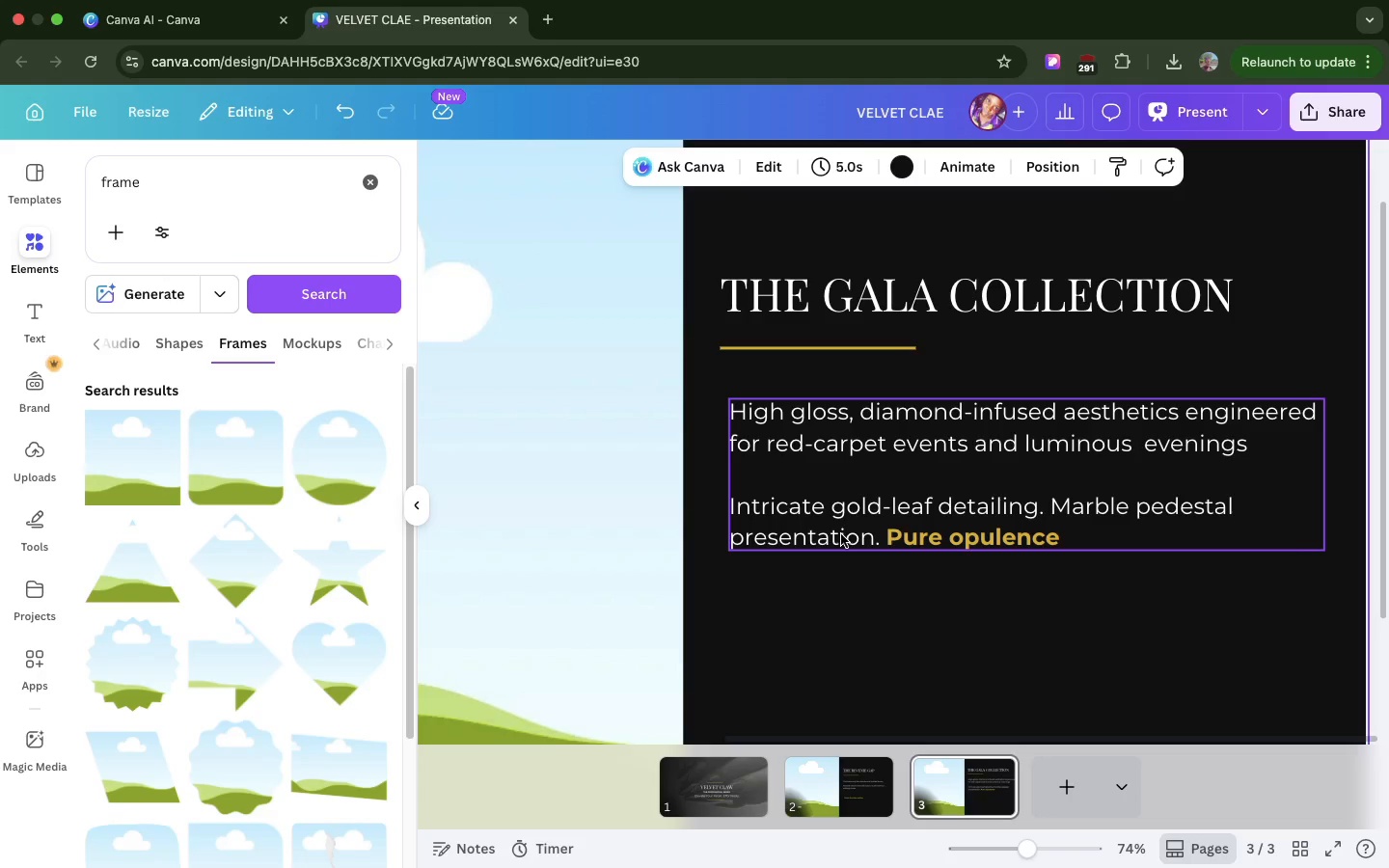 
left_click([841, 534])
 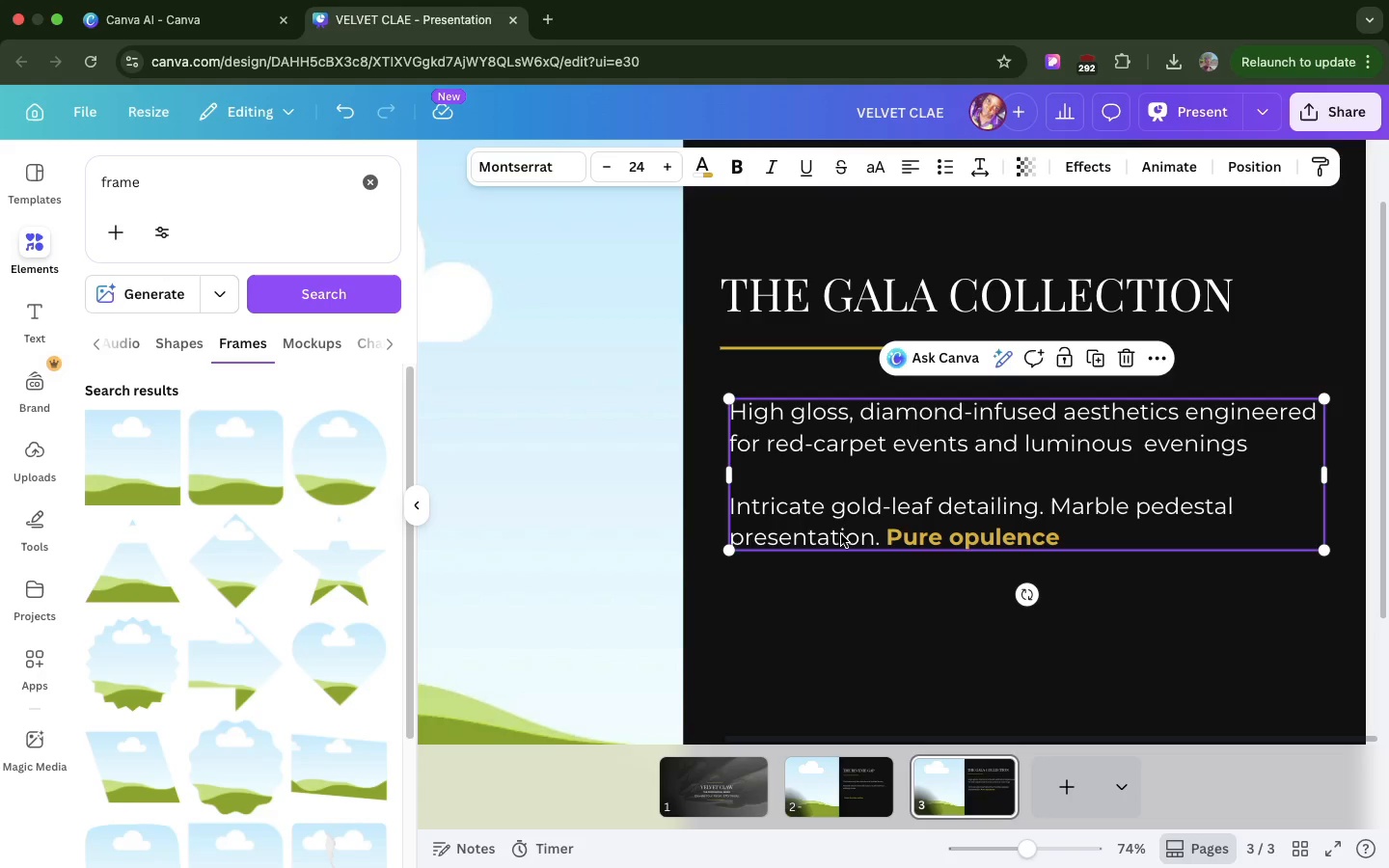 
left_click_drag(start_coordinate=[841, 534], to_coordinate=[831, 539])
 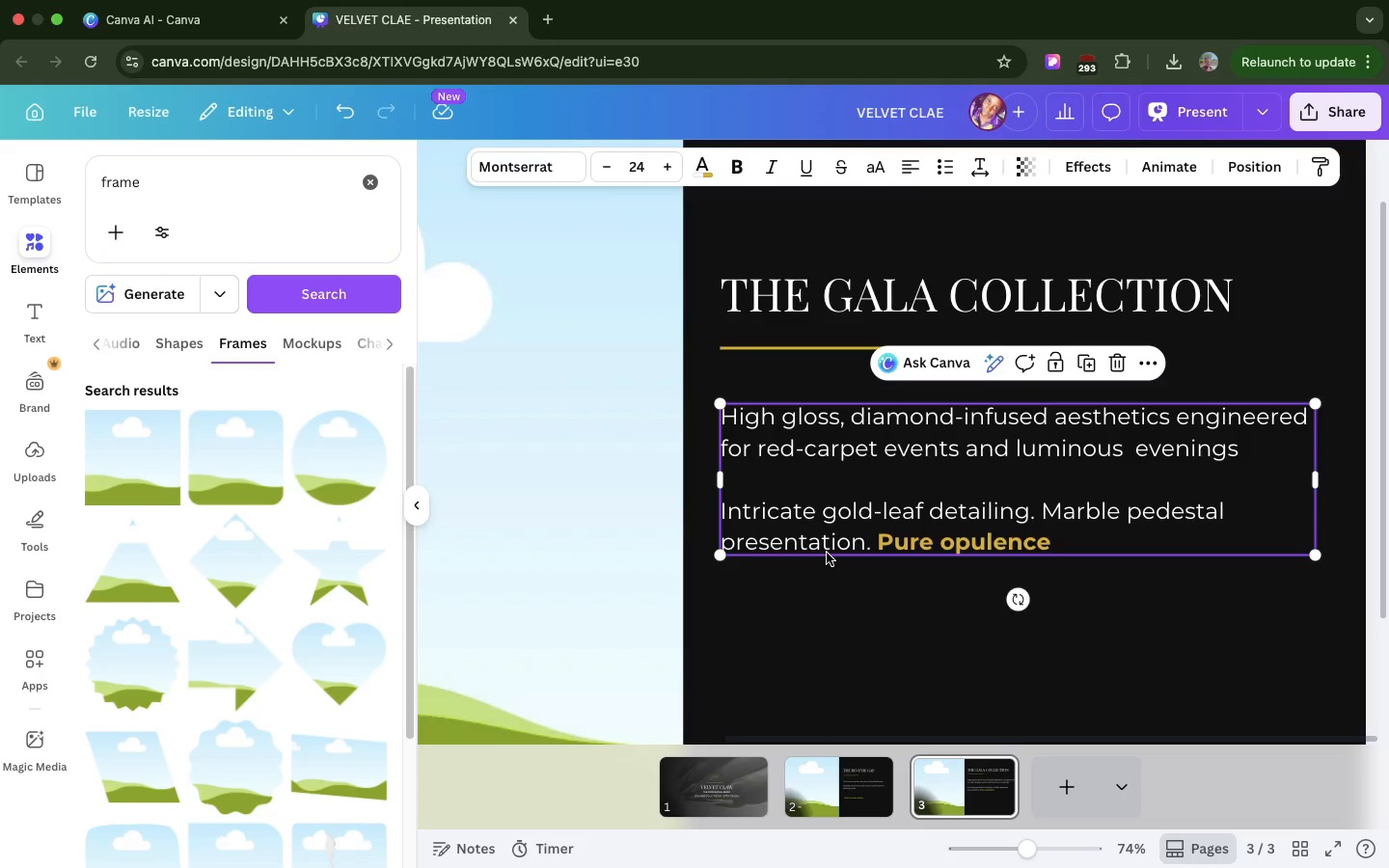 
left_click([613, 602])
 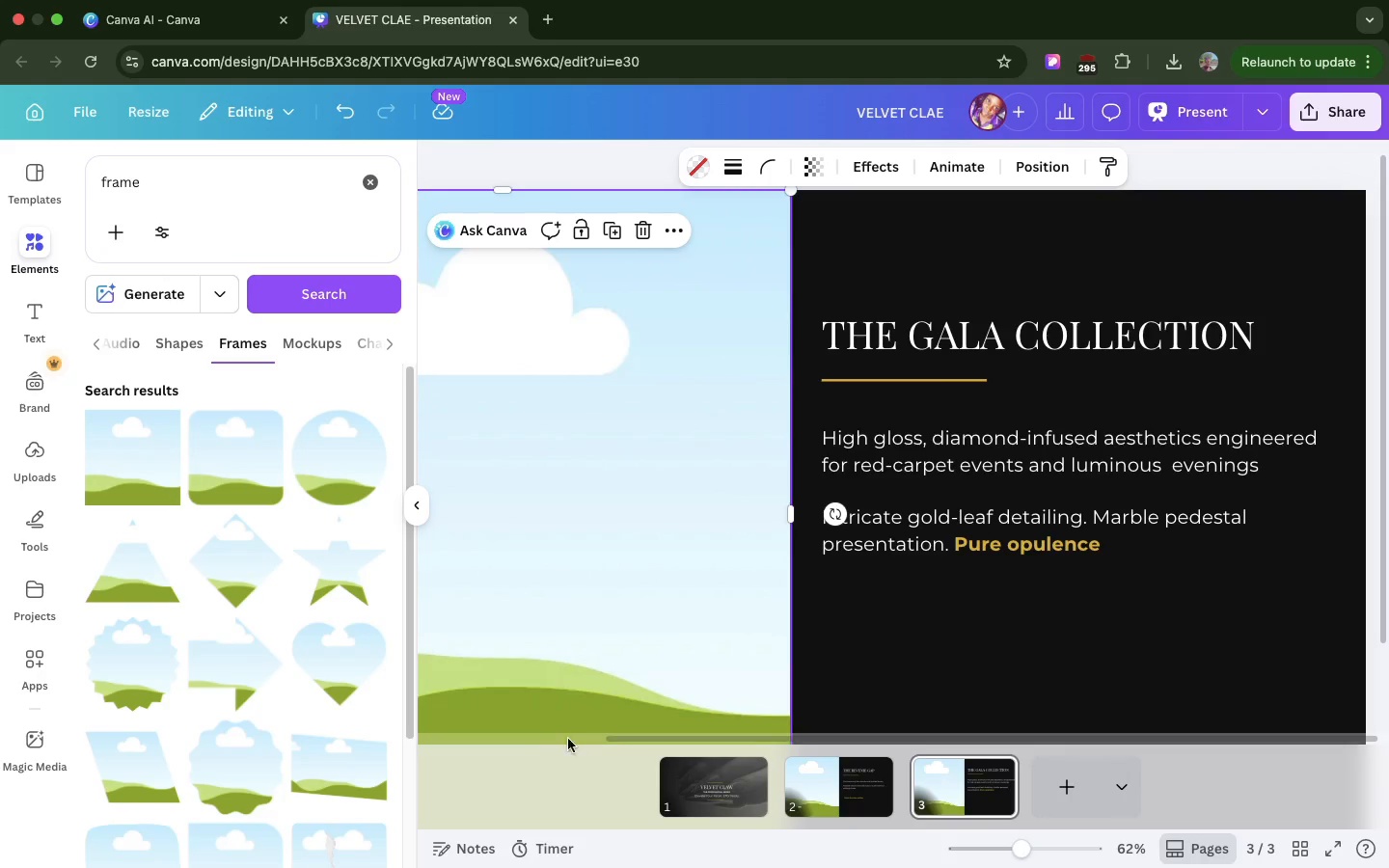 
scroll: coordinate [602, 666], scroll_direction: up, amount: 17.0
 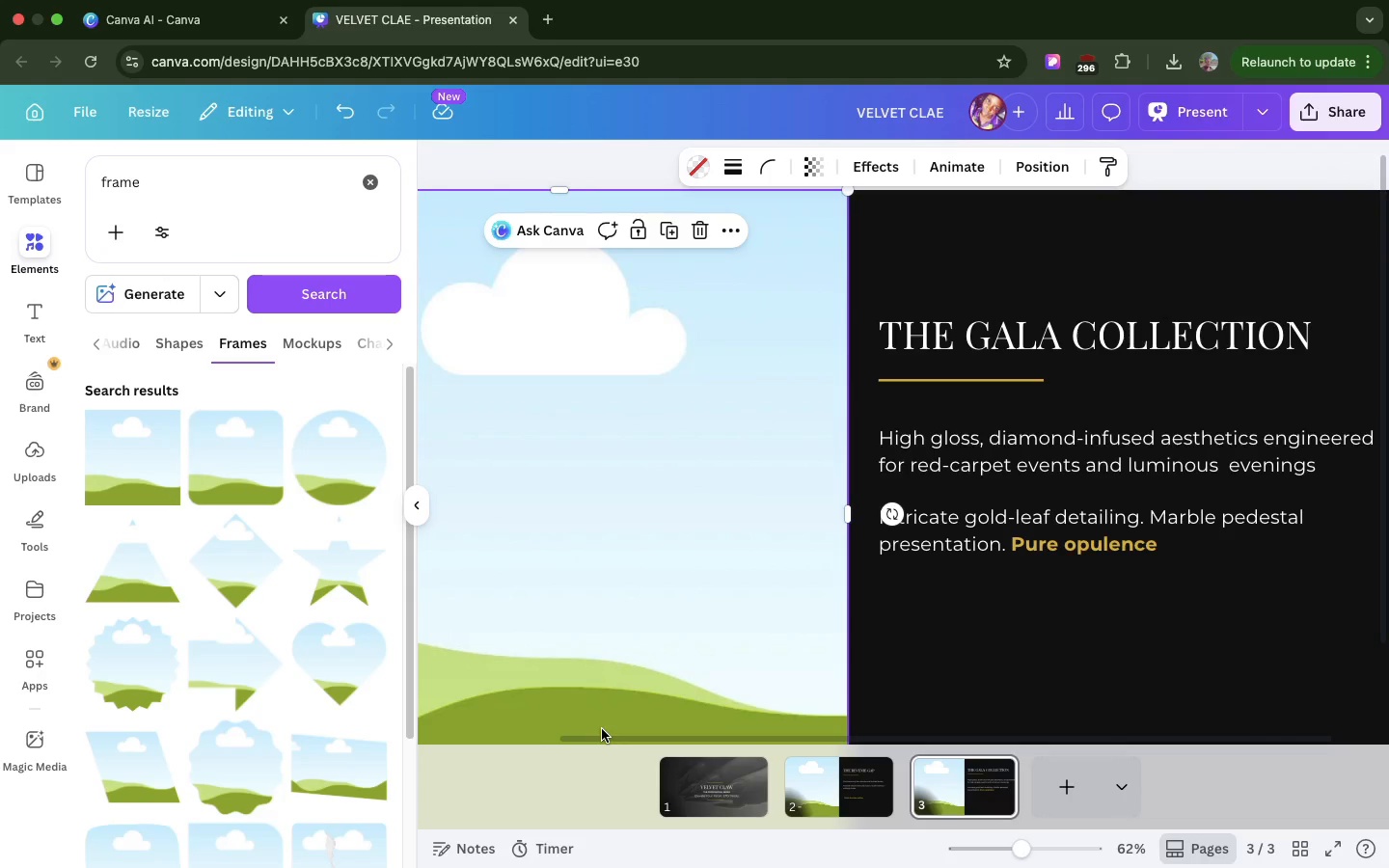 
left_click([602, 729])
 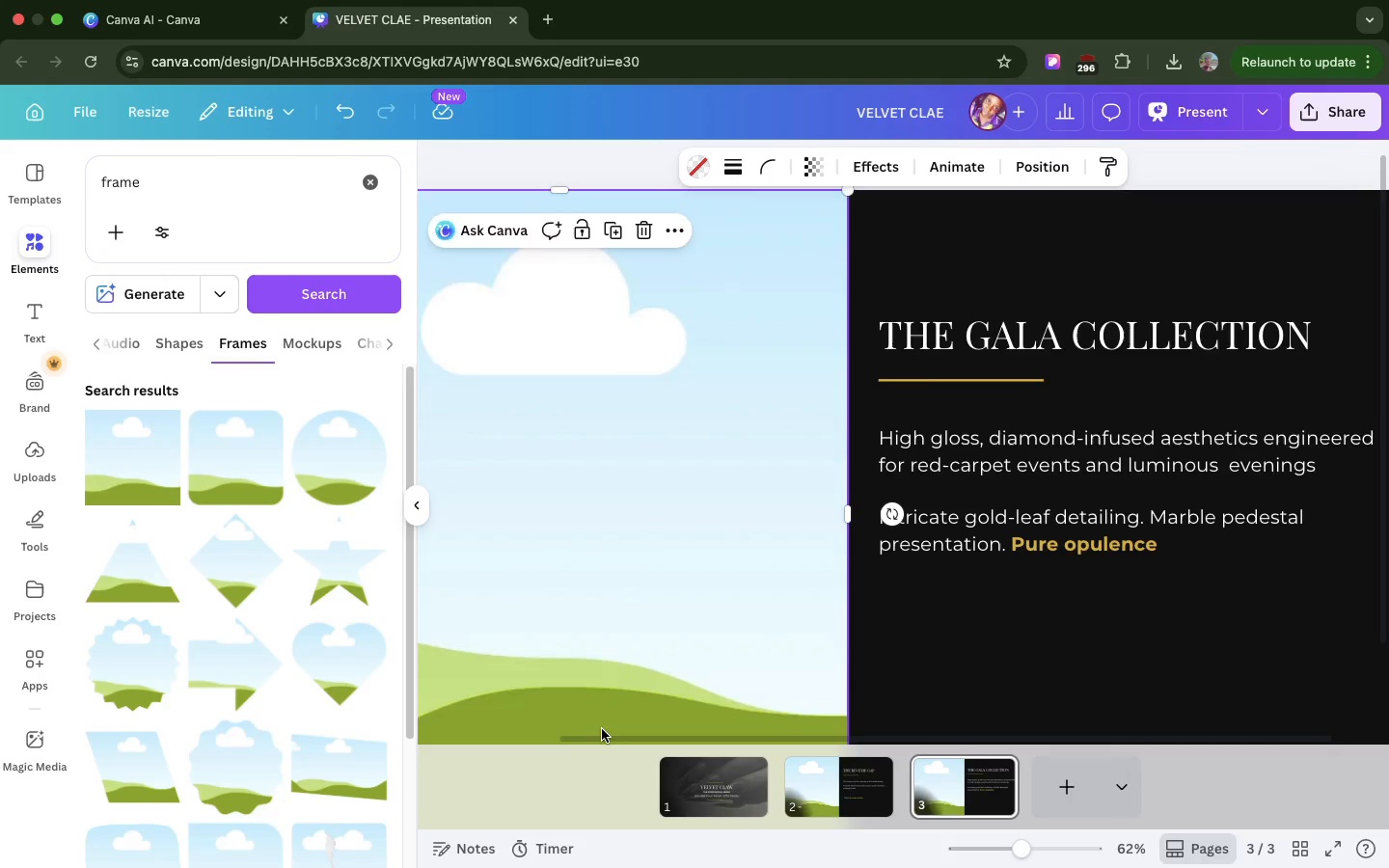 
scroll: coordinate [653, 714], scroll_direction: down, amount: 21.0
 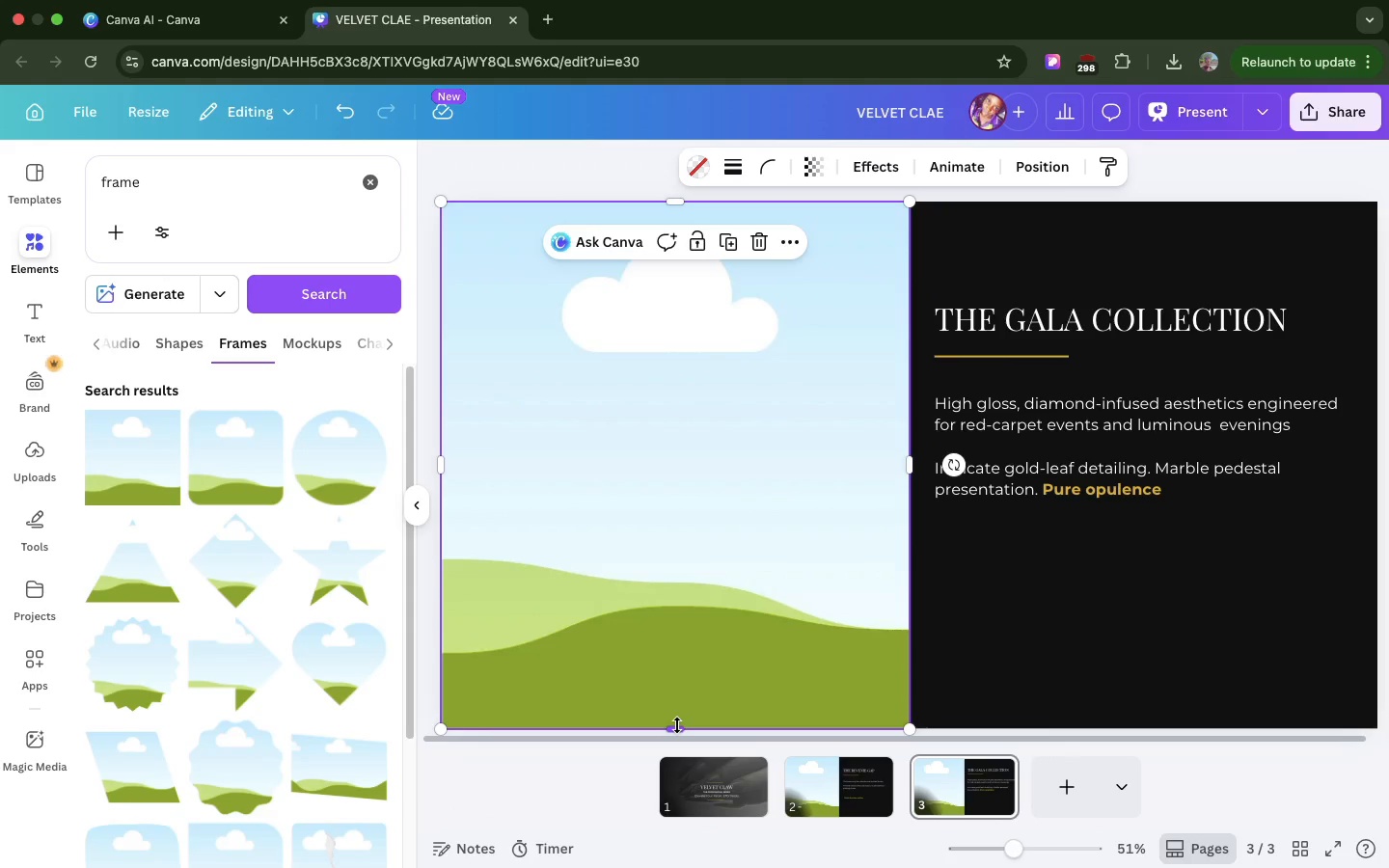 
left_click_drag(start_coordinate=[677, 725], to_coordinate=[681, 666])
 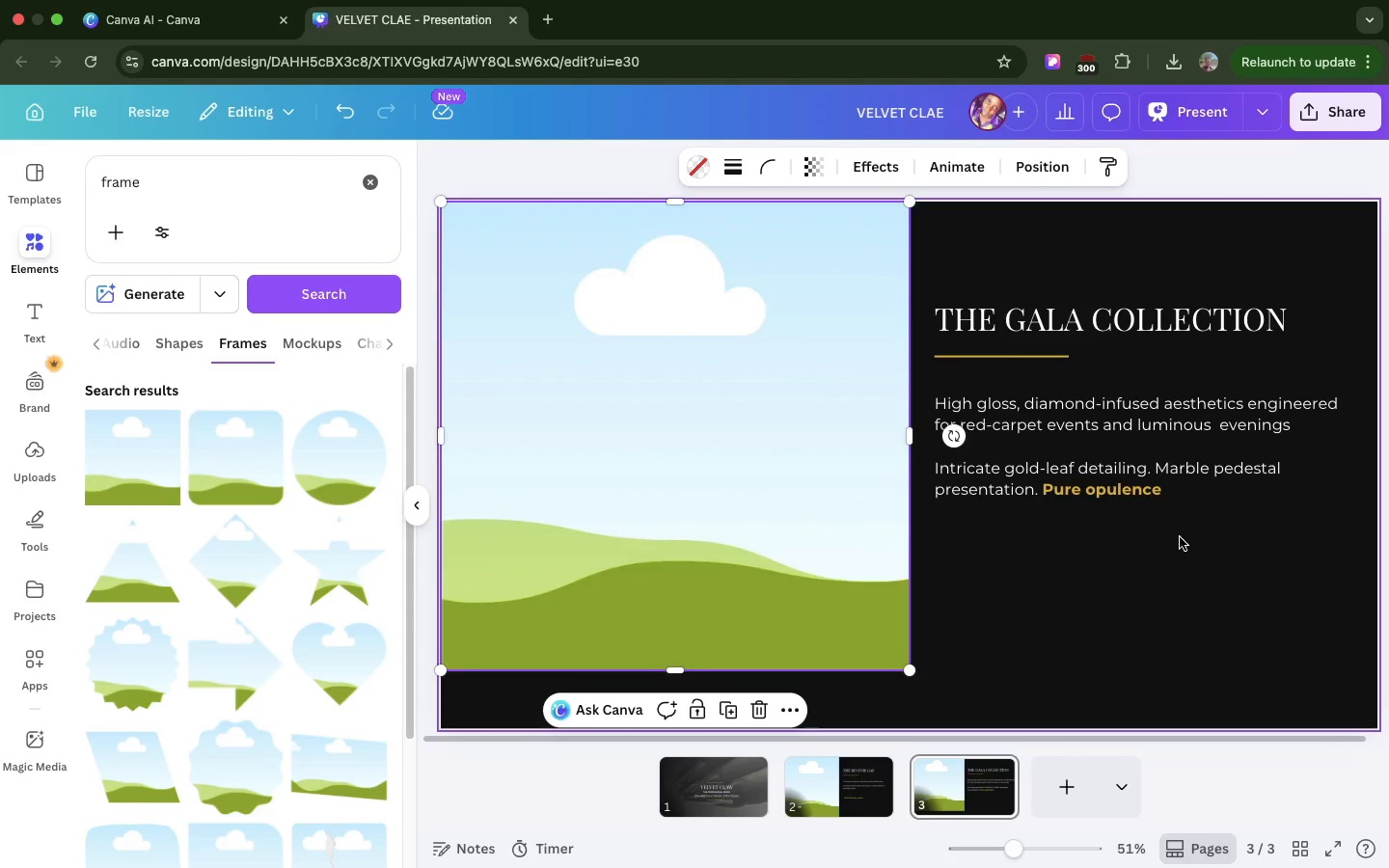 
left_click_drag(start_coordinate=[1180, 537], to_coordinate=[941, 364])
 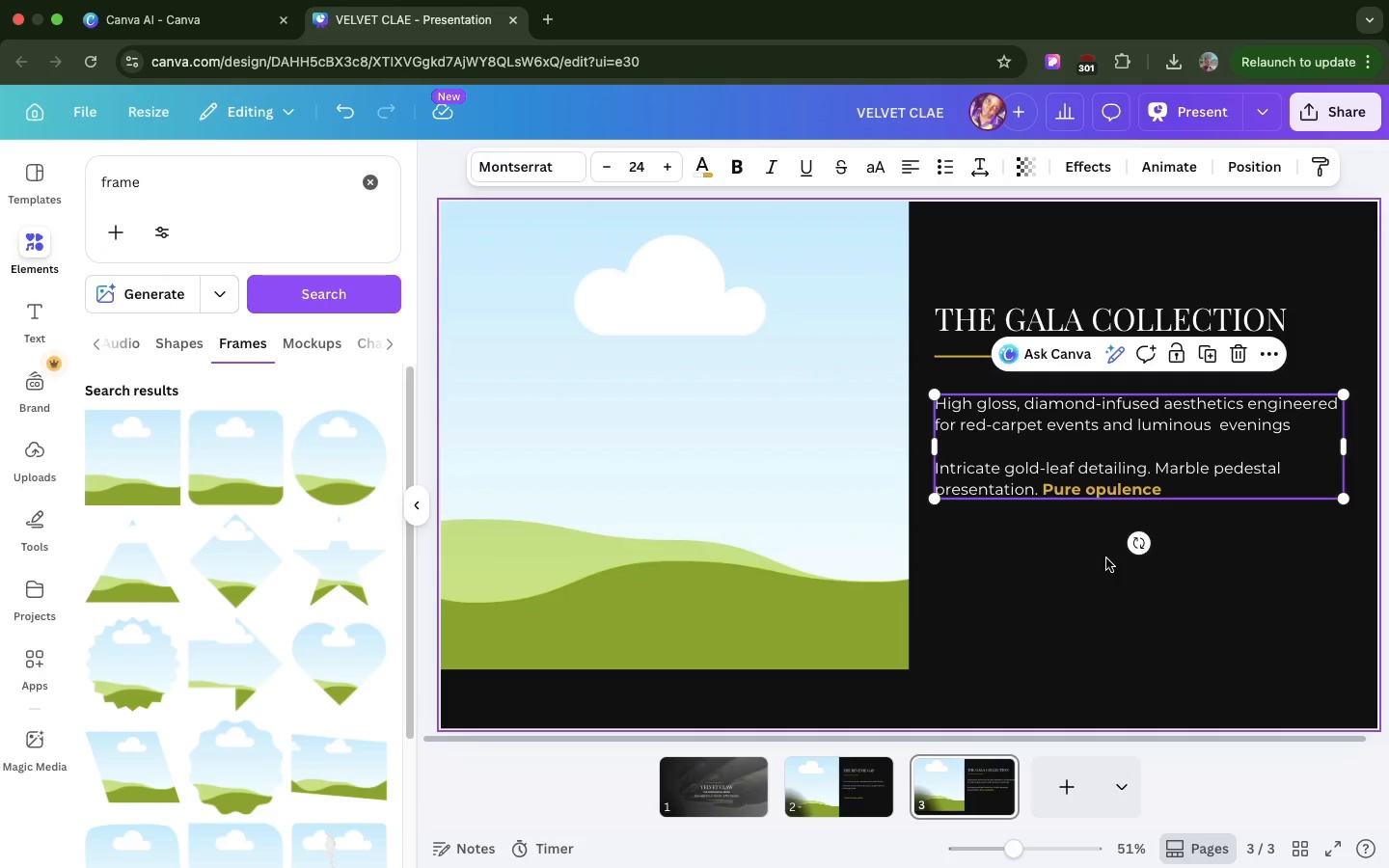 
left_click([1158, 610])
 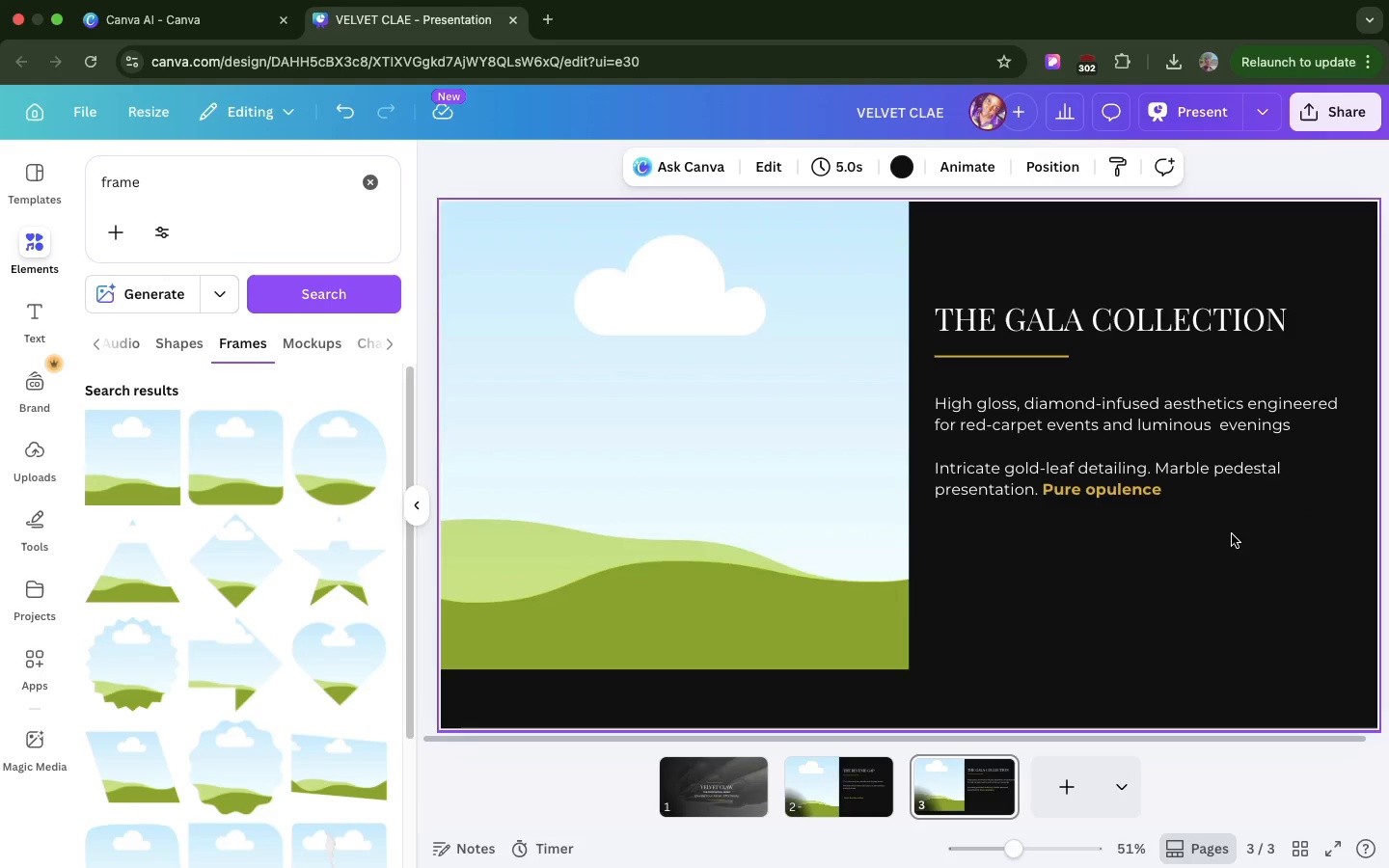 
left_click_drag(start_coordinate=[1232, 534], to_coordinate=[926, 294])
 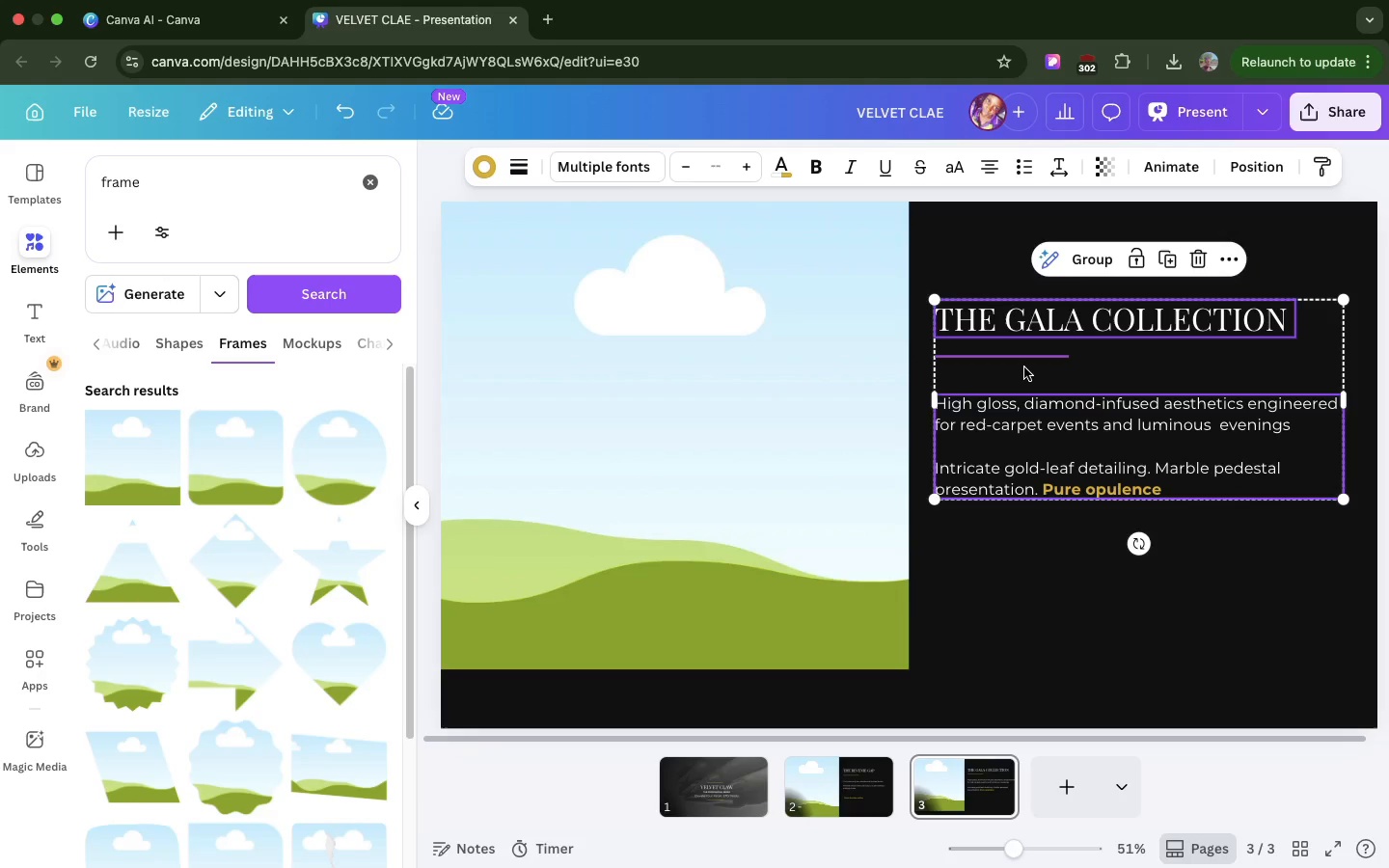 
left_click_drag(start_coordinate=[1024, 367], to_coordinate=[1027, 397])
 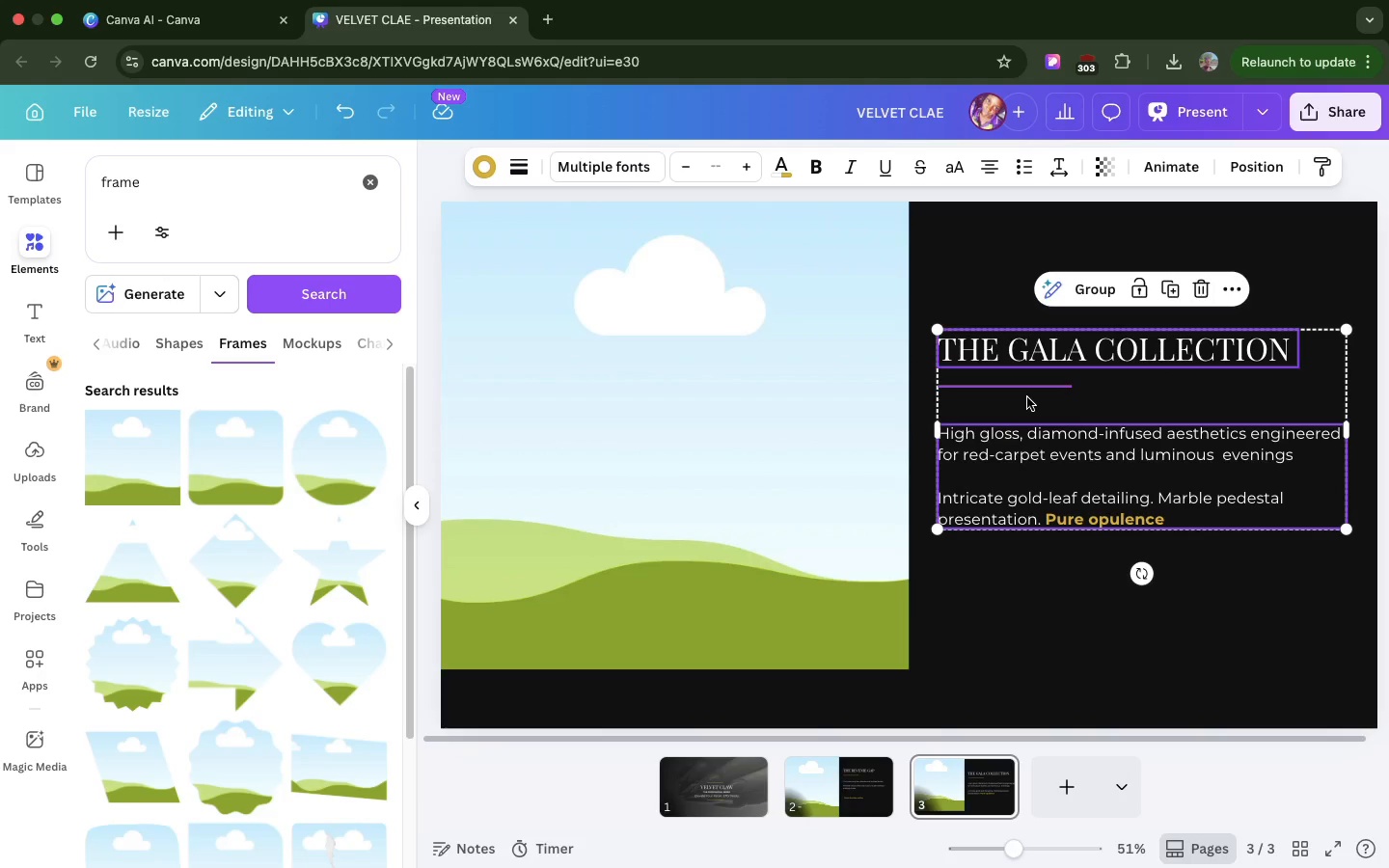 
key(L)
 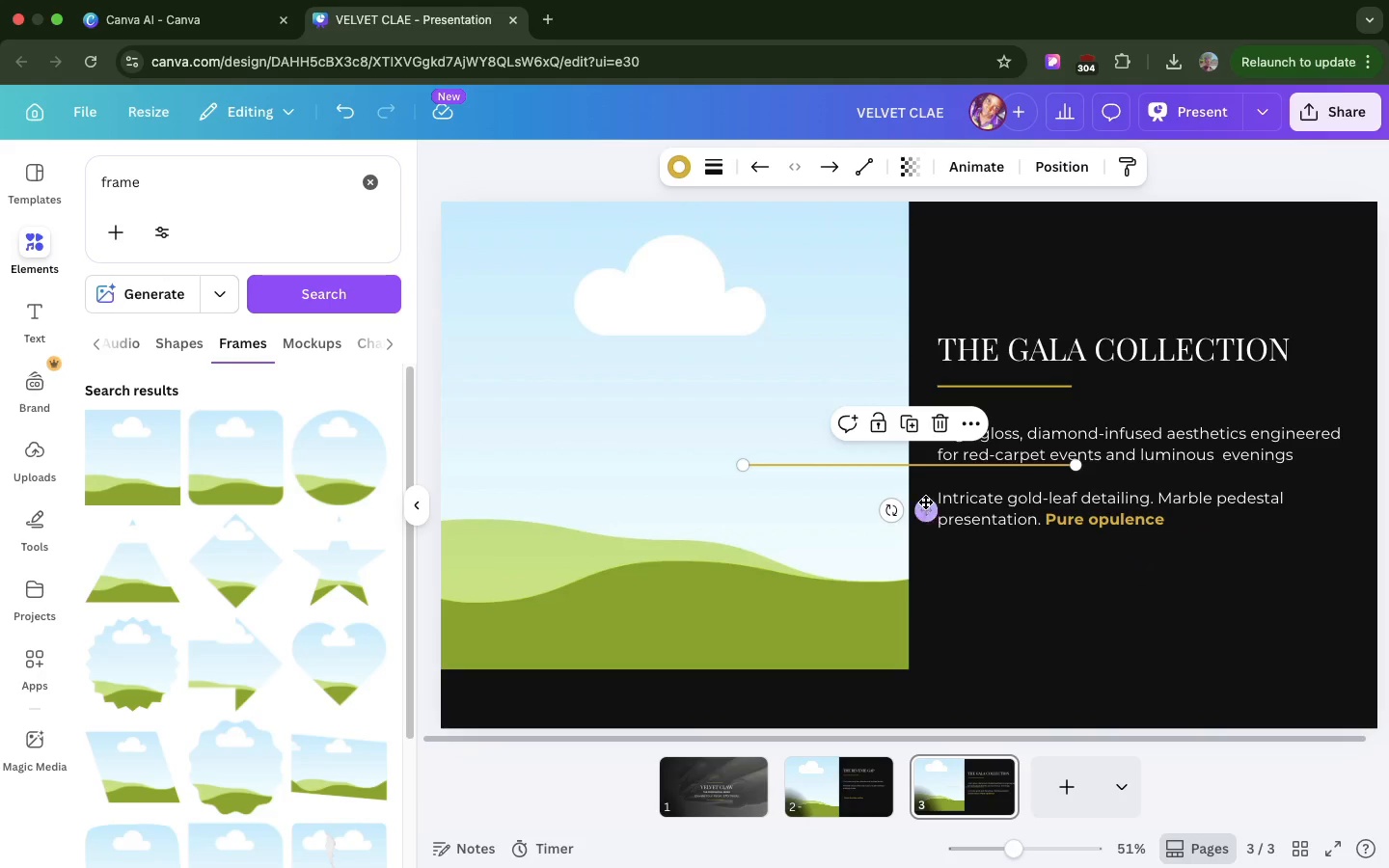 
left_click_drag(start_coordinate=[929, 512], to_coordinate=[619, 738])
 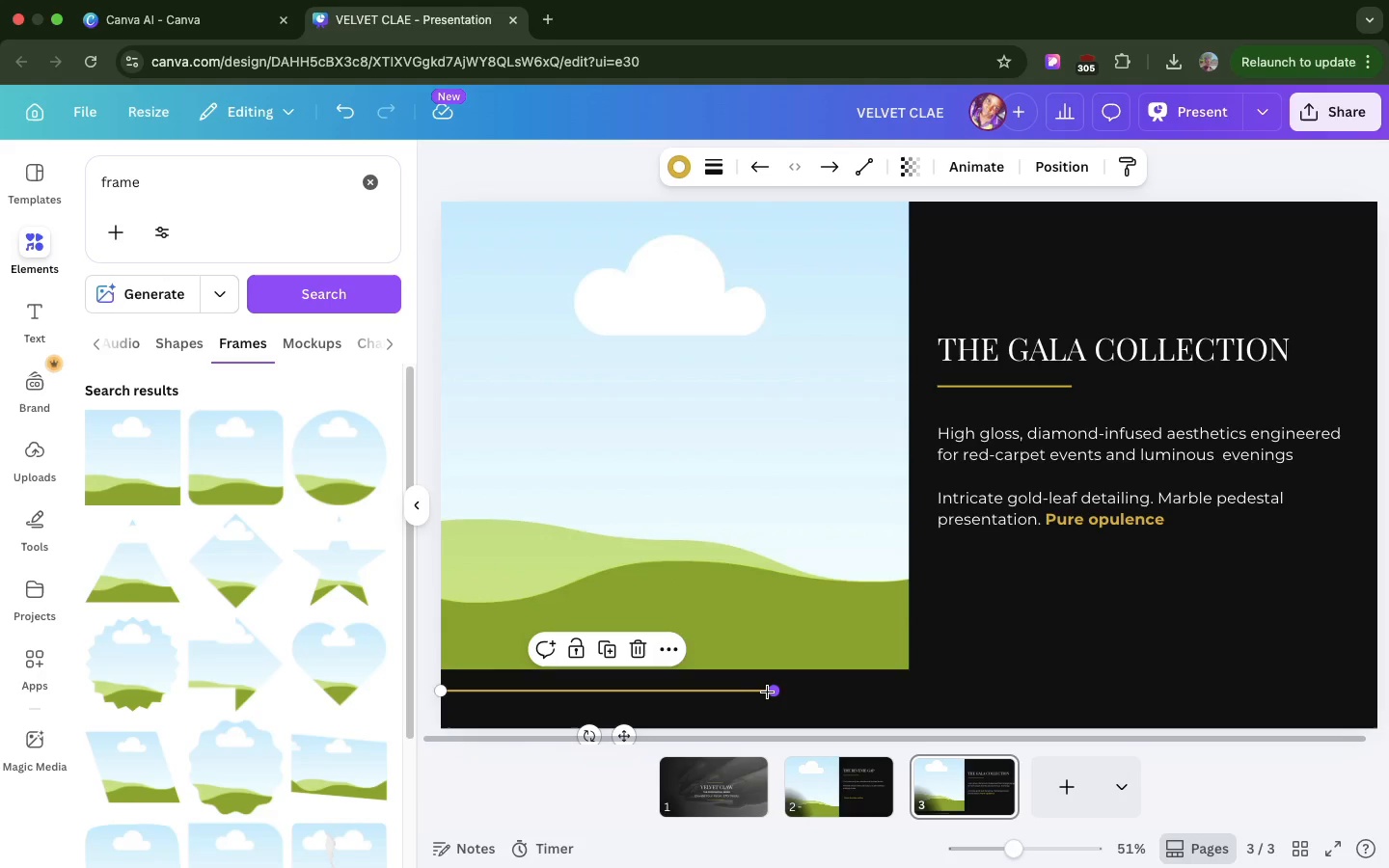 
left_click_drag(start_coordinate=[767, 692], to_coordinate=[1300, 666])
 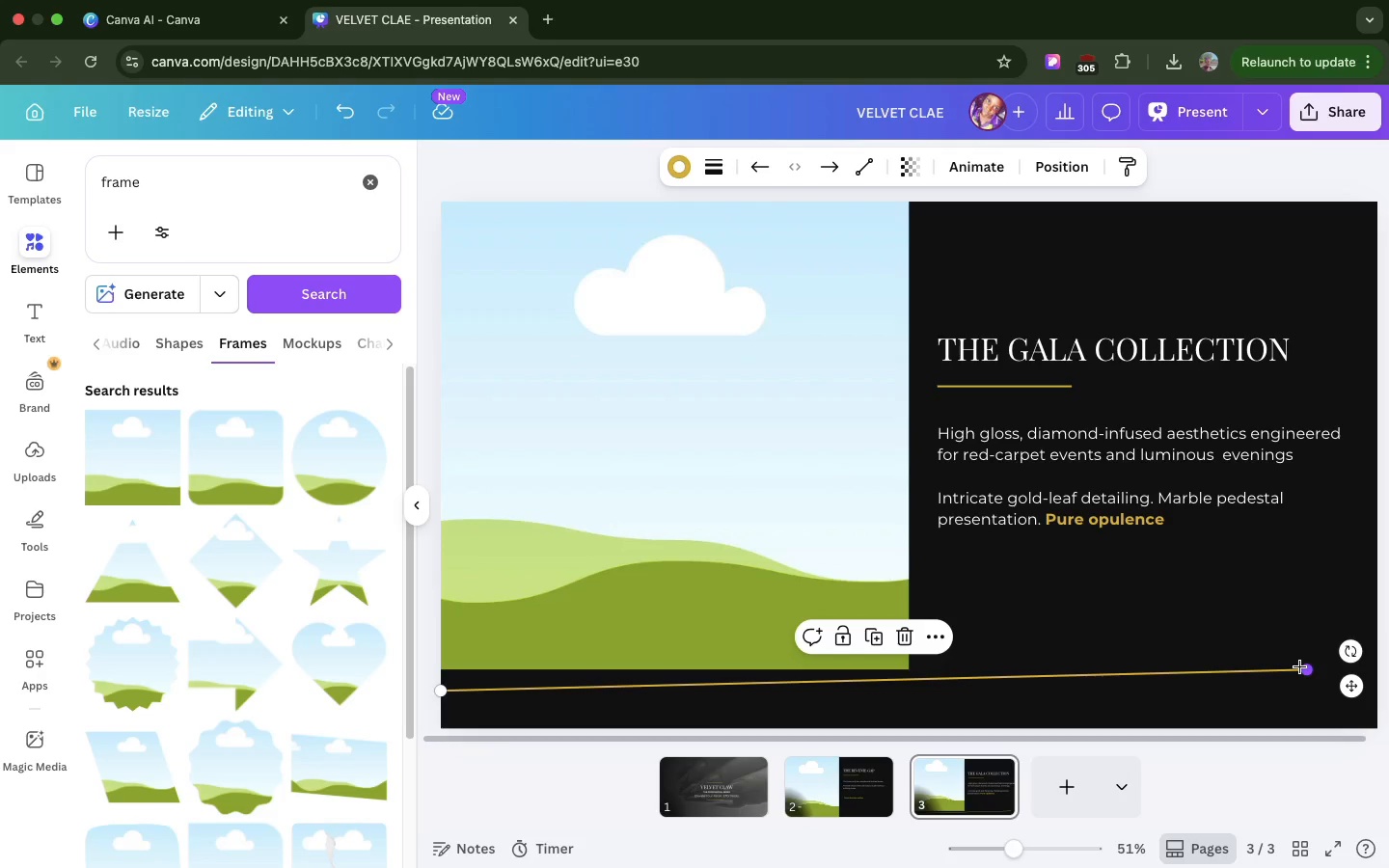 
left_click_drag(start_coordinate=[1299, 666], to_coordinate=[1369, 671])
 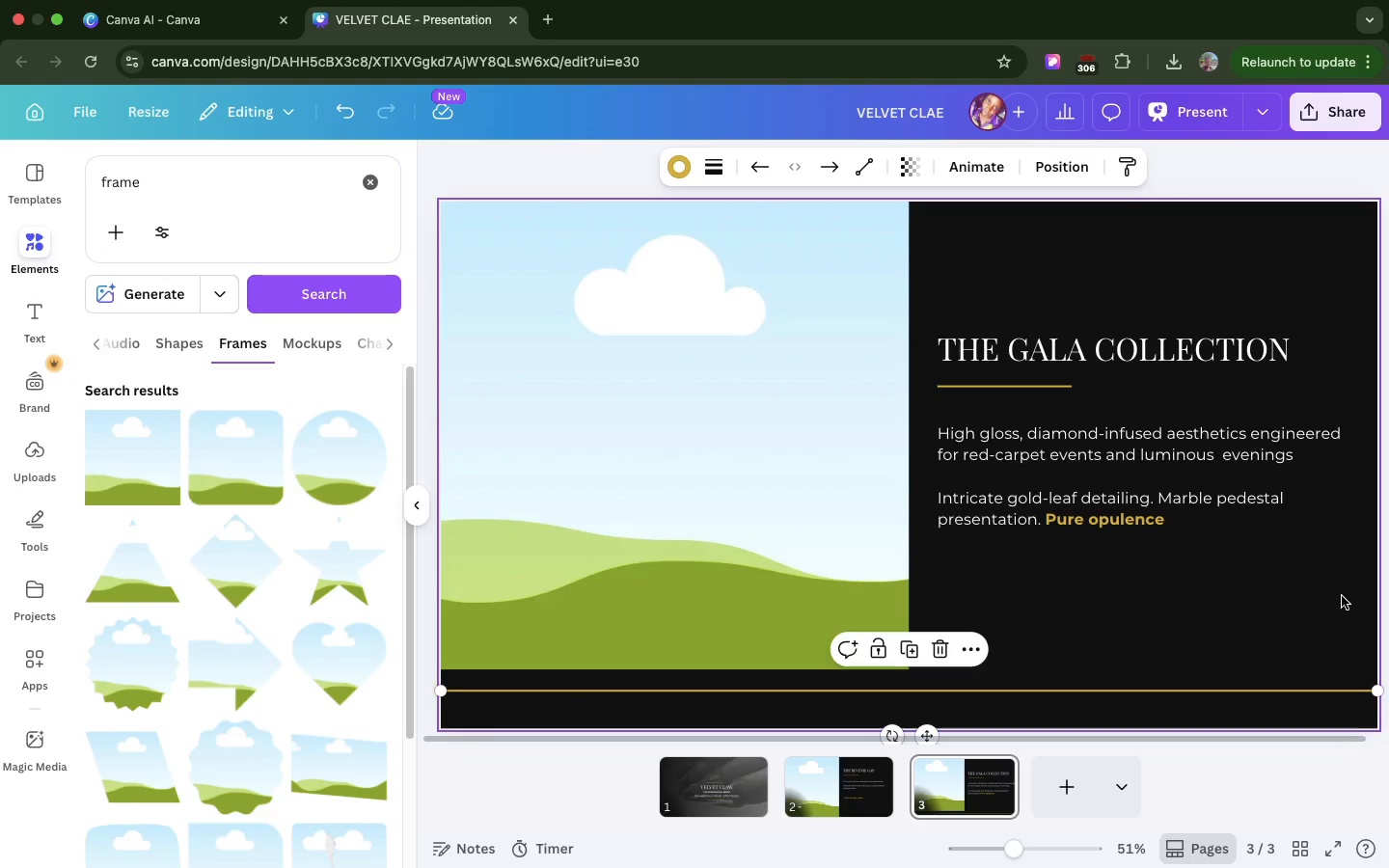 
left_click([1342, 596])
 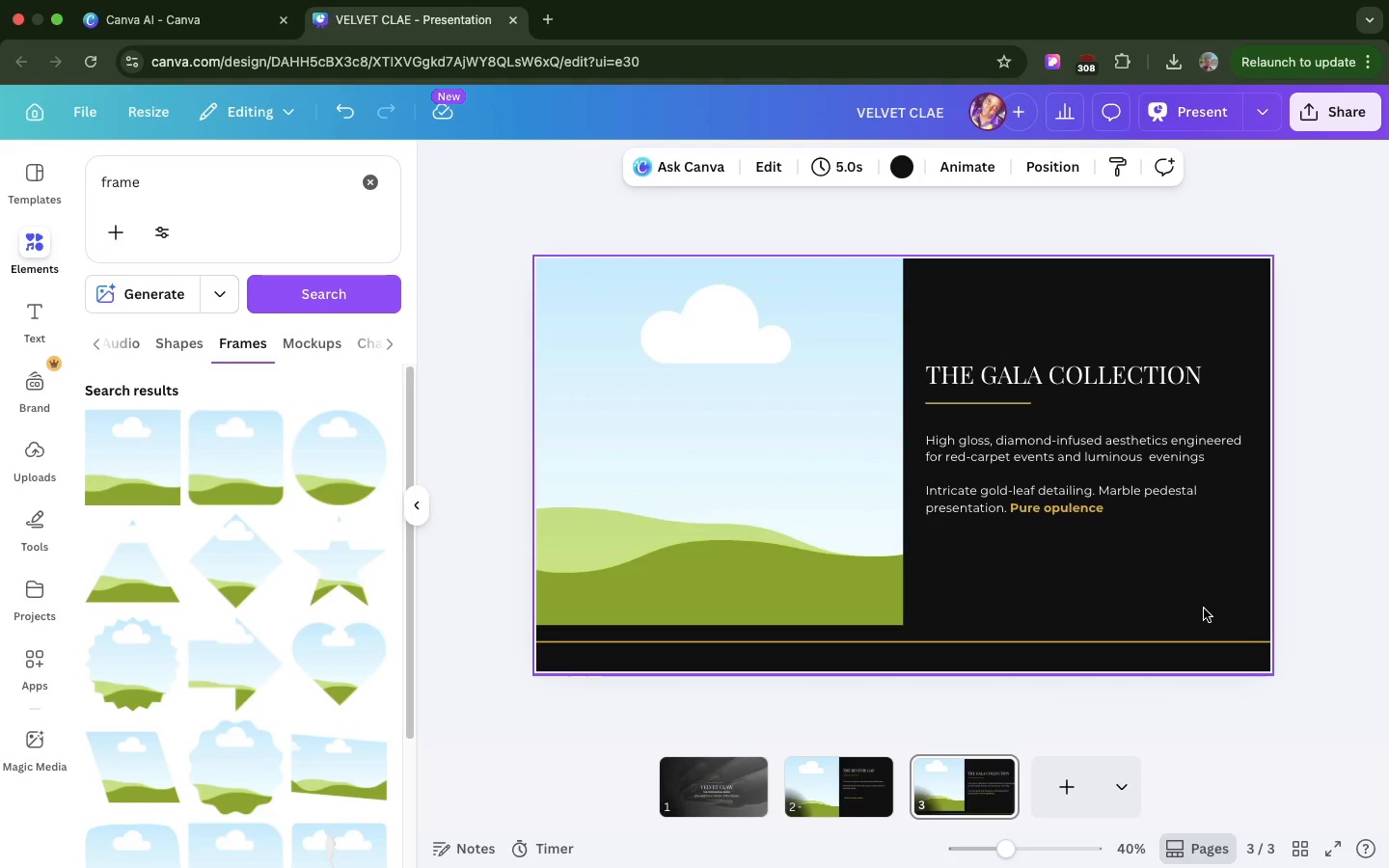 
left_click([1175, 637])
 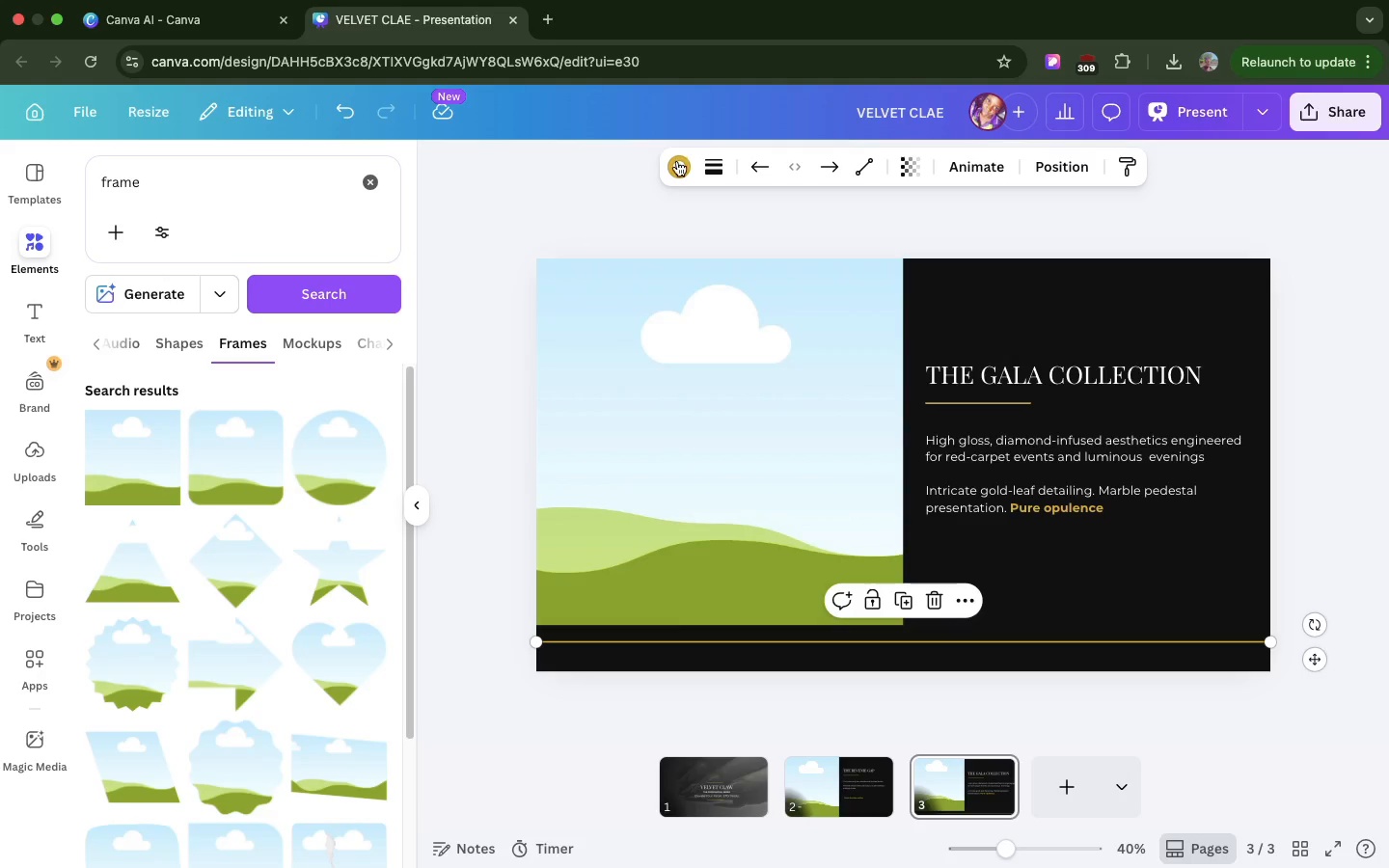 
left_click([676, 163])
 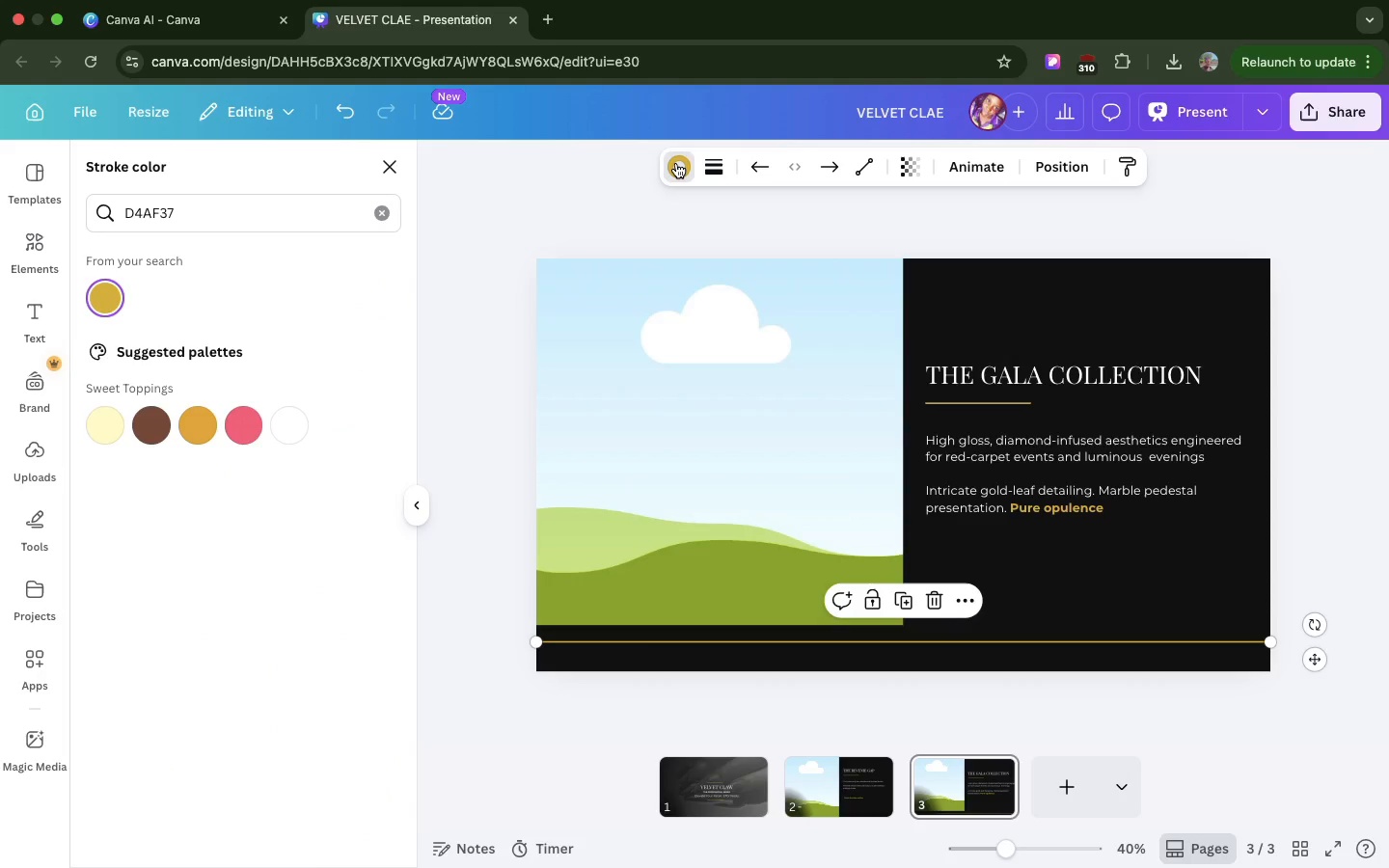 
wait(10.07)
 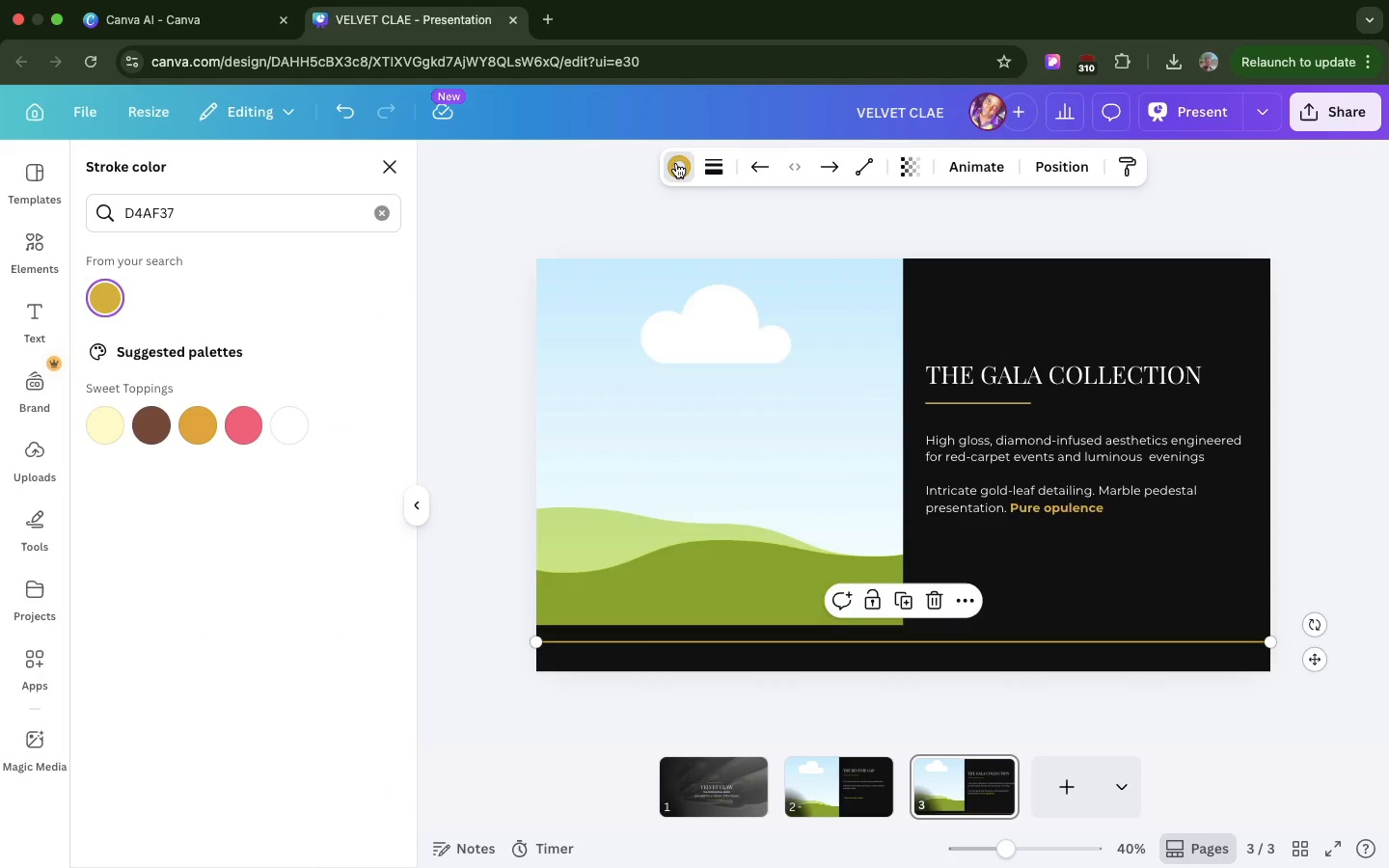 
left_click([724, 171])
 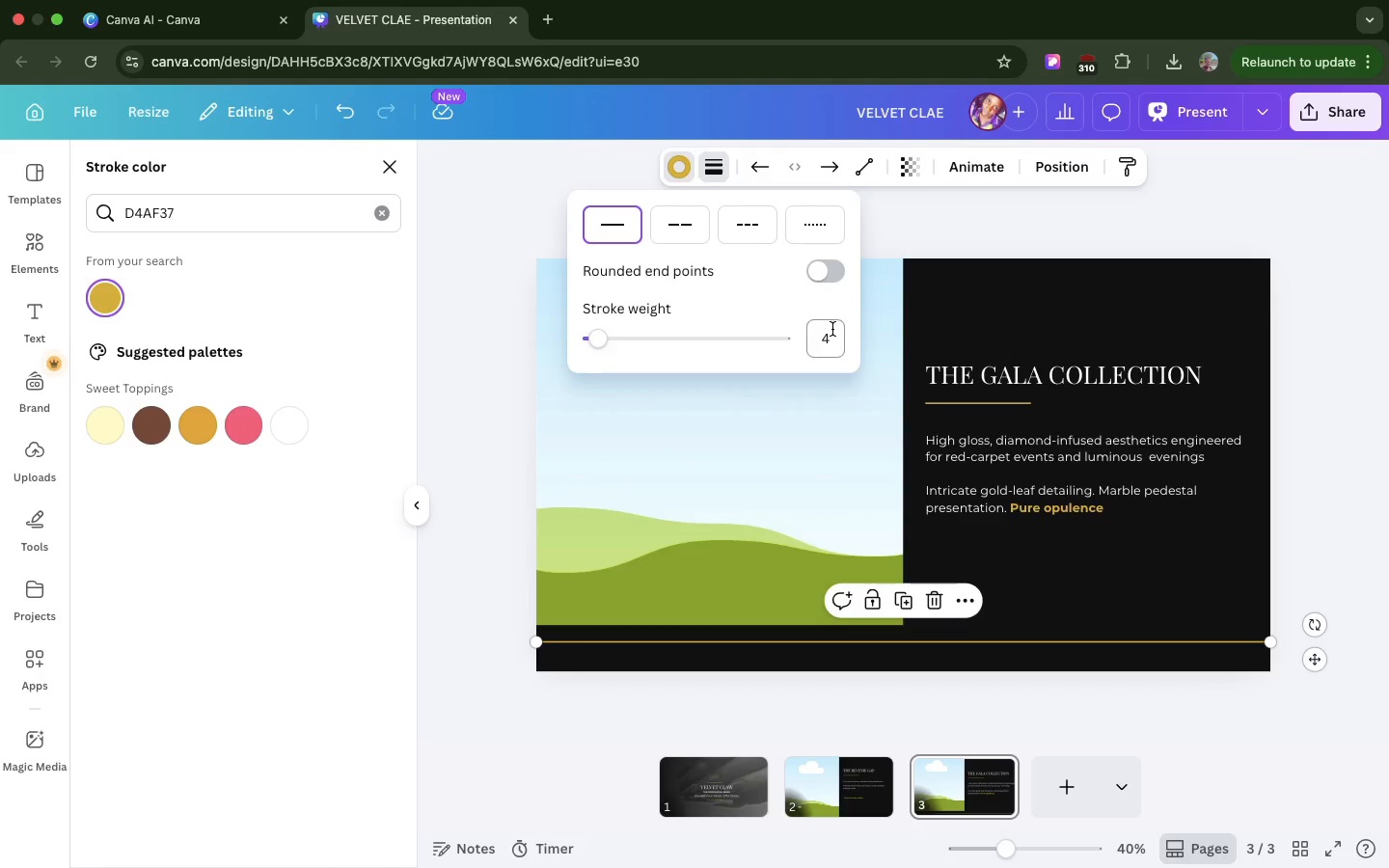 
left_click([832, 329])
 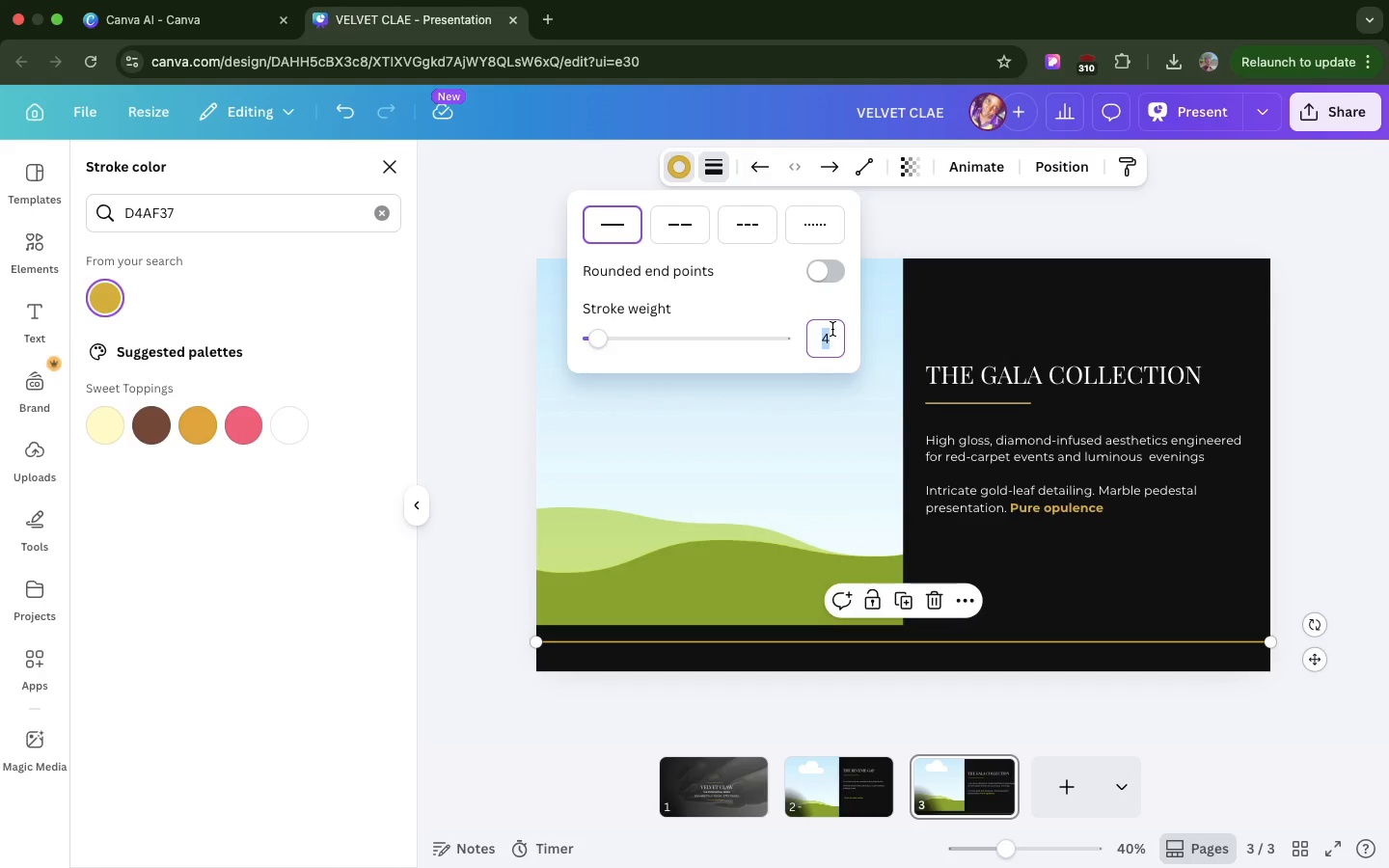 
key(1)
 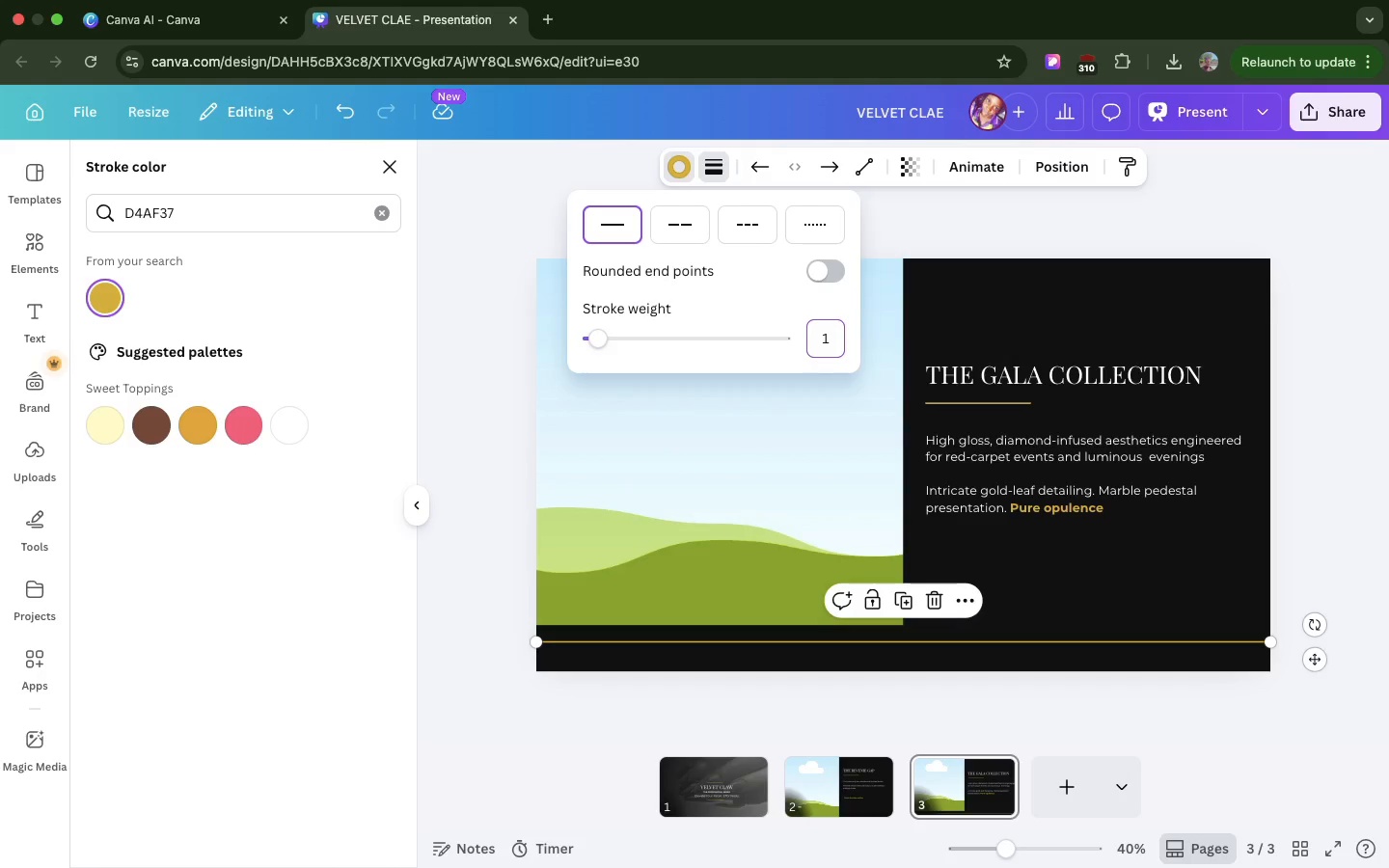 
key(Enter)
 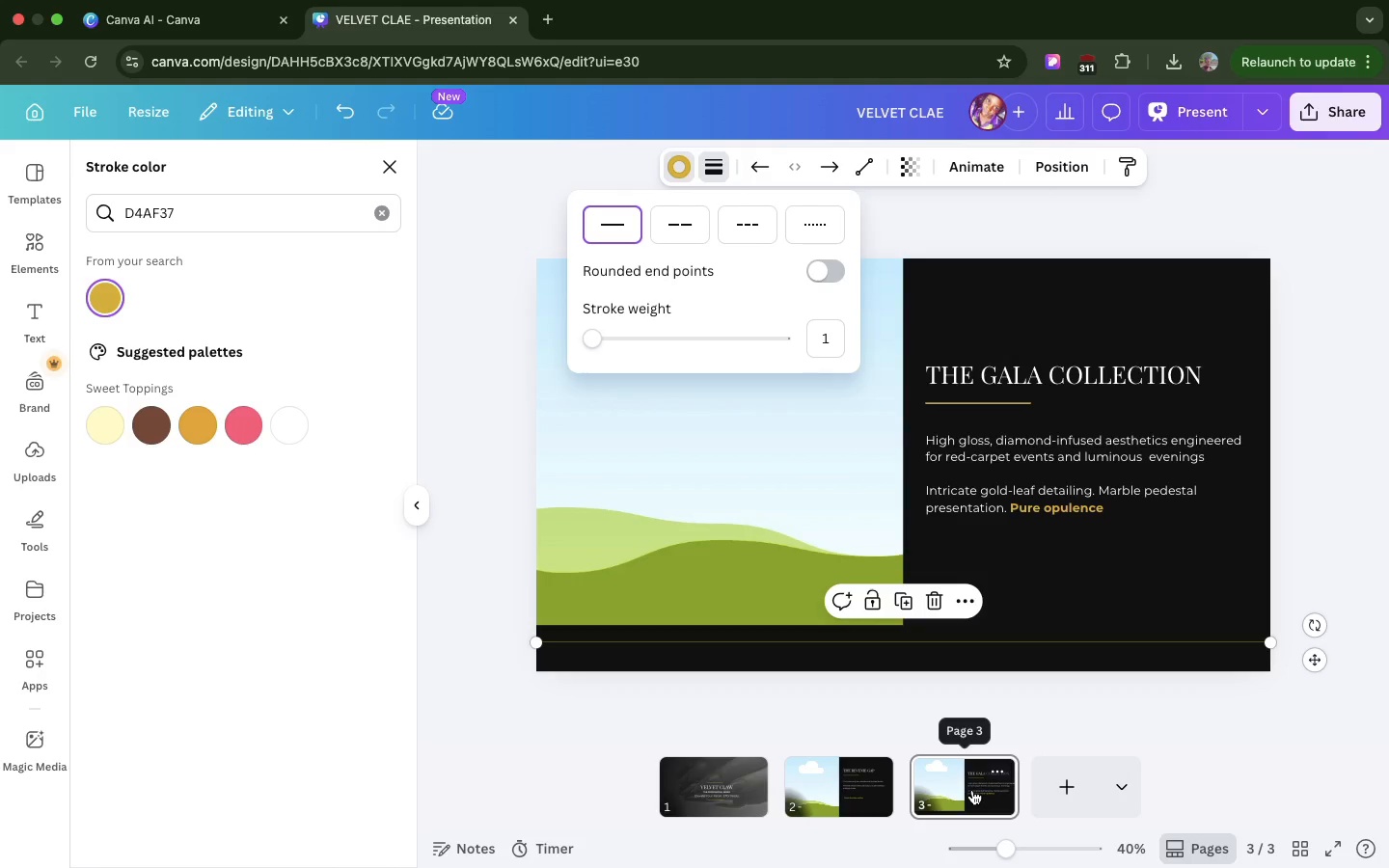 
left_click([972, 790])
 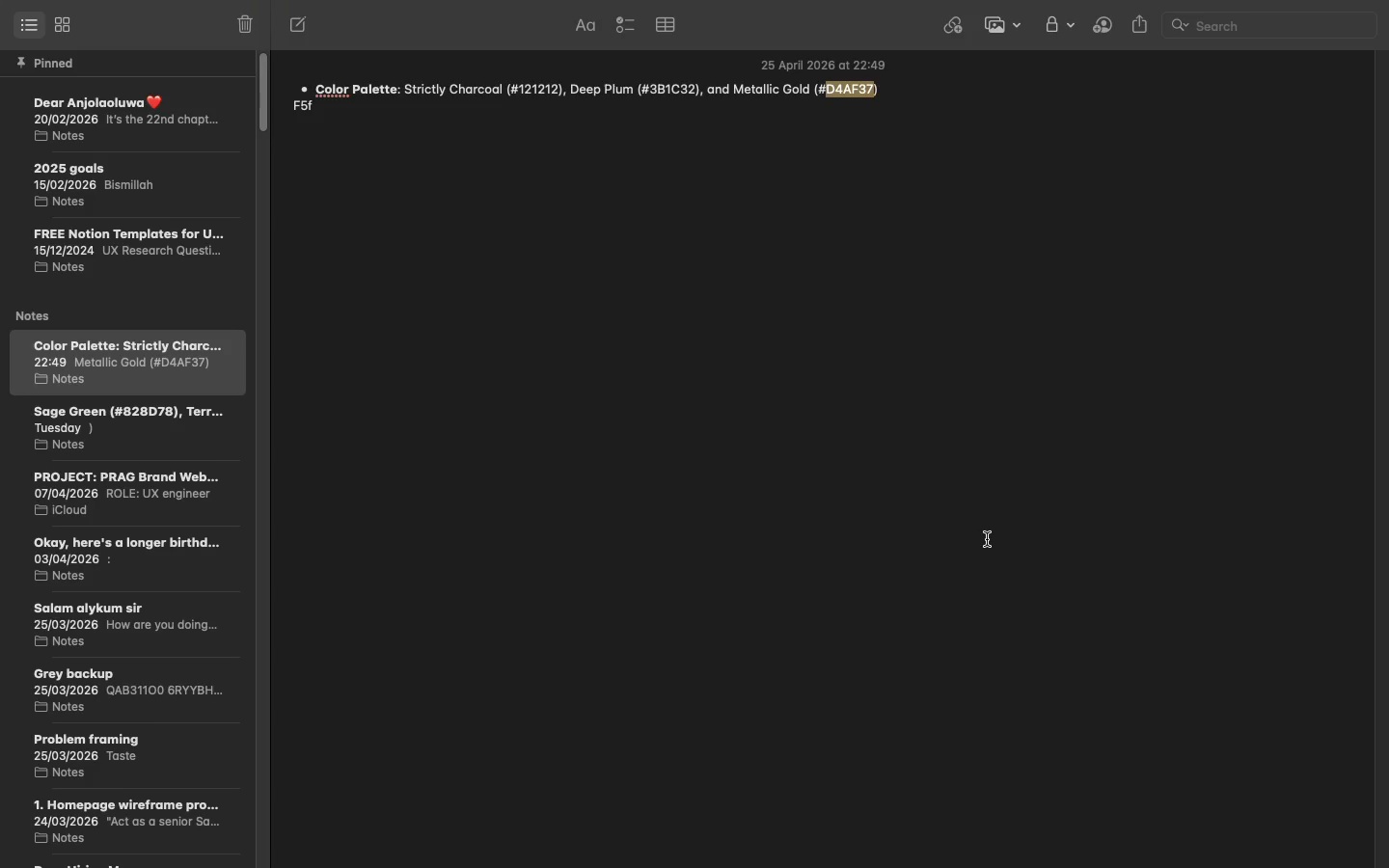 
wait(35.95)
 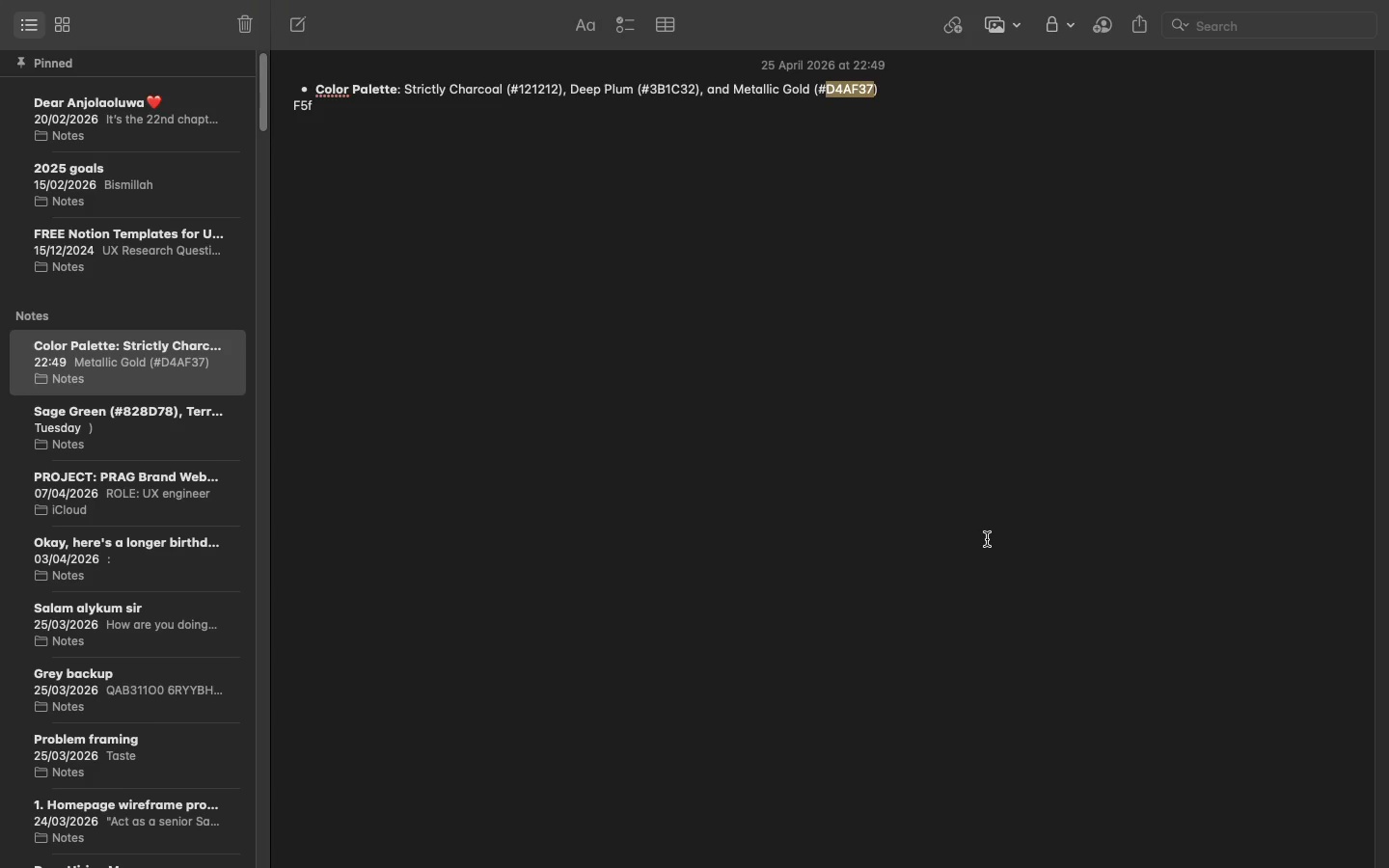 
left_click([940, 645])
 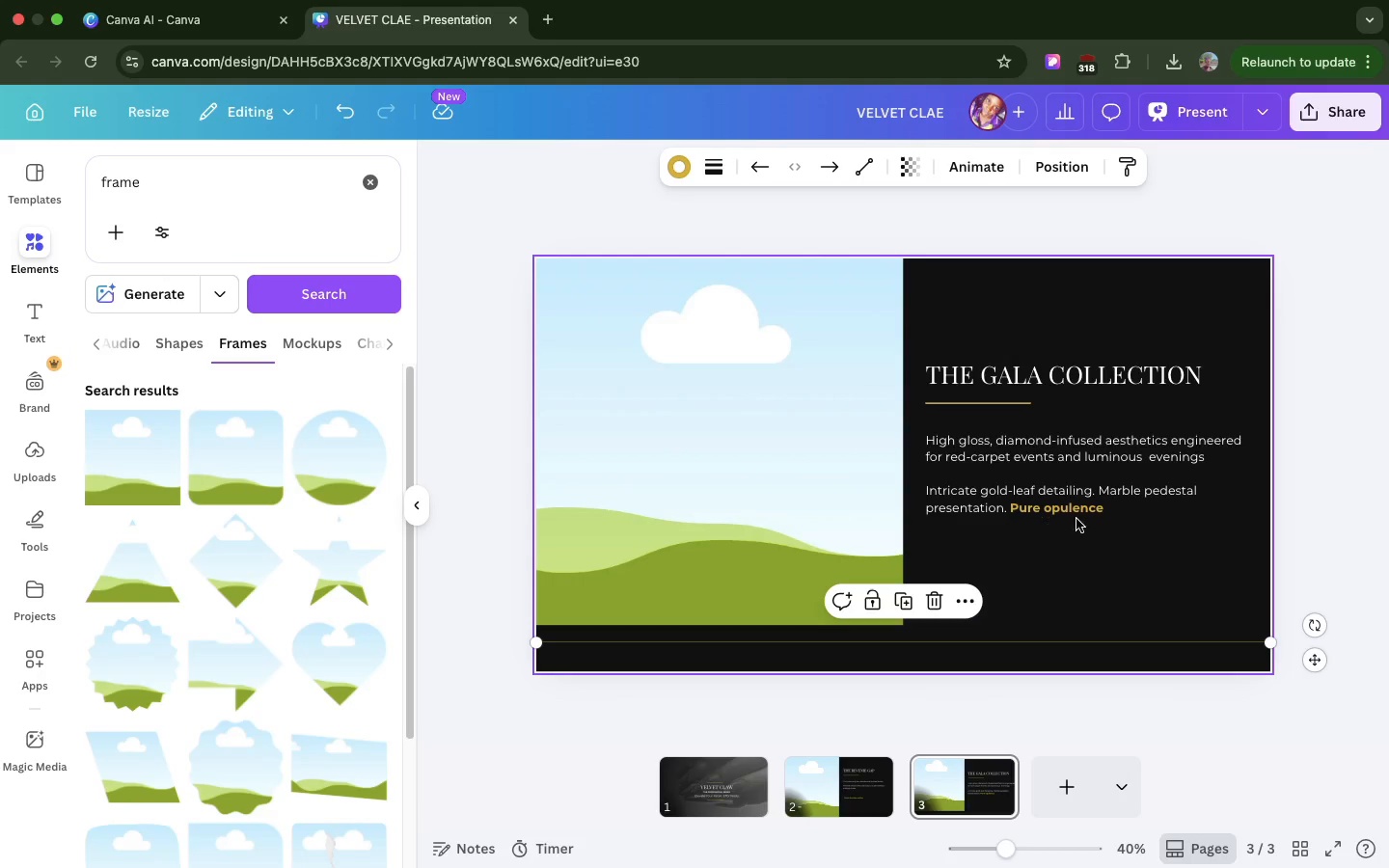 
left_click_drag(start_coordinate=[1139, 542], to_coordinate=[911, 354])
 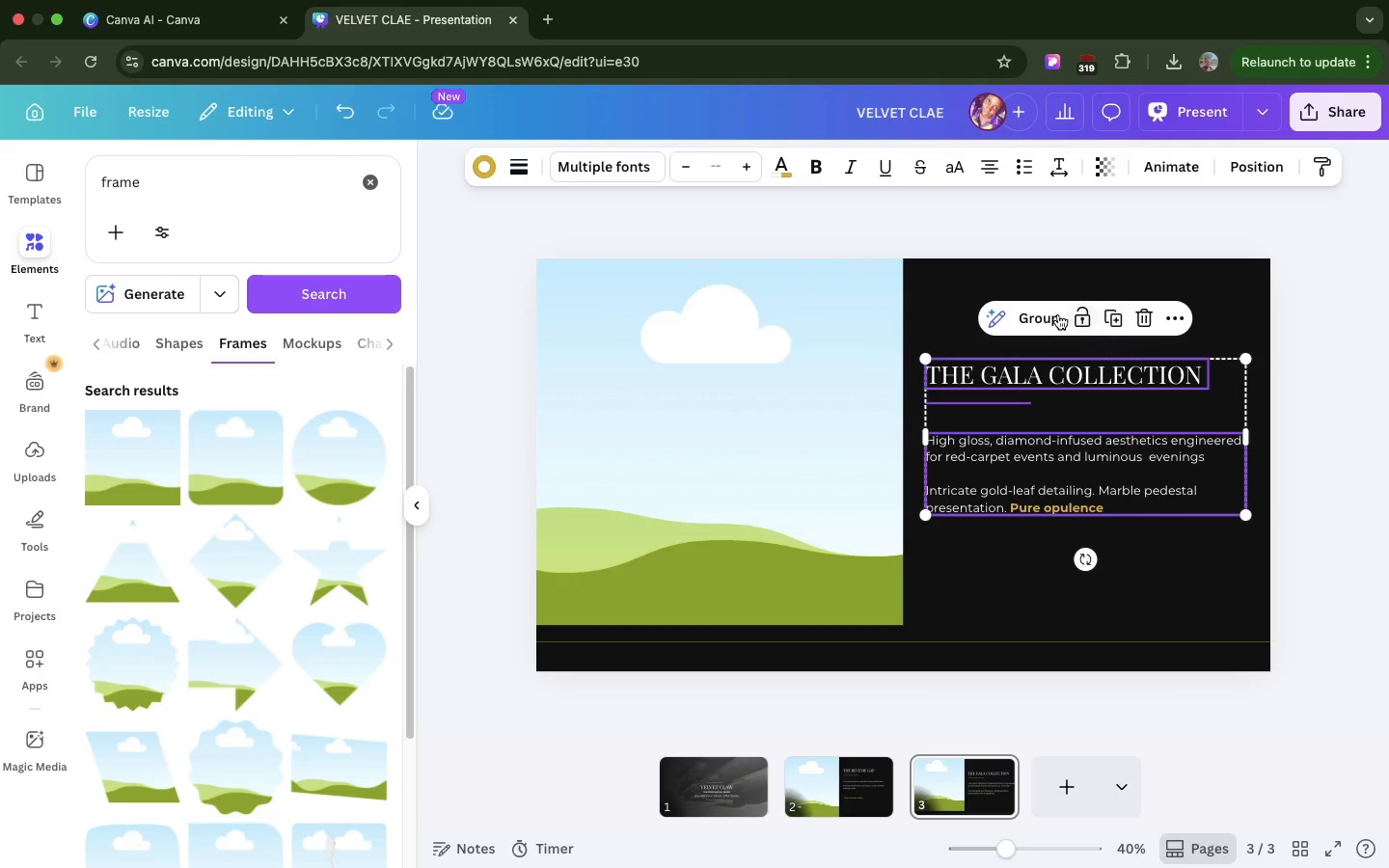 
left_click([1053, 315])
 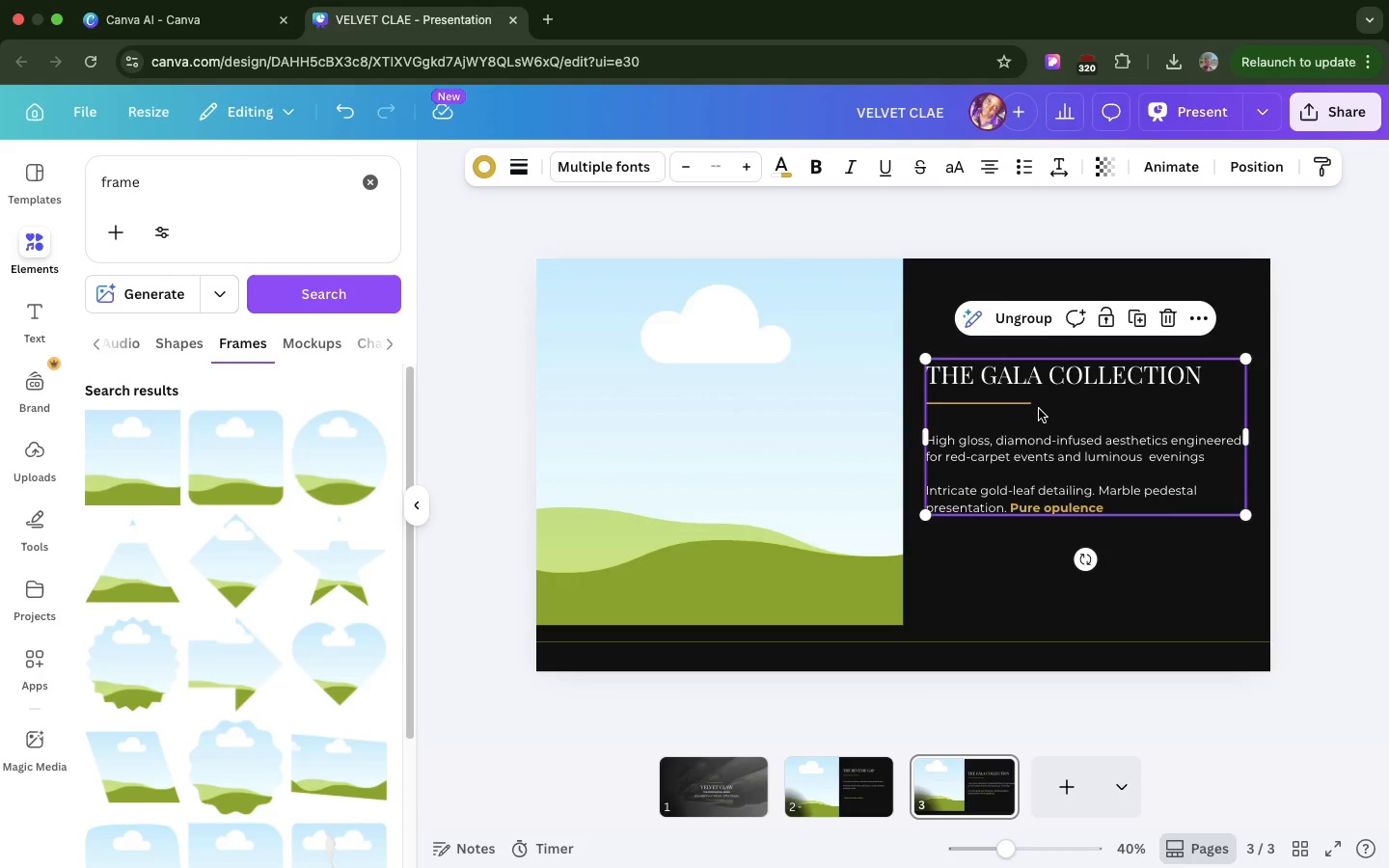 
left_click([1039, 409])
 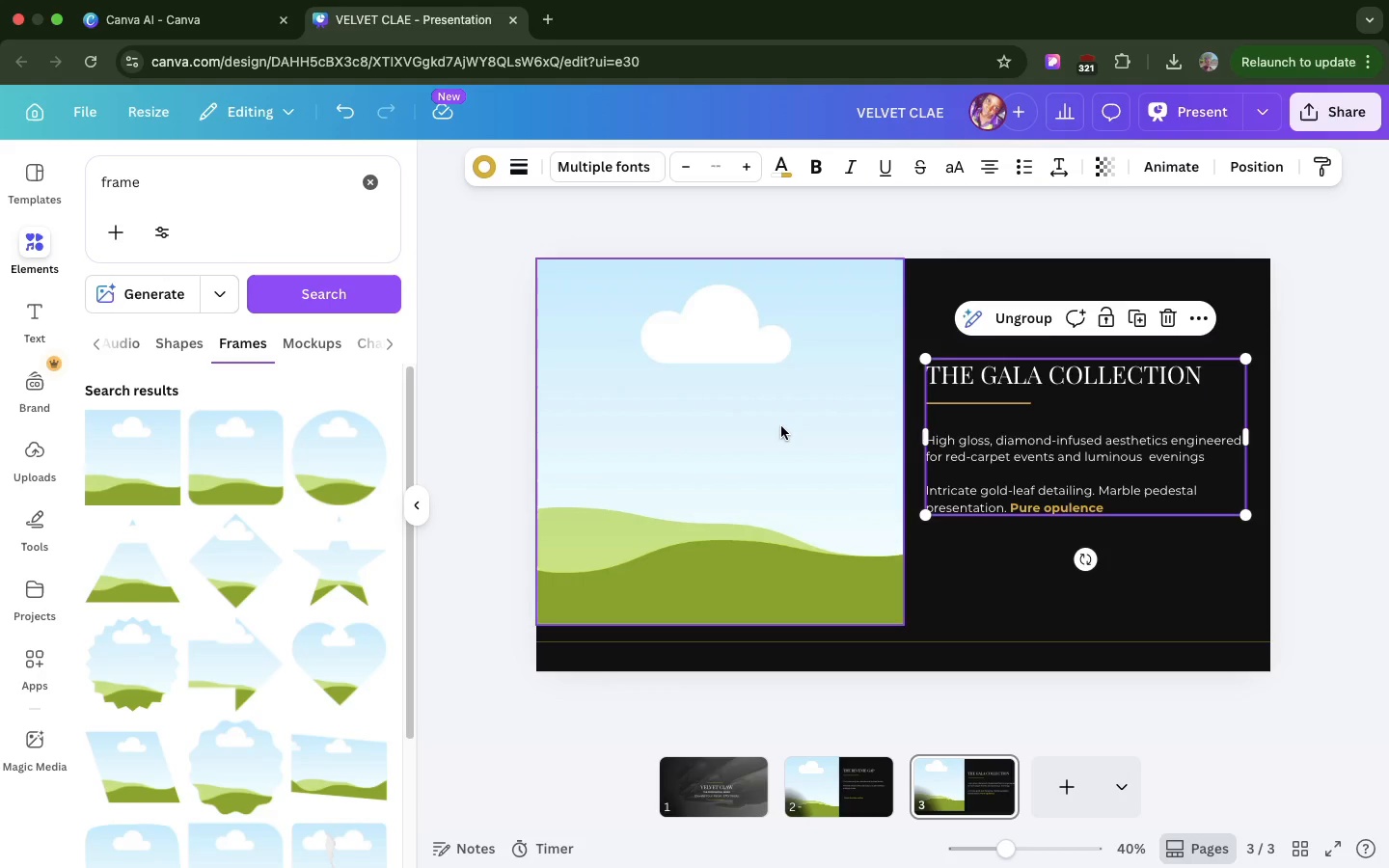 
left_click_drag(start_coordinate=[781, 426], to_coordinate=[1225, 429])
 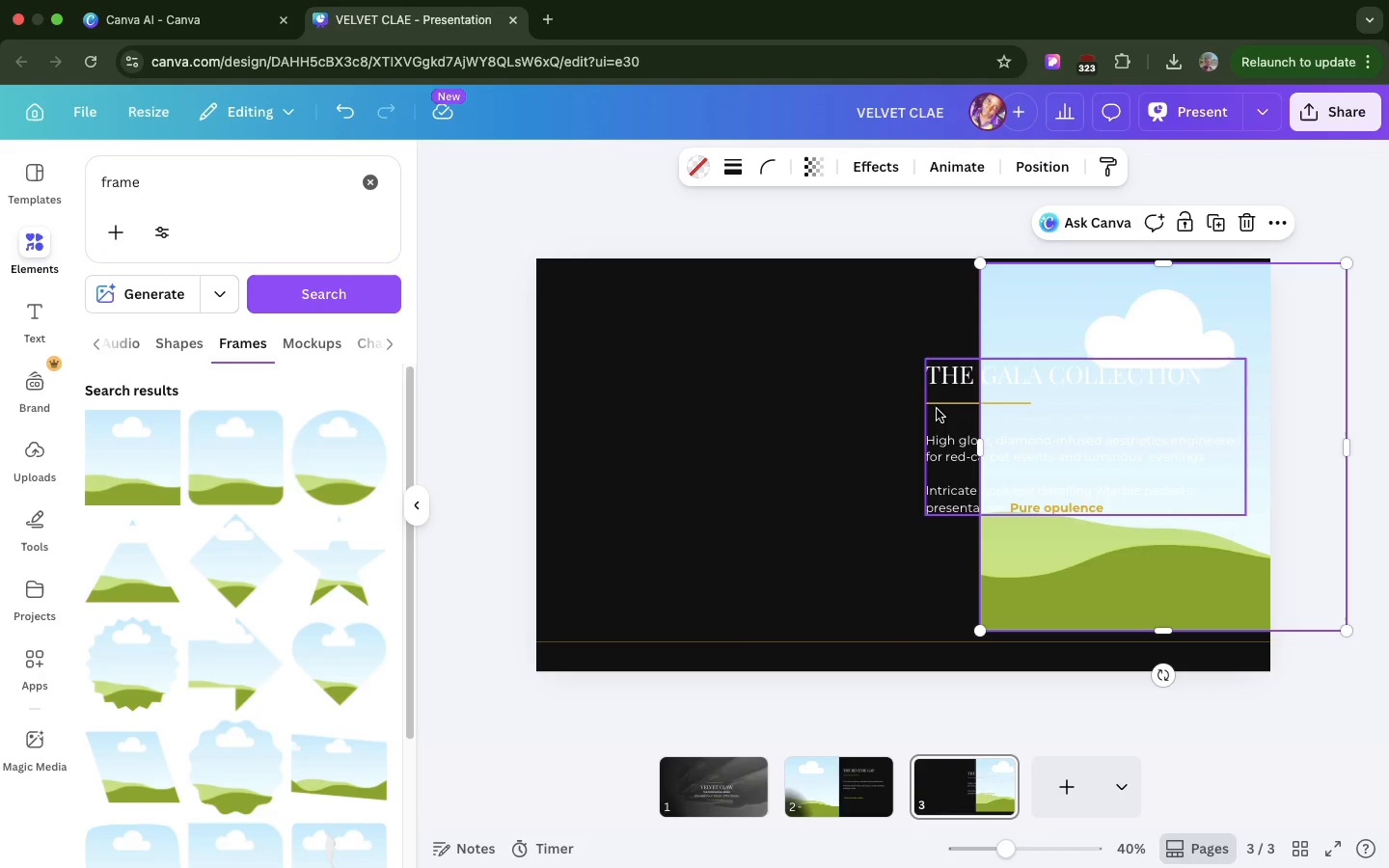 
left_click_drag(start_coordinate=[937, 409], to_coordinate=[593, 415])
 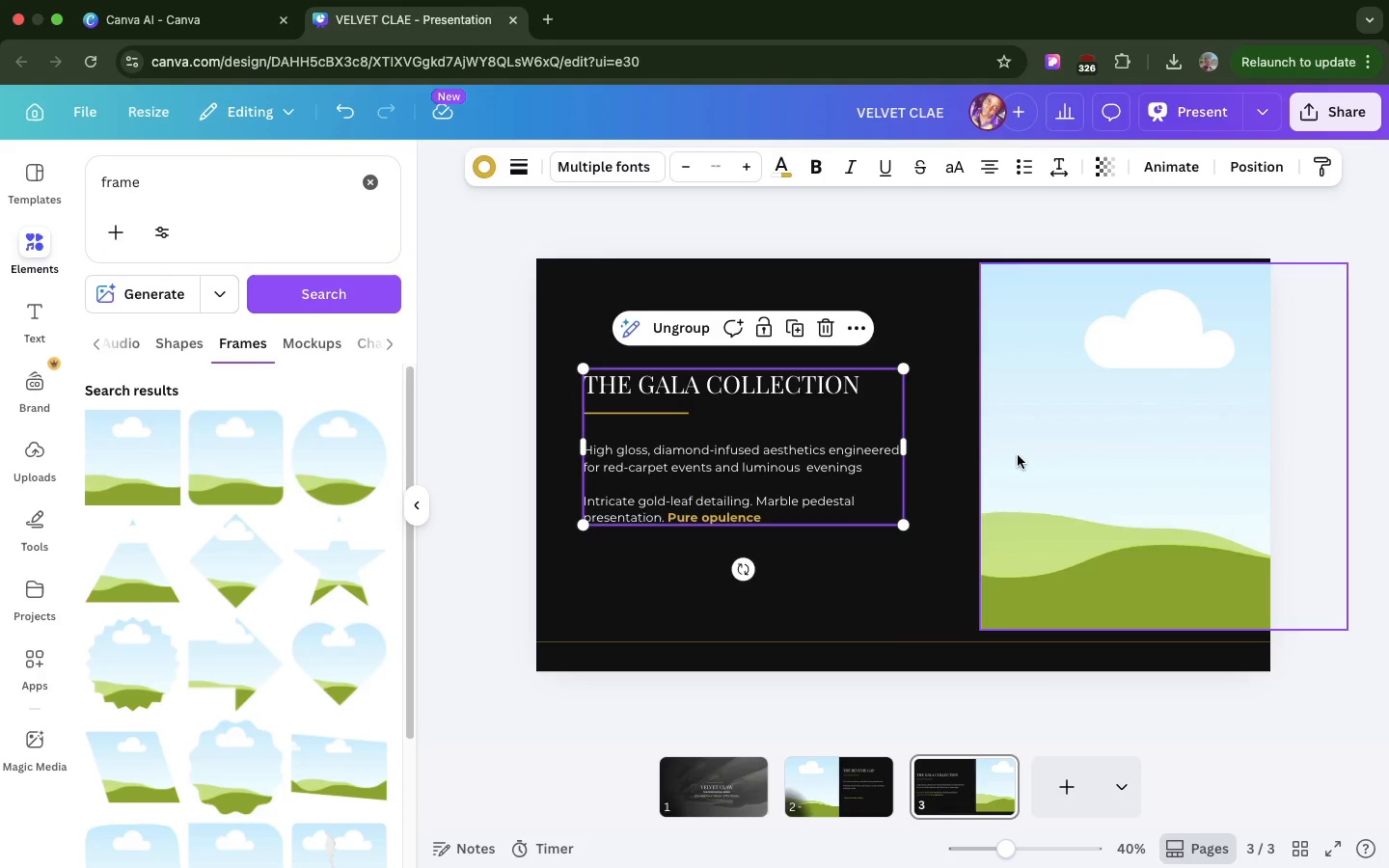 
left_click_drag(start_coordinate=[1018, 455], to_coordinate=[937, 452])
 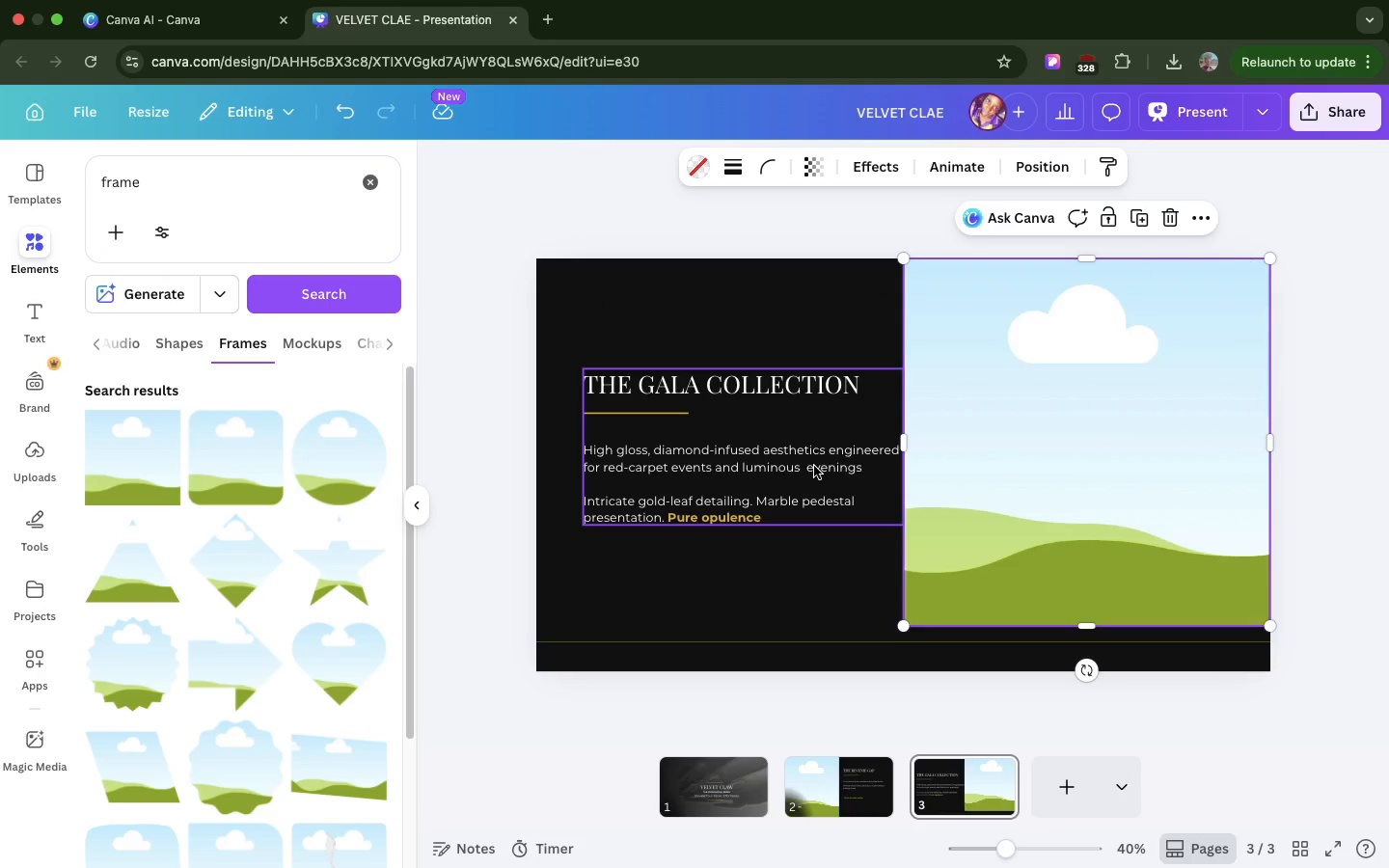 
left_click_drag(start_coordinate=[814, 466], to_coordinate=[787, 469])
 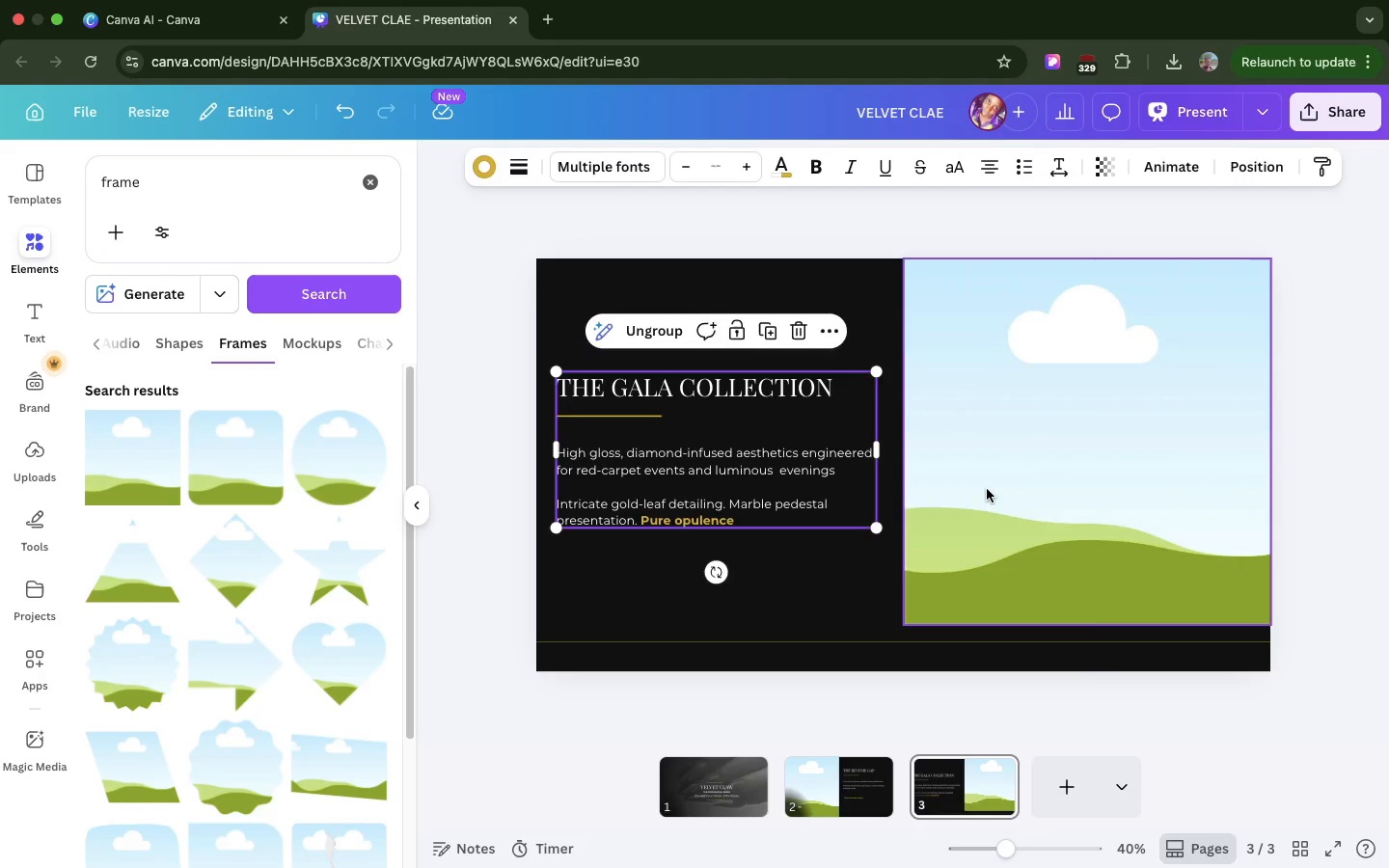 
left_click([987, 489])
 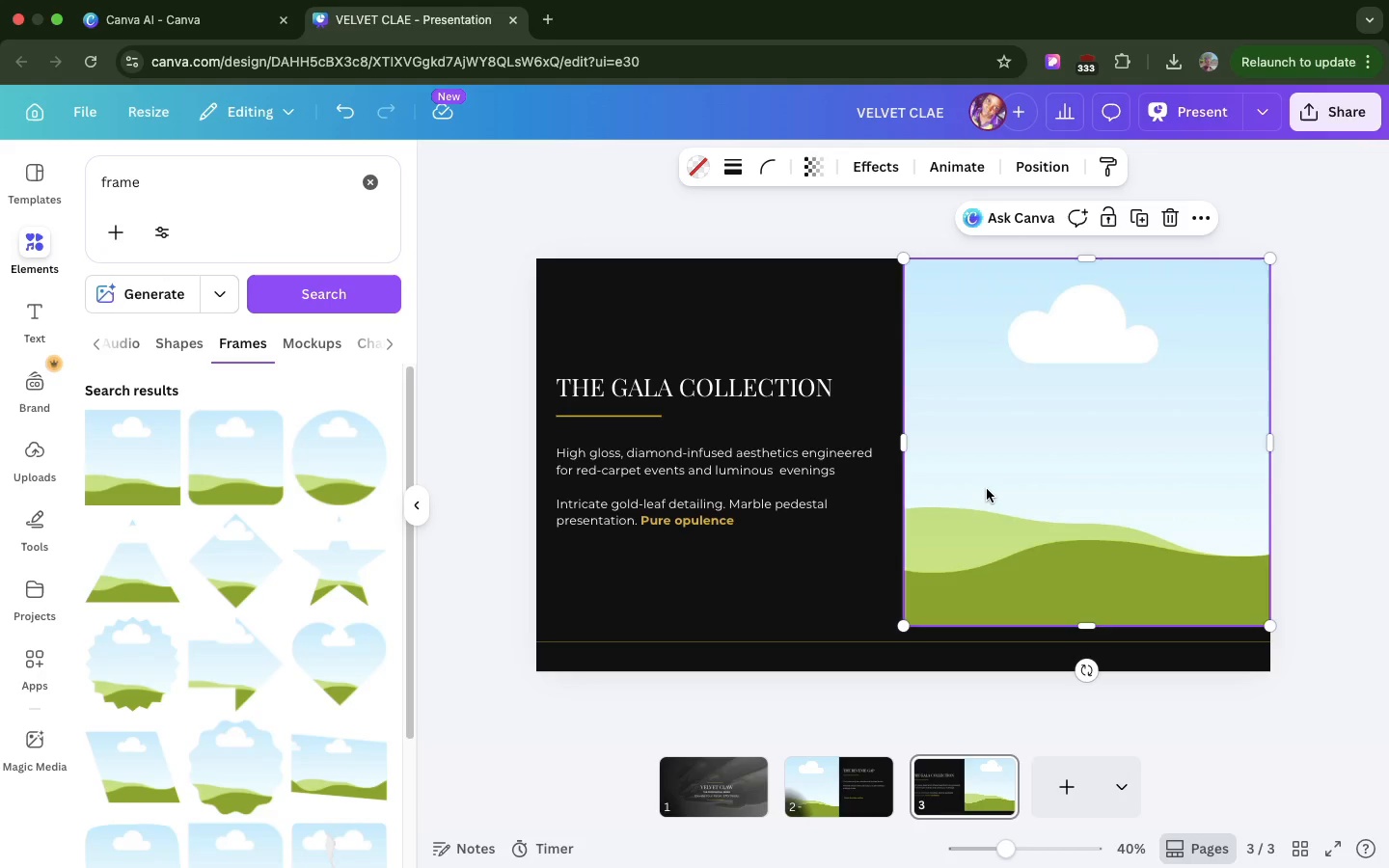 
wait(62.41)
 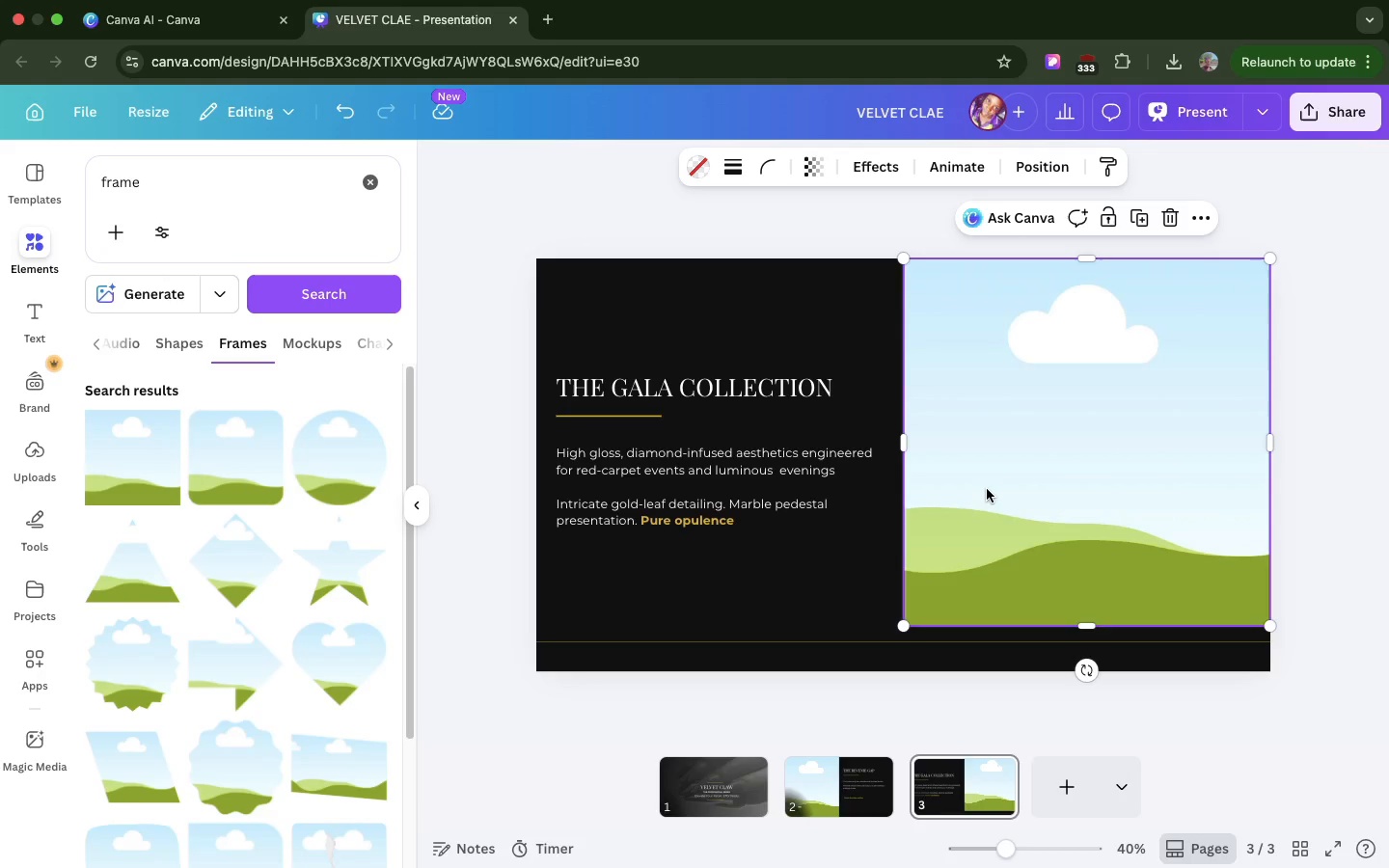 
right_click([958, 757])
 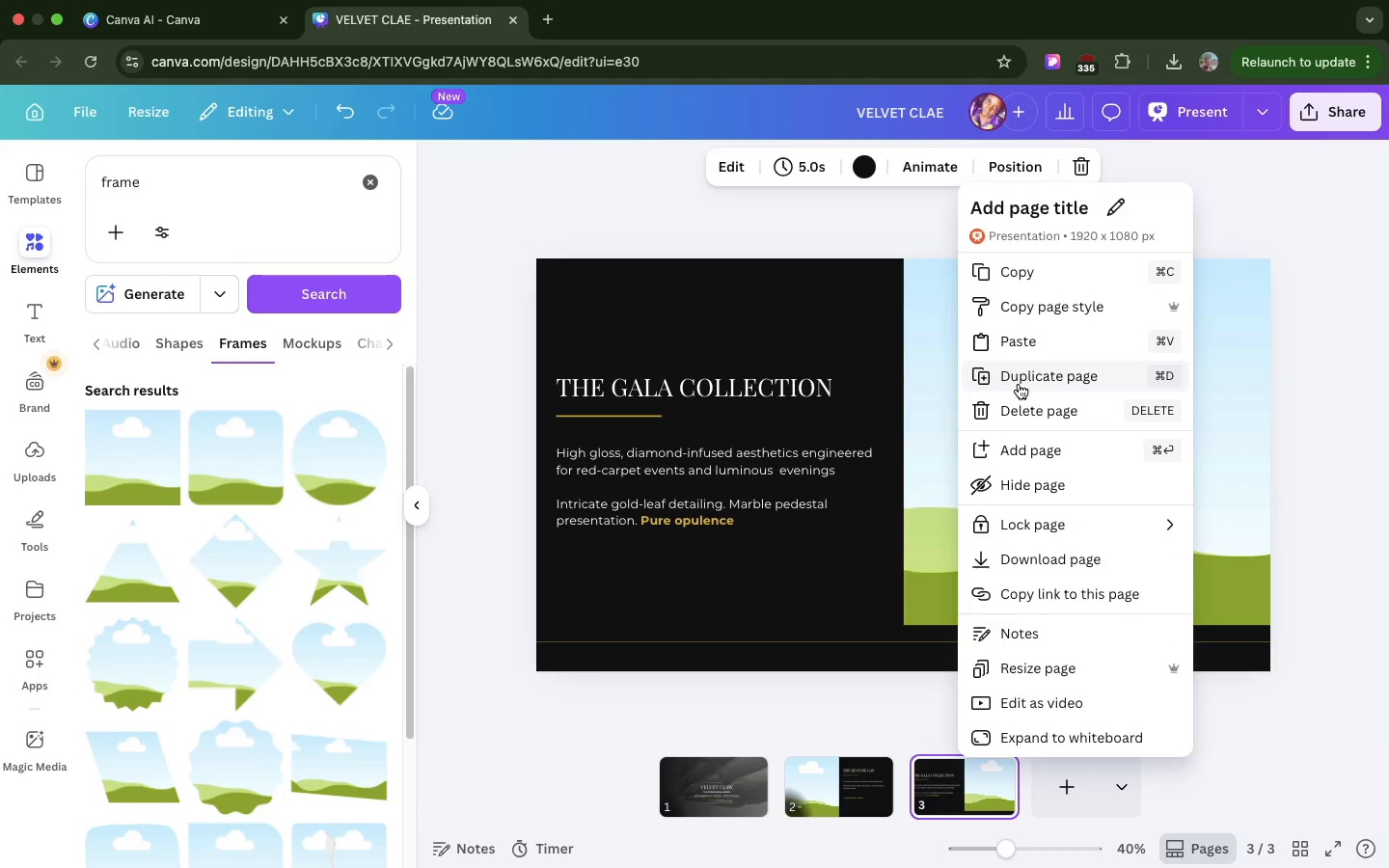 
left_click([1019, 384])
 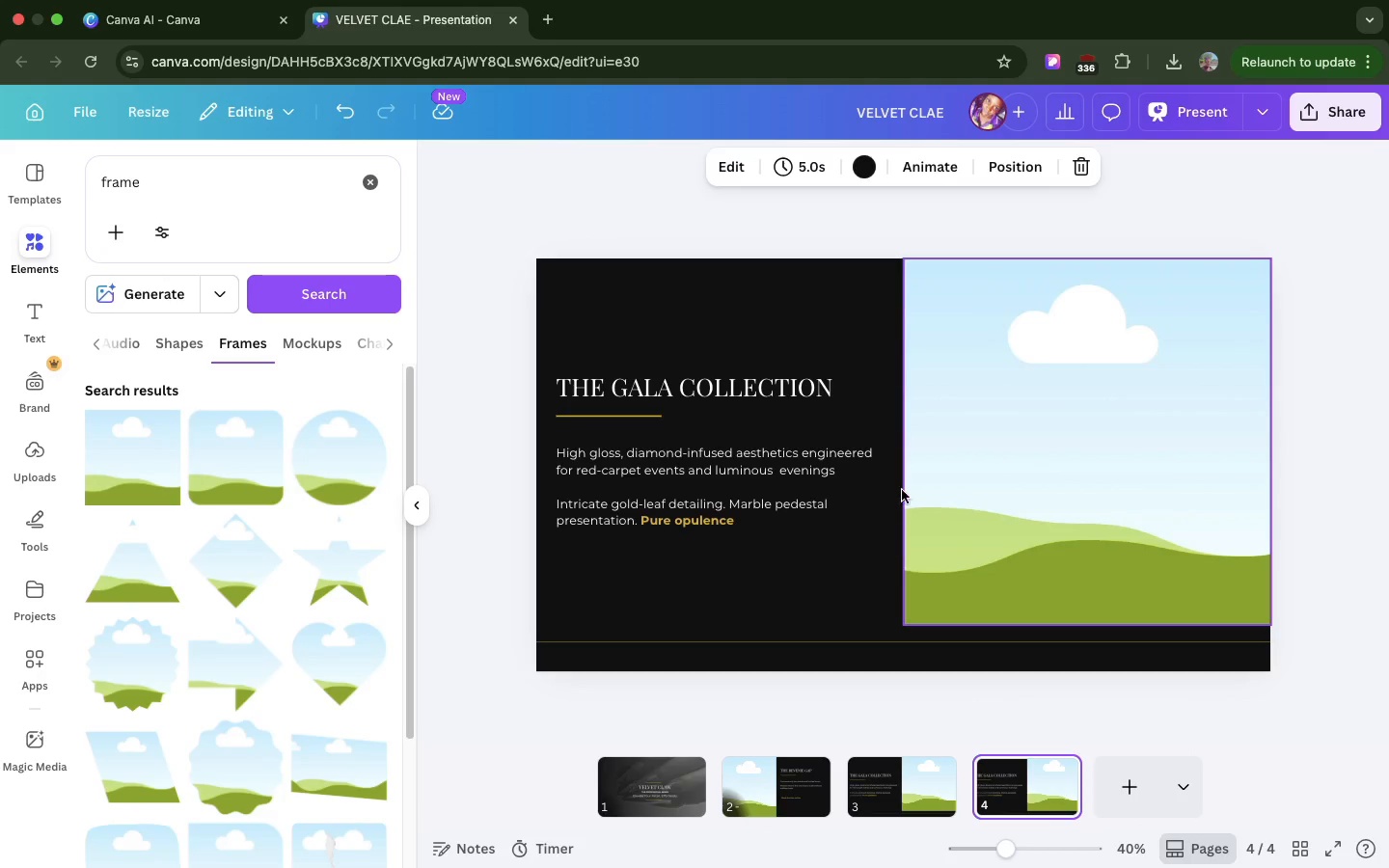 
mouse_move([826, 787])
 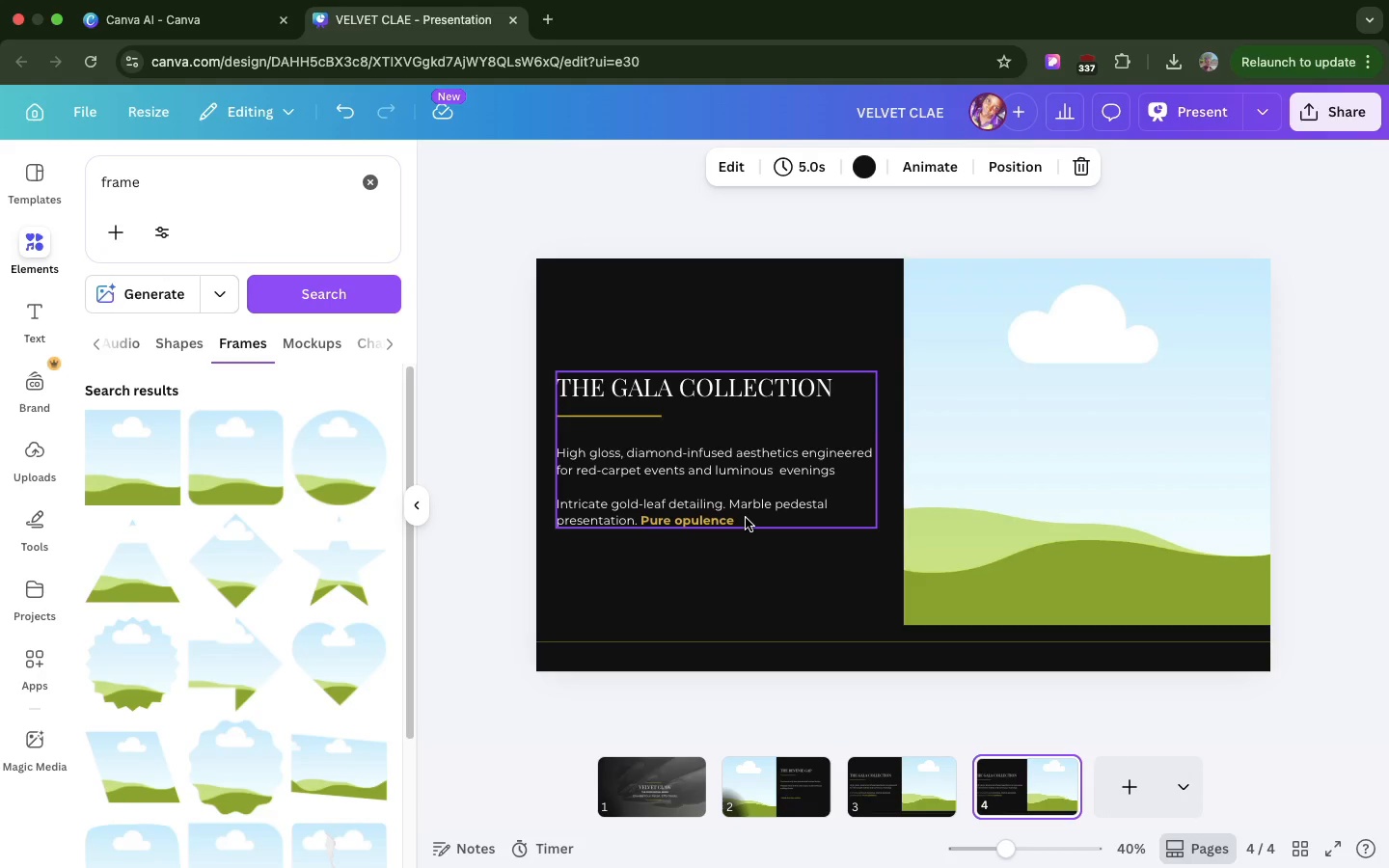 
left_click([746, 518])
 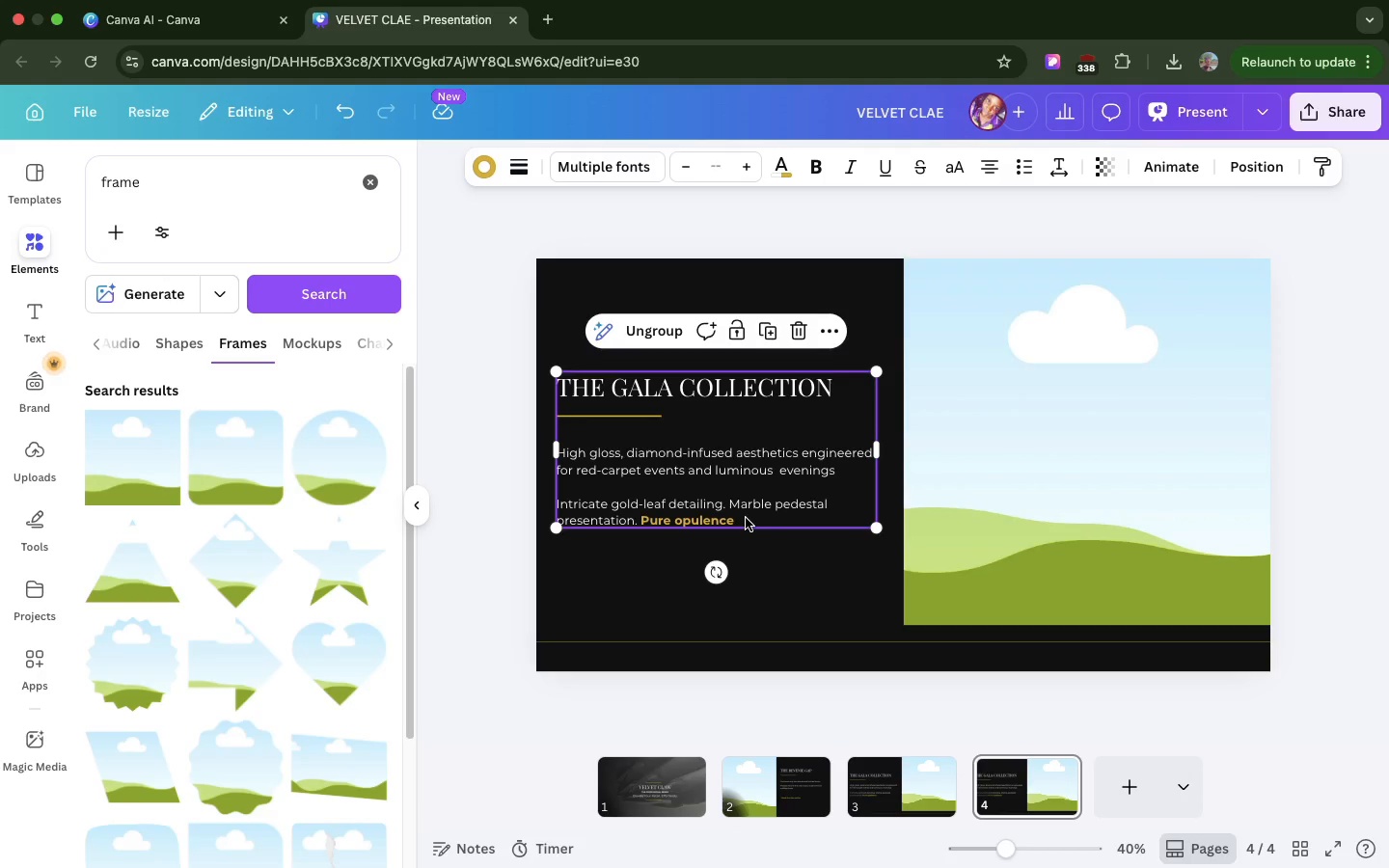 
wait(9.56)
 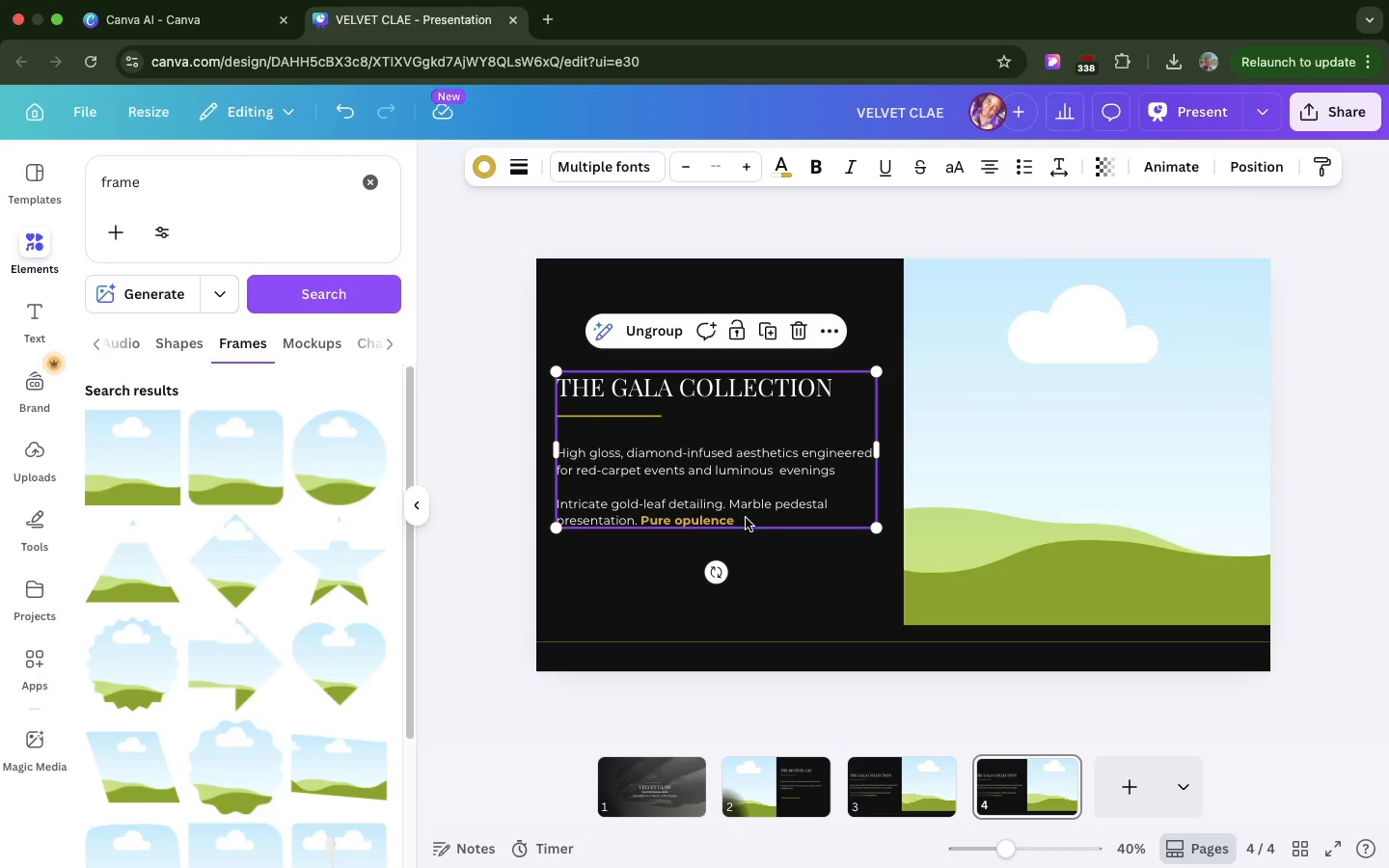 
left_click([960, 446])
 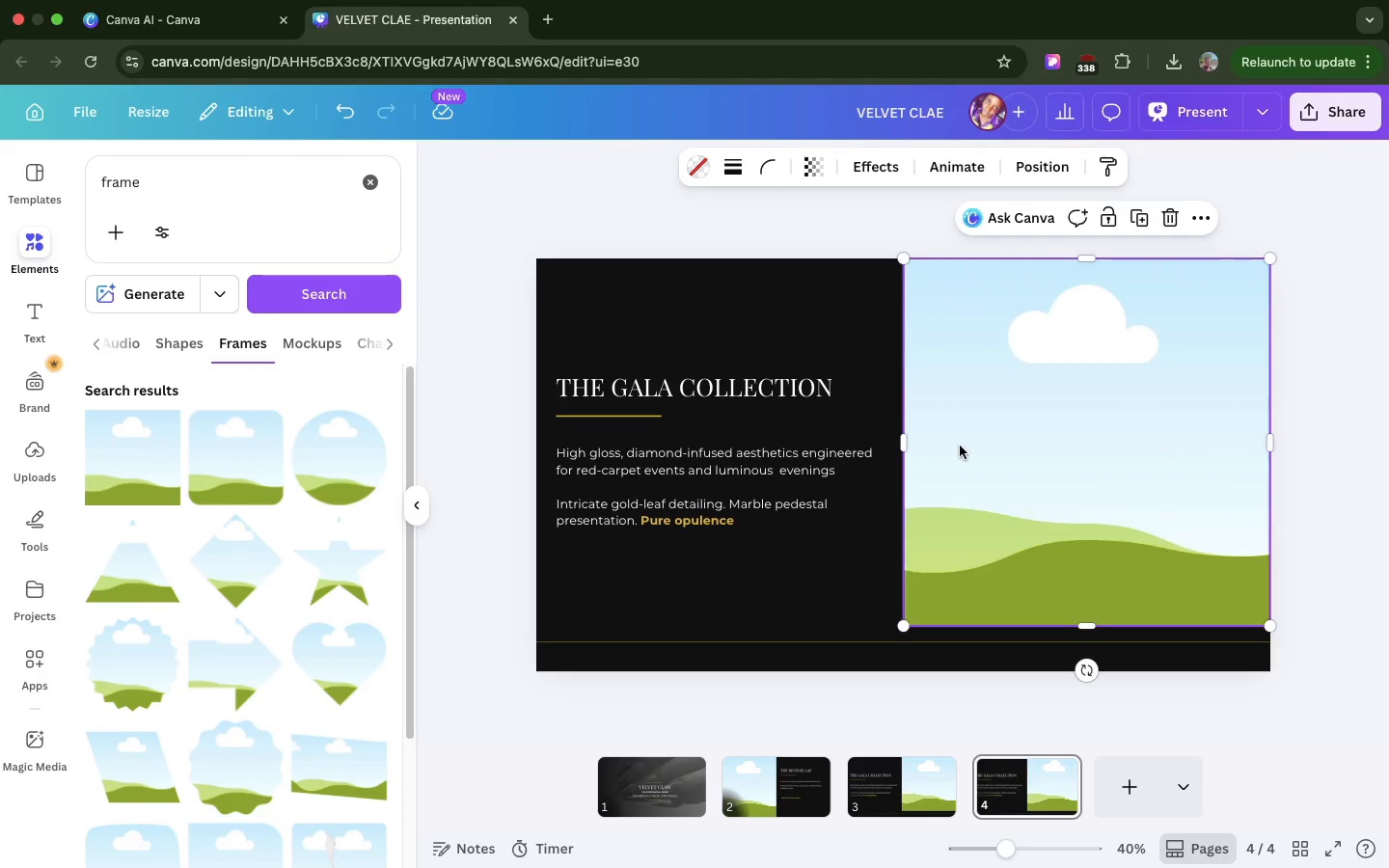 
key(Backspace)
 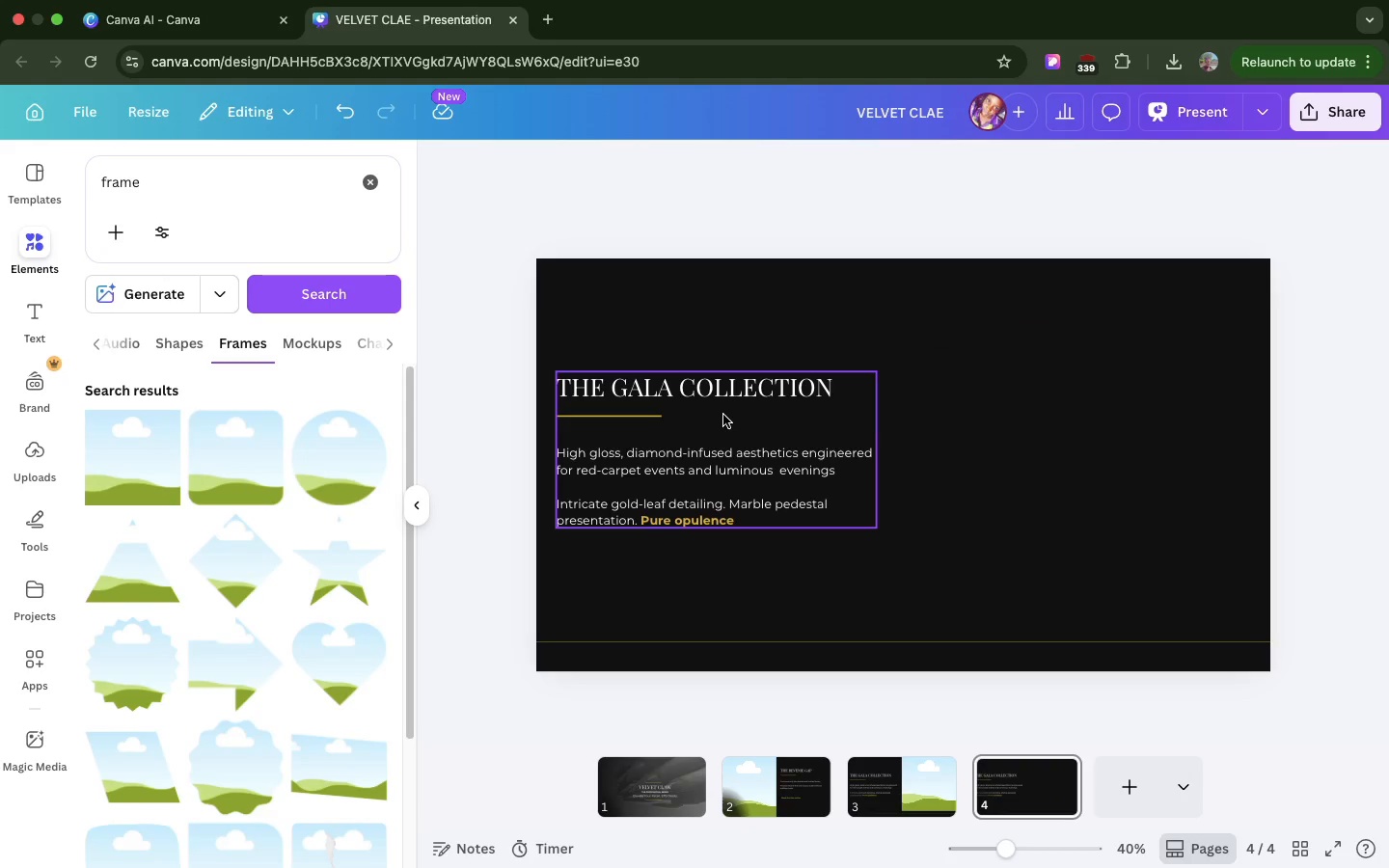 
left_click_drag(start_coordinate=[723, 415], to_coordinate=[881, 482])
 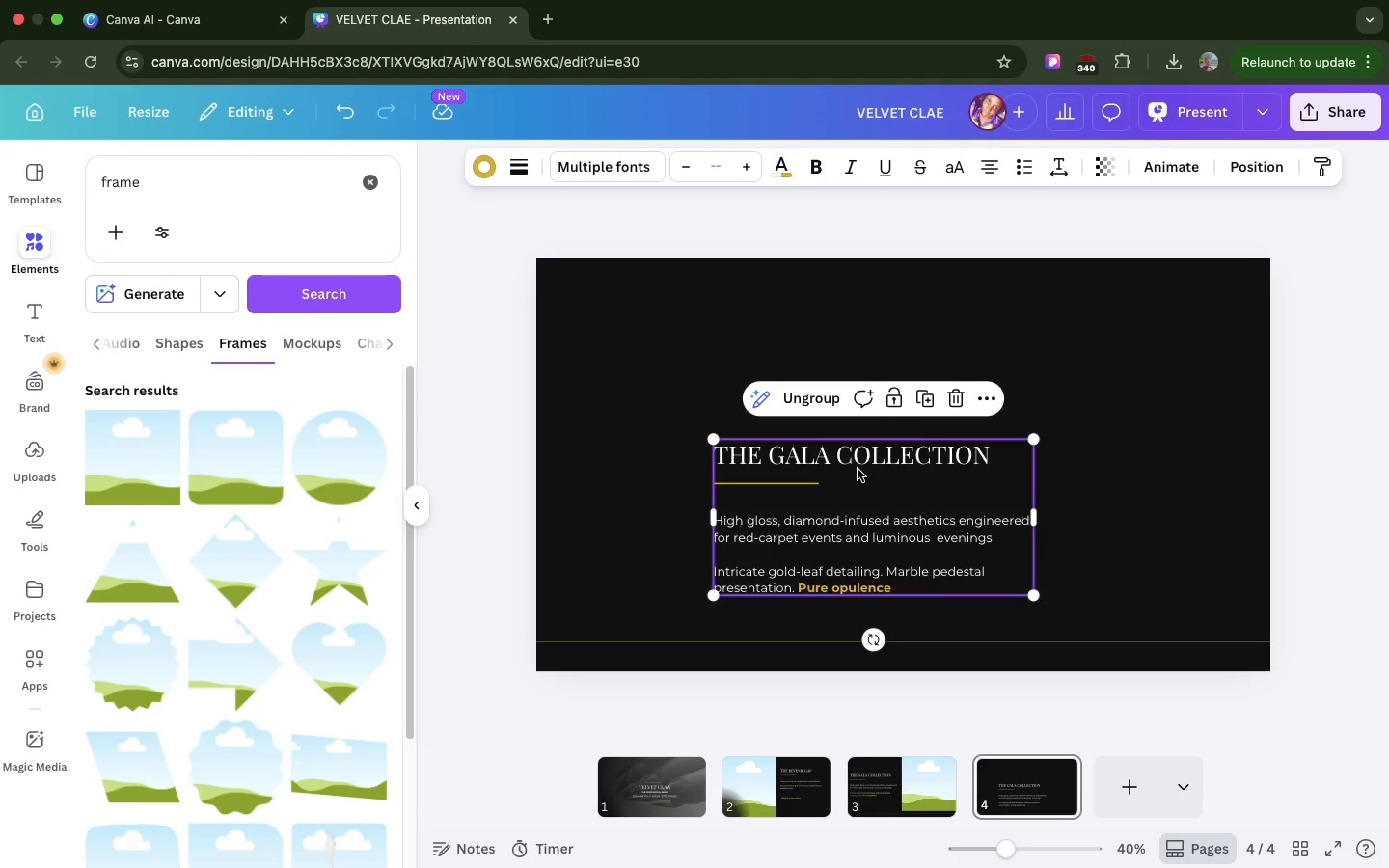 
left_click_drag(start_coordinate=[858, 469], to_coordinate=[1078, 427])
 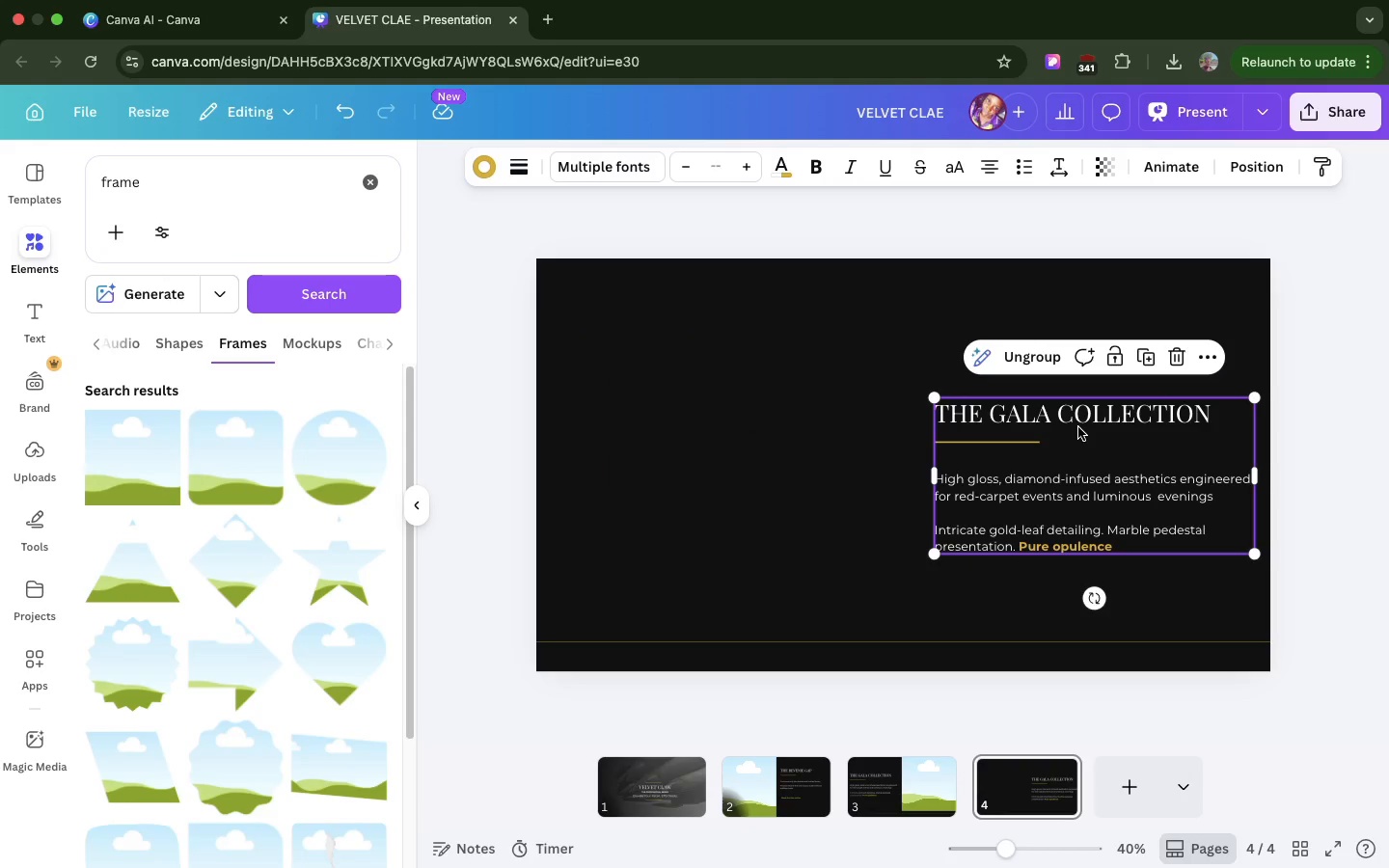 
key(R)
 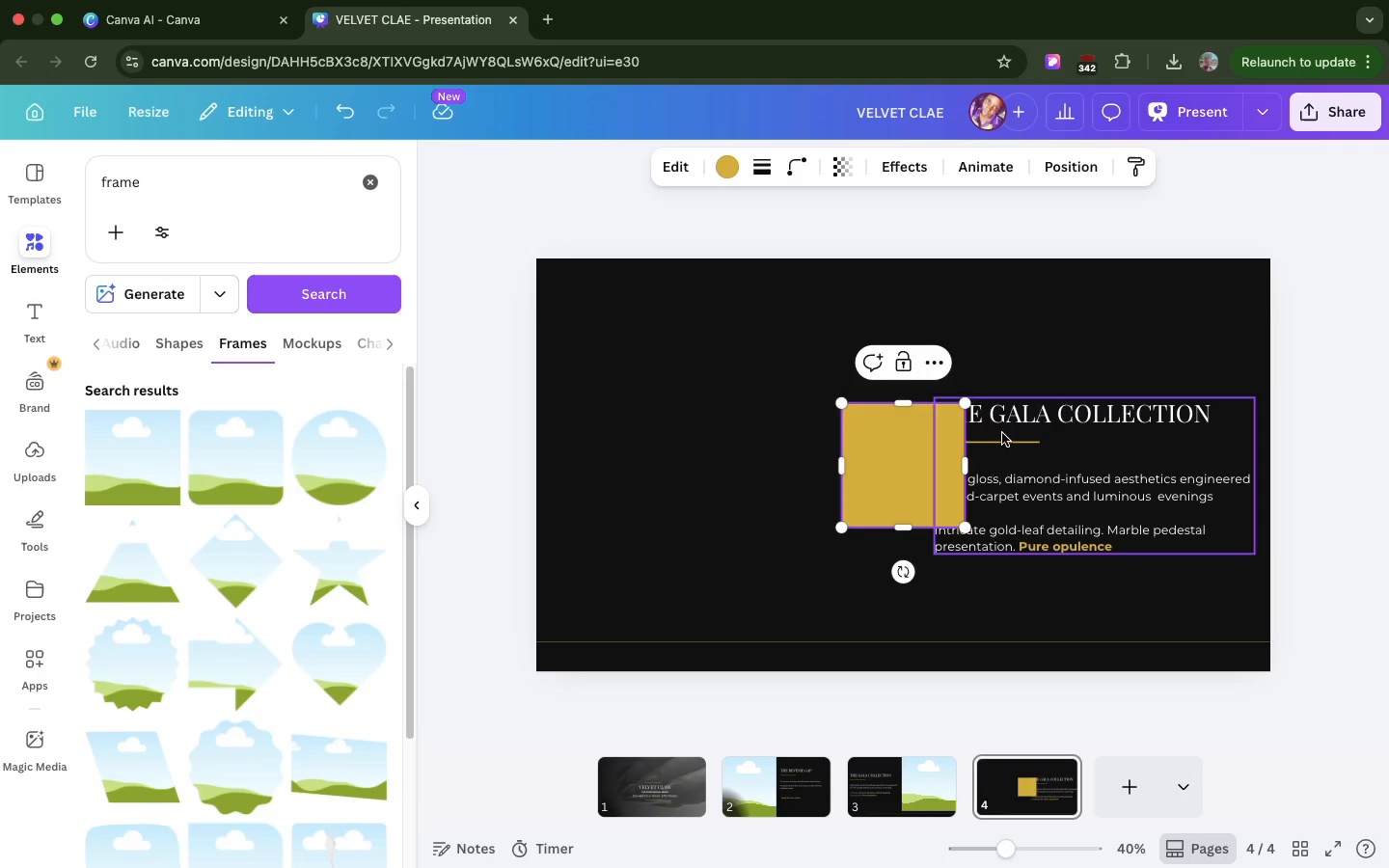 
wait(5.22)
 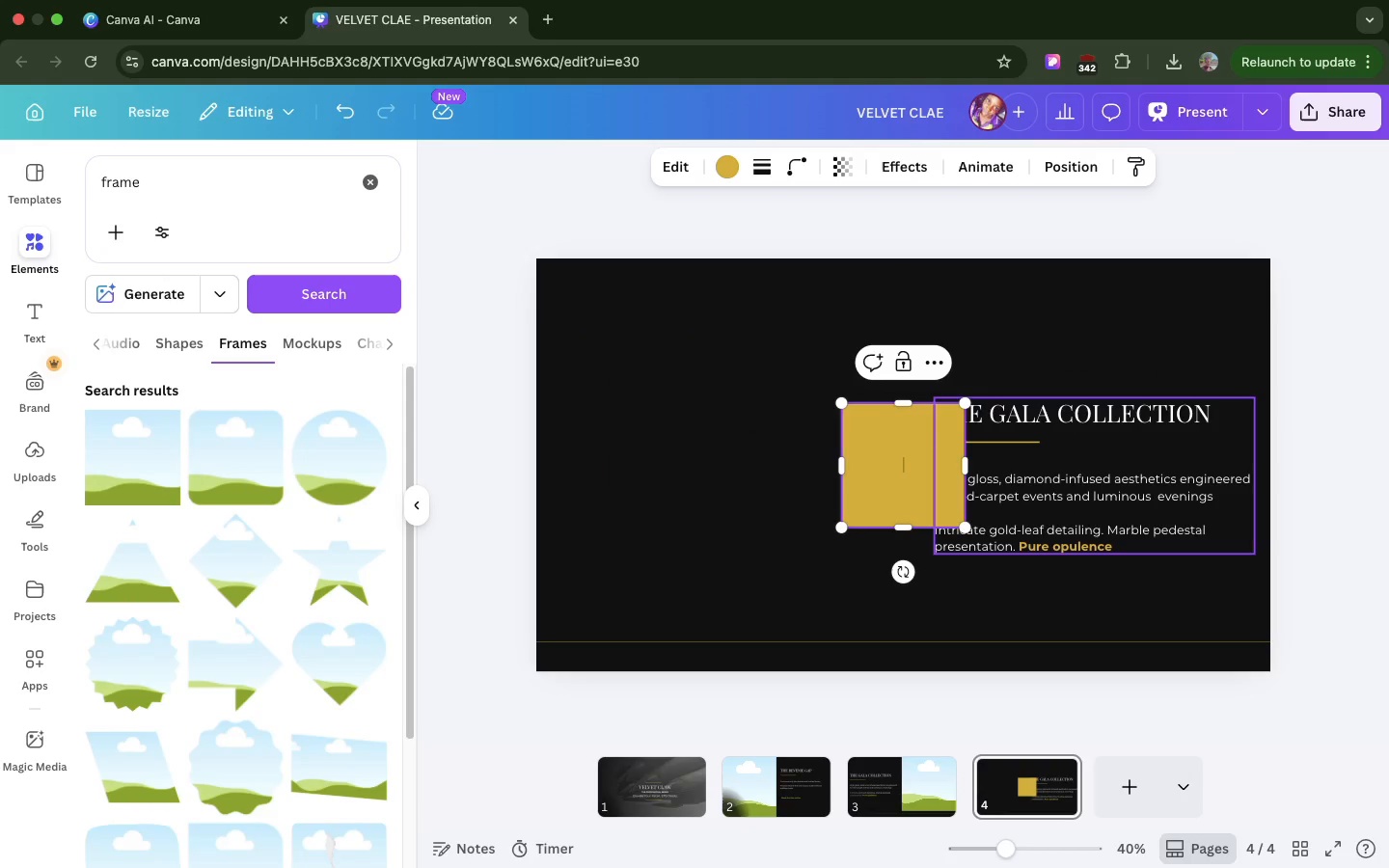 
left_click_drag(start_coordinate=[874, 511], to_coordinate=[596, 405])
 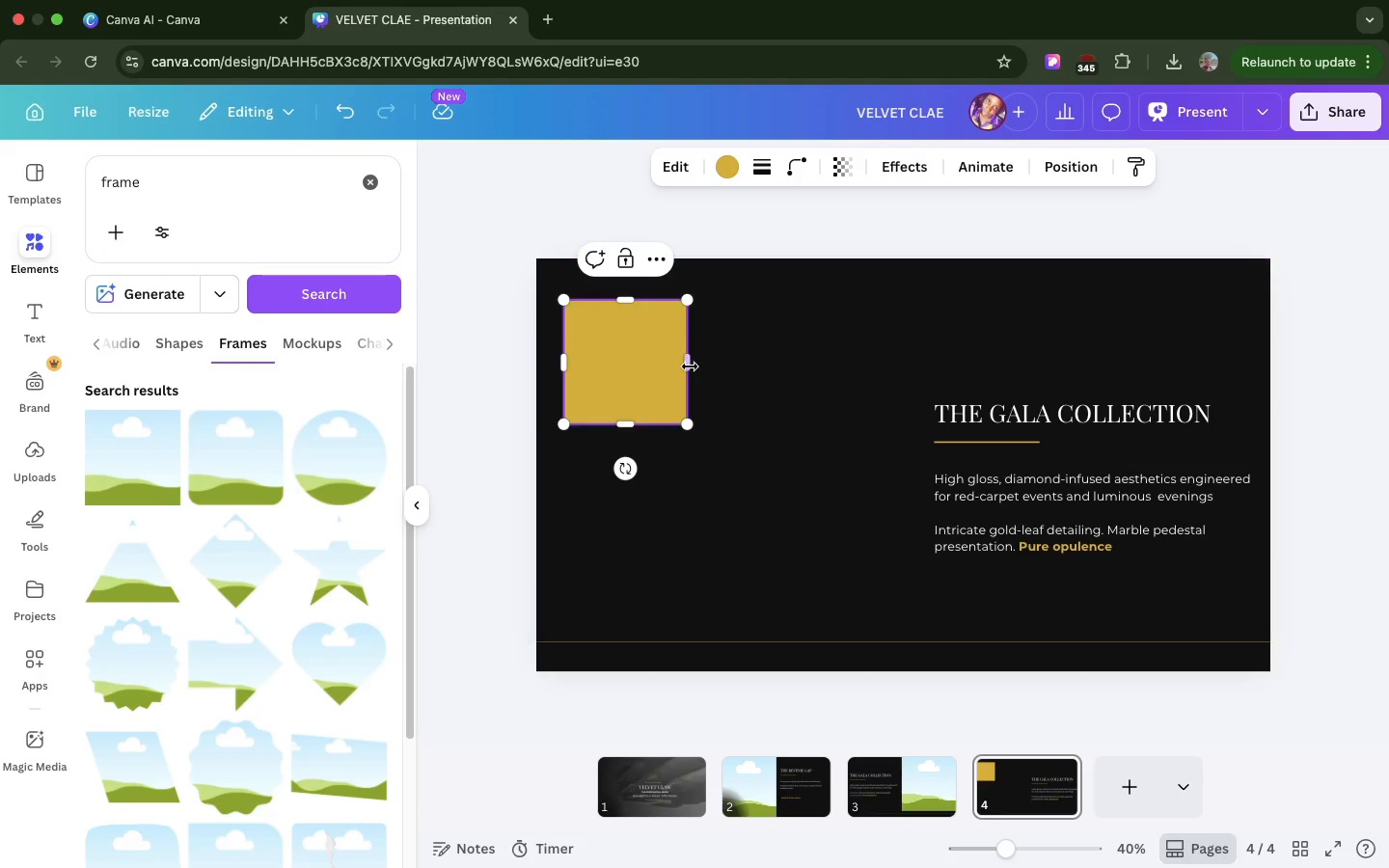 
left_click_drag(start_coordinate=[690, 366], to_coordinate=[882, 360])
 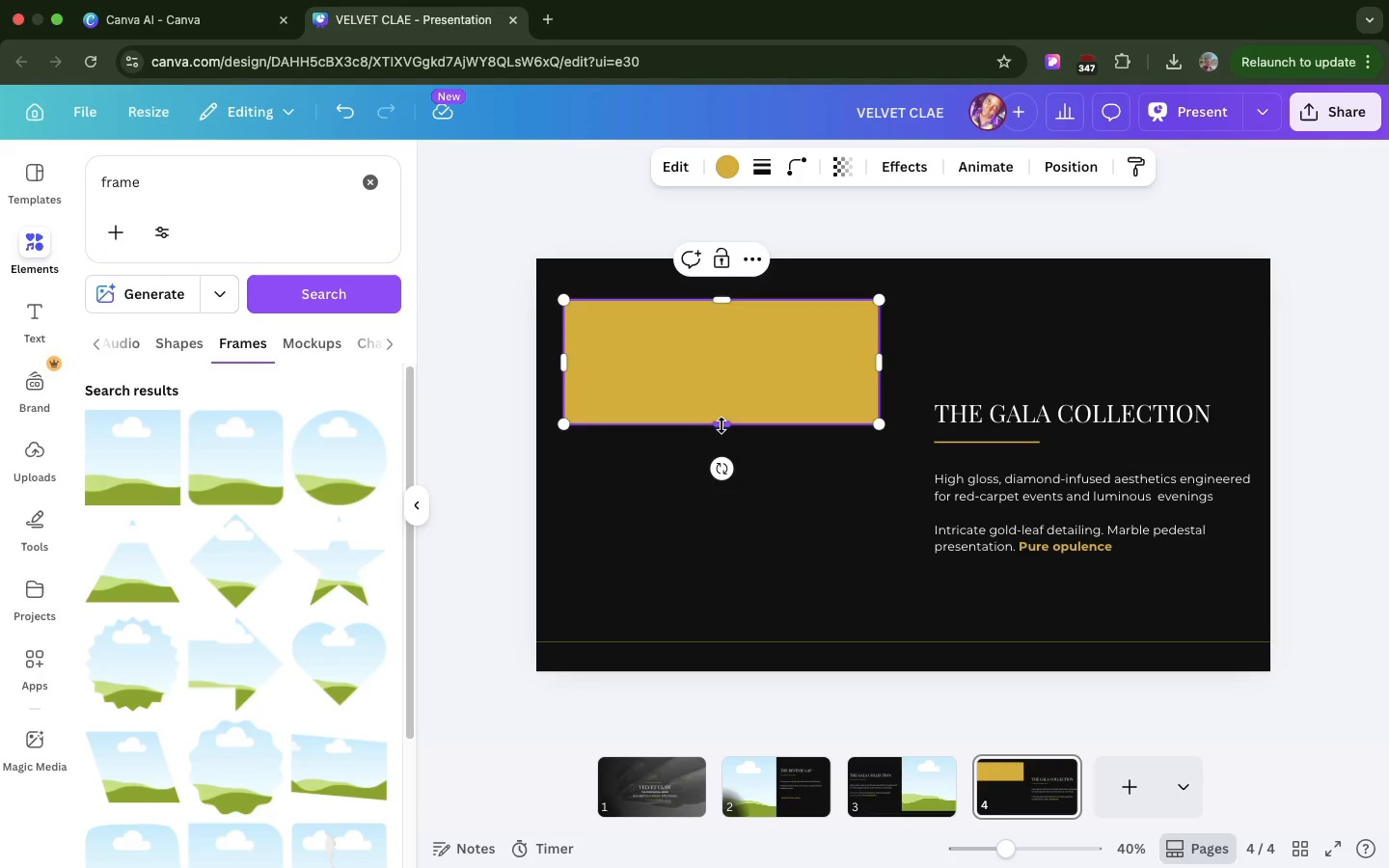 
left_click_drag(start_coordinate=[722, 425], to_coordinate=[687, 628])
 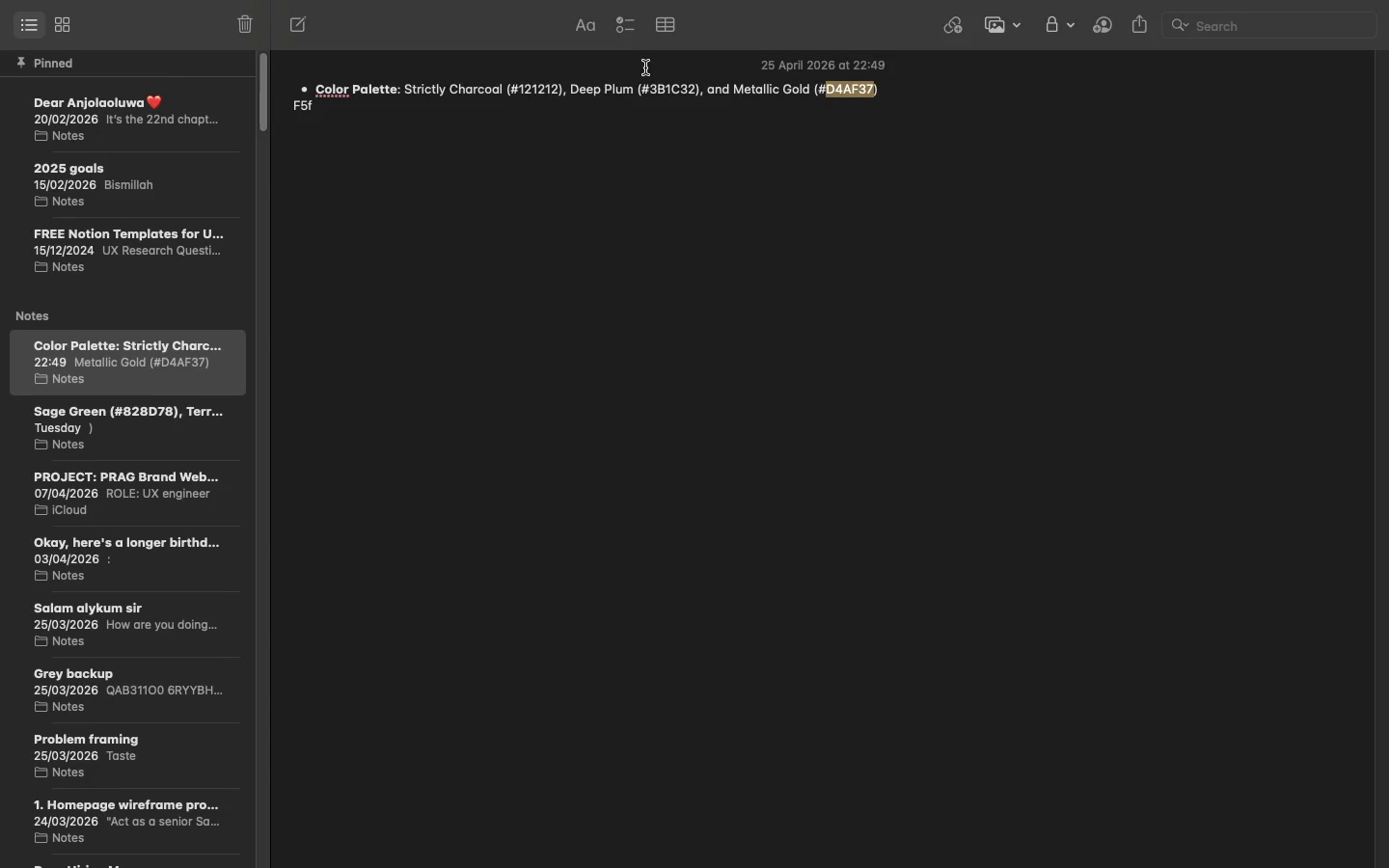 
double_click([657, 81])
 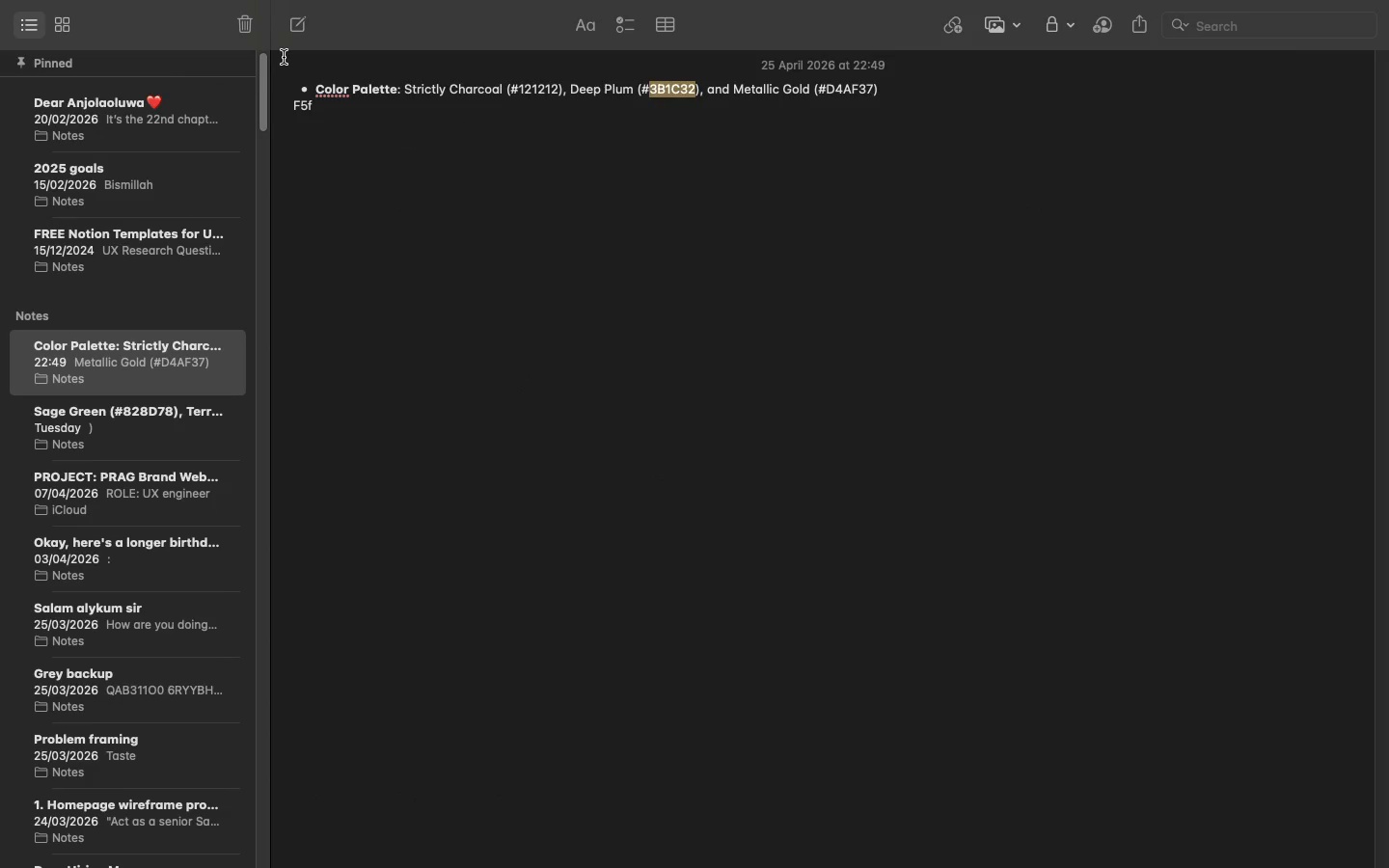 
key(Meta+C)
 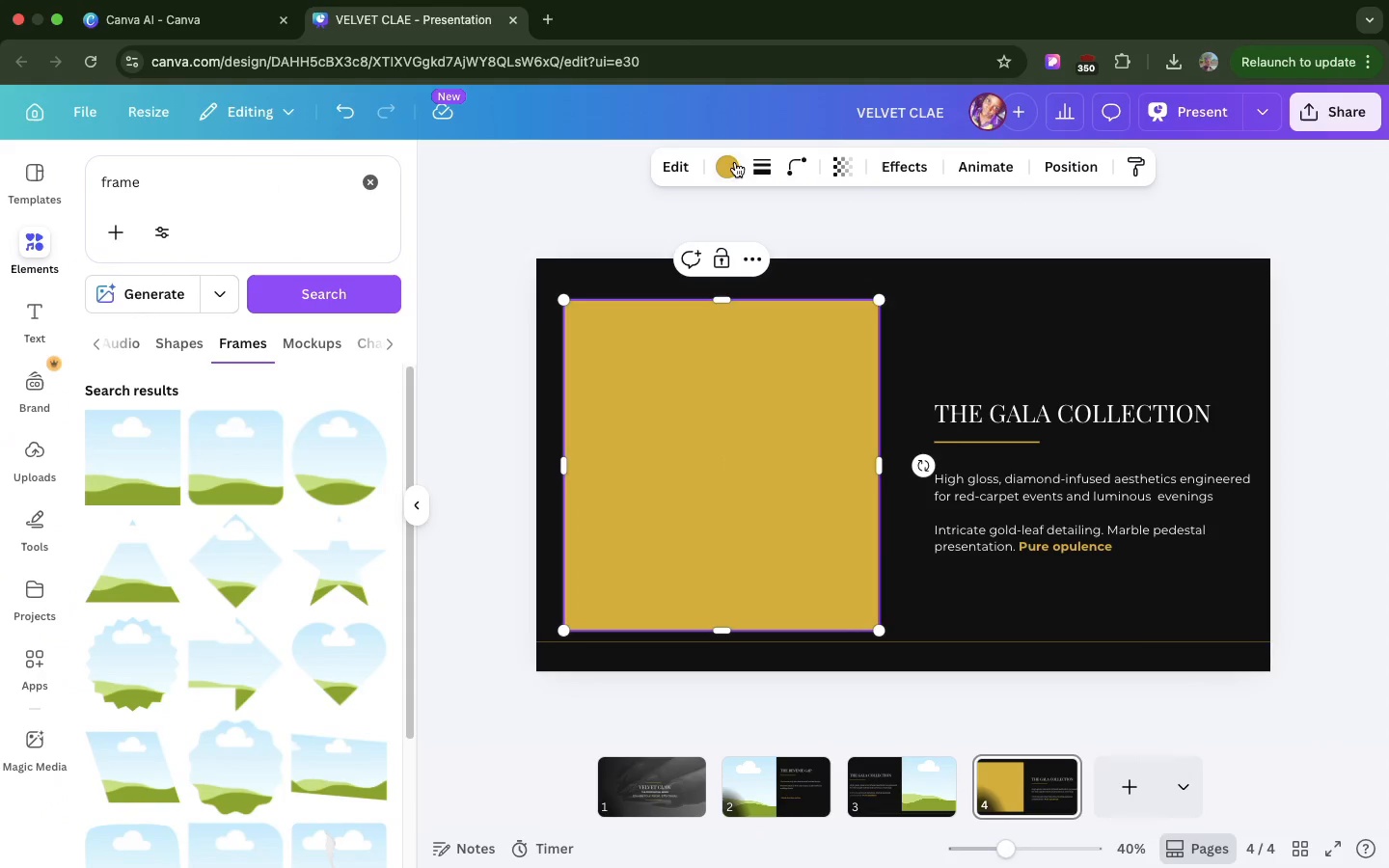 
left_click([727, 167])
 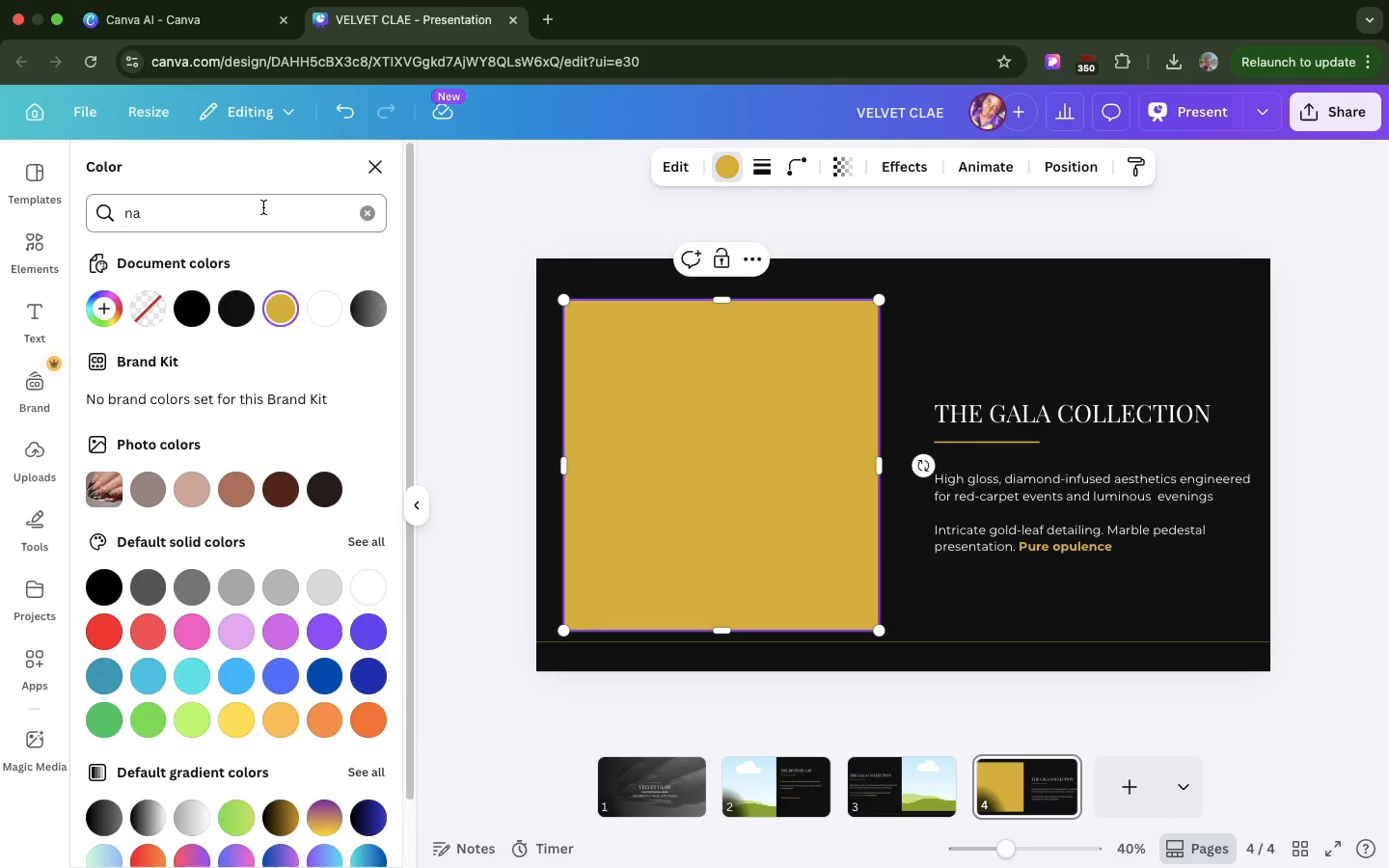 
left_click([260, 212])
 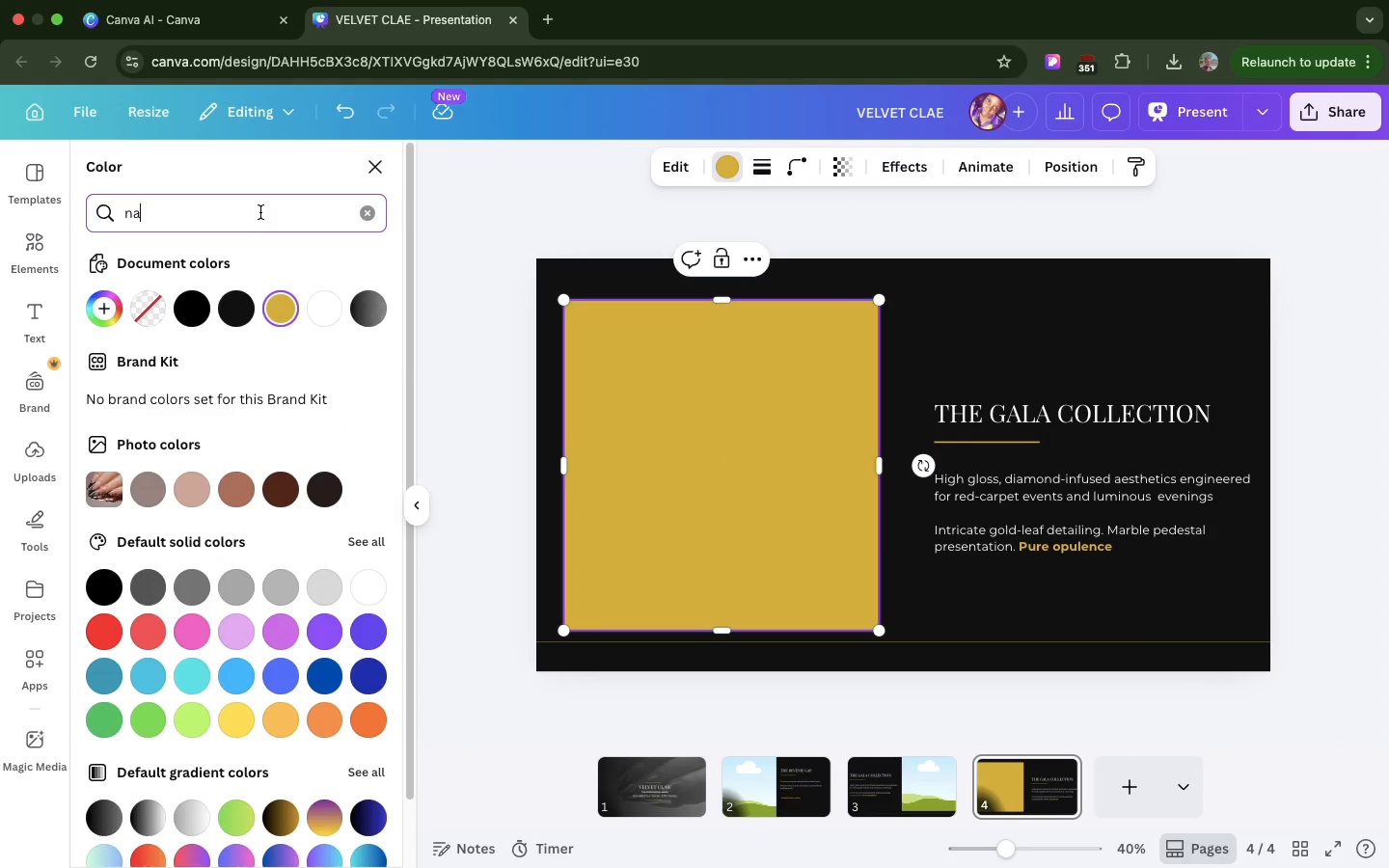 
double_click([260, 212])
 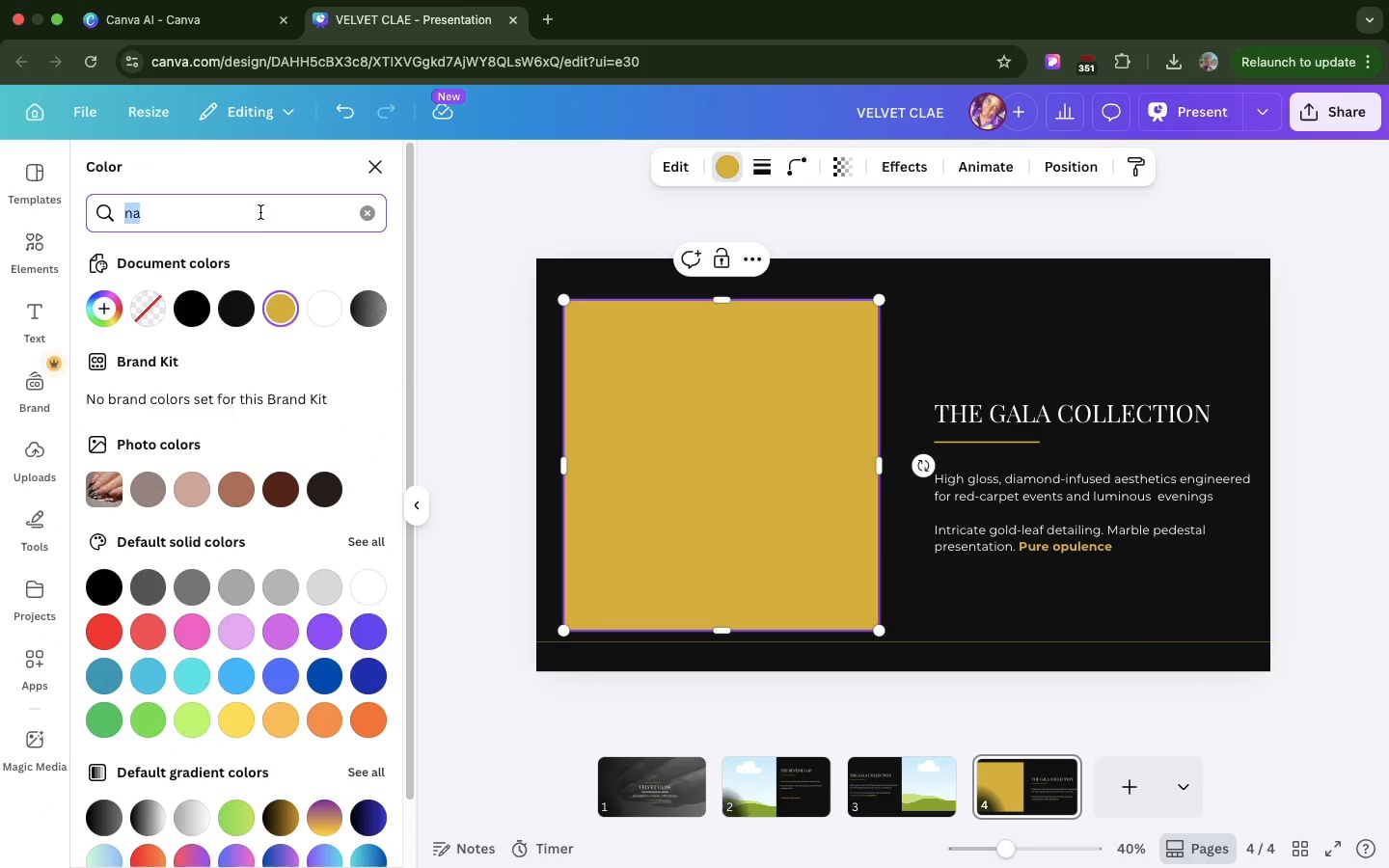 
key(Meta+V)
 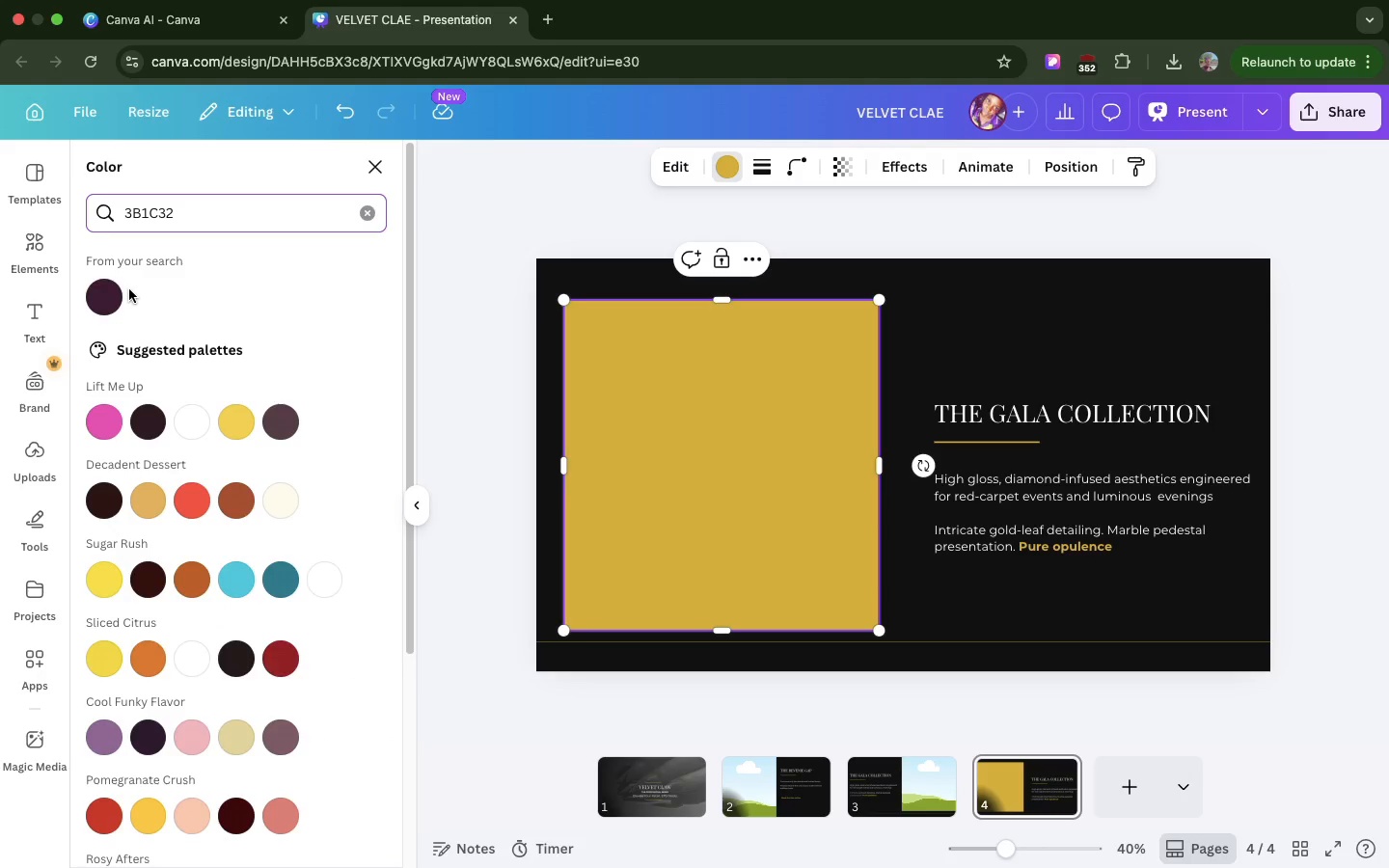 
left_click([97, 297])
 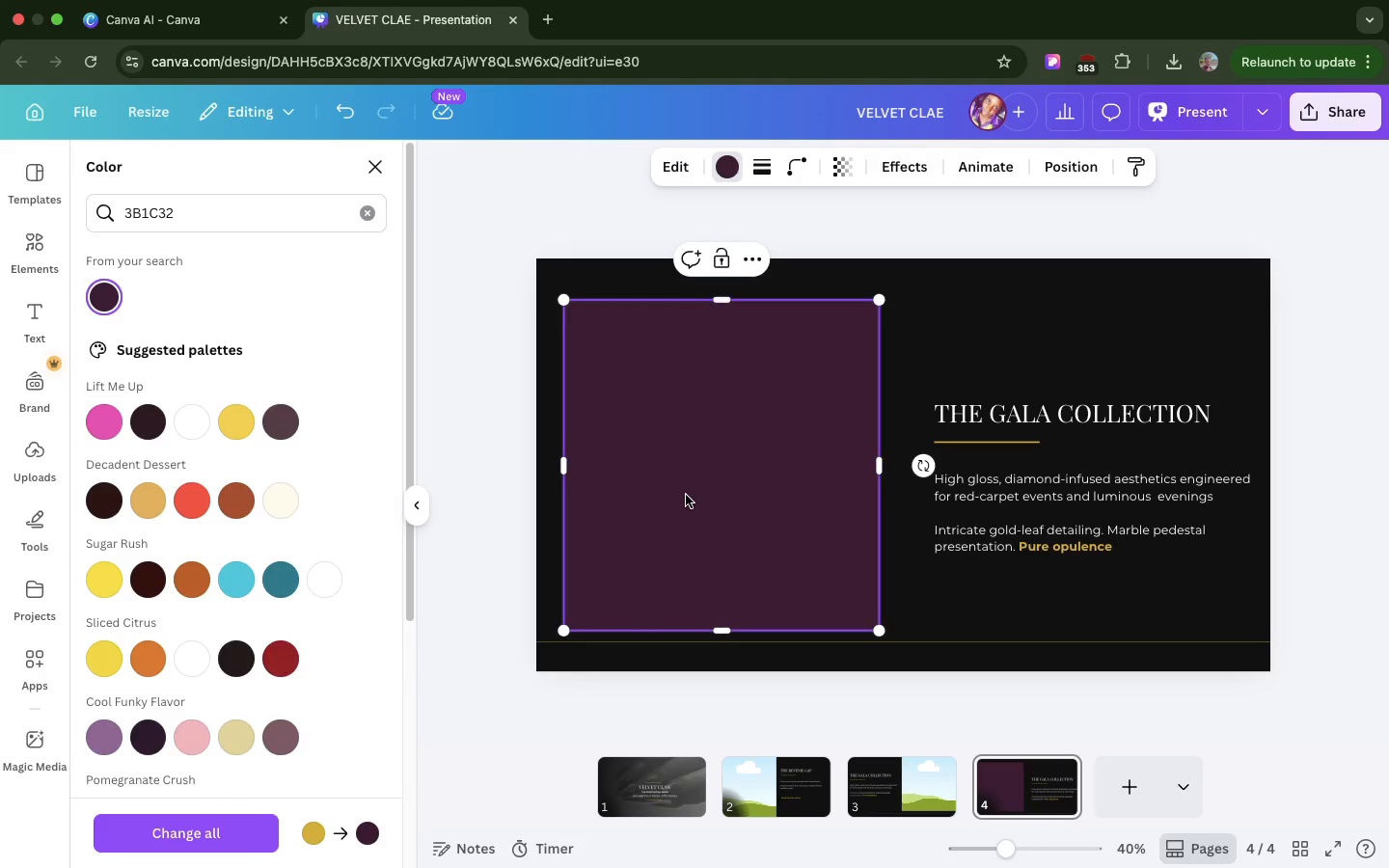 
left_click([966, 432])
 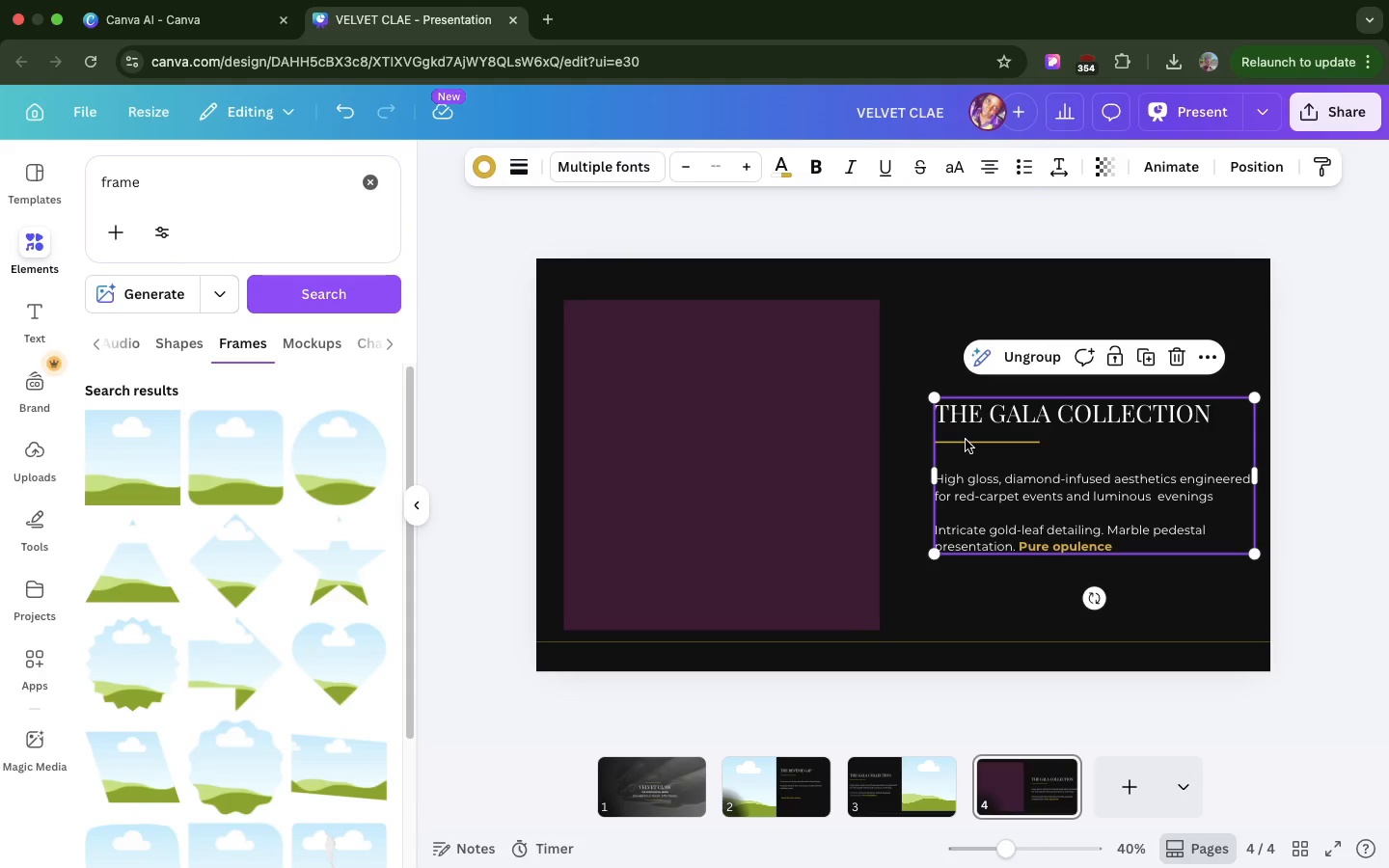 
left_click([966, 440])
 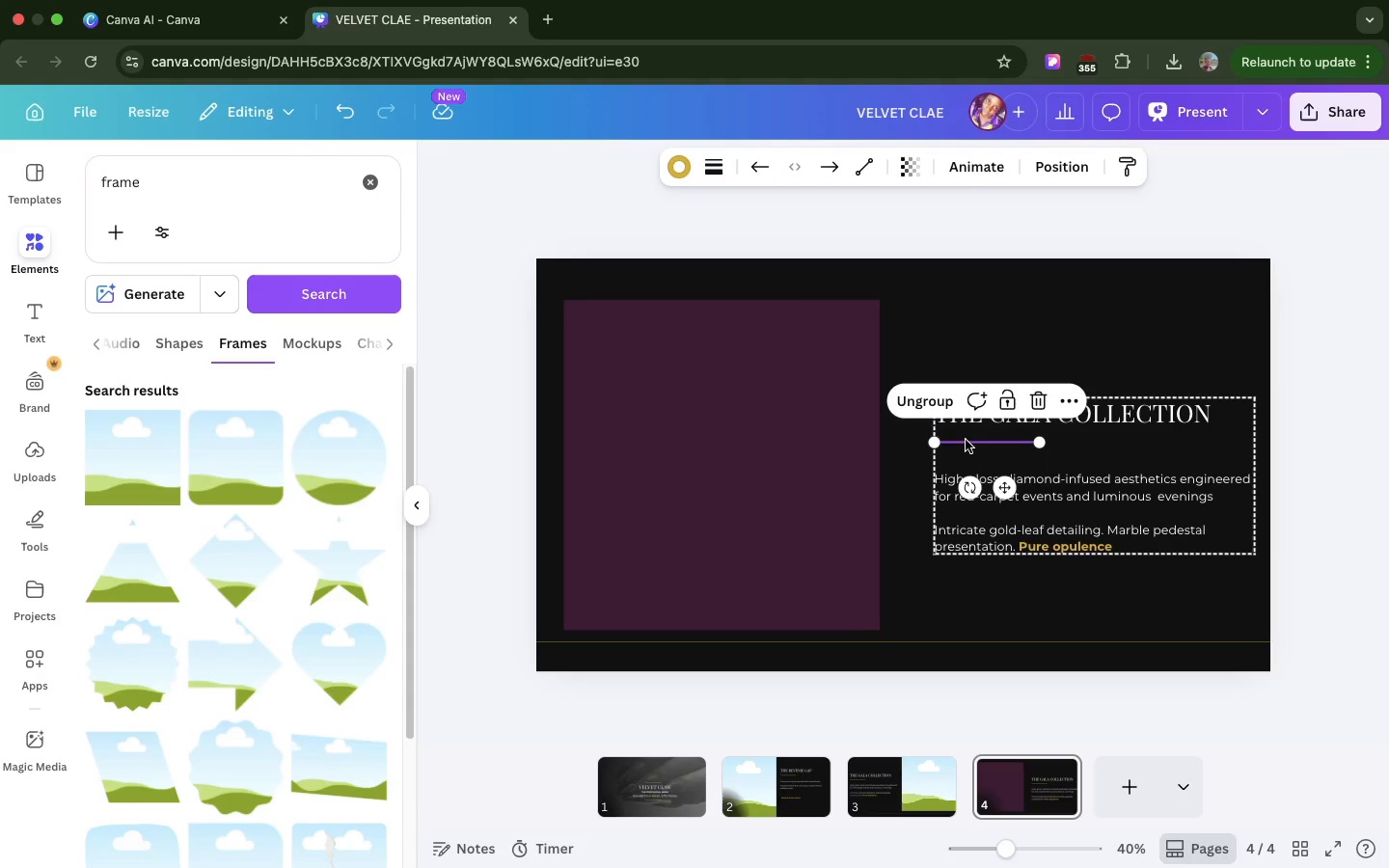 
key(Backspace)
 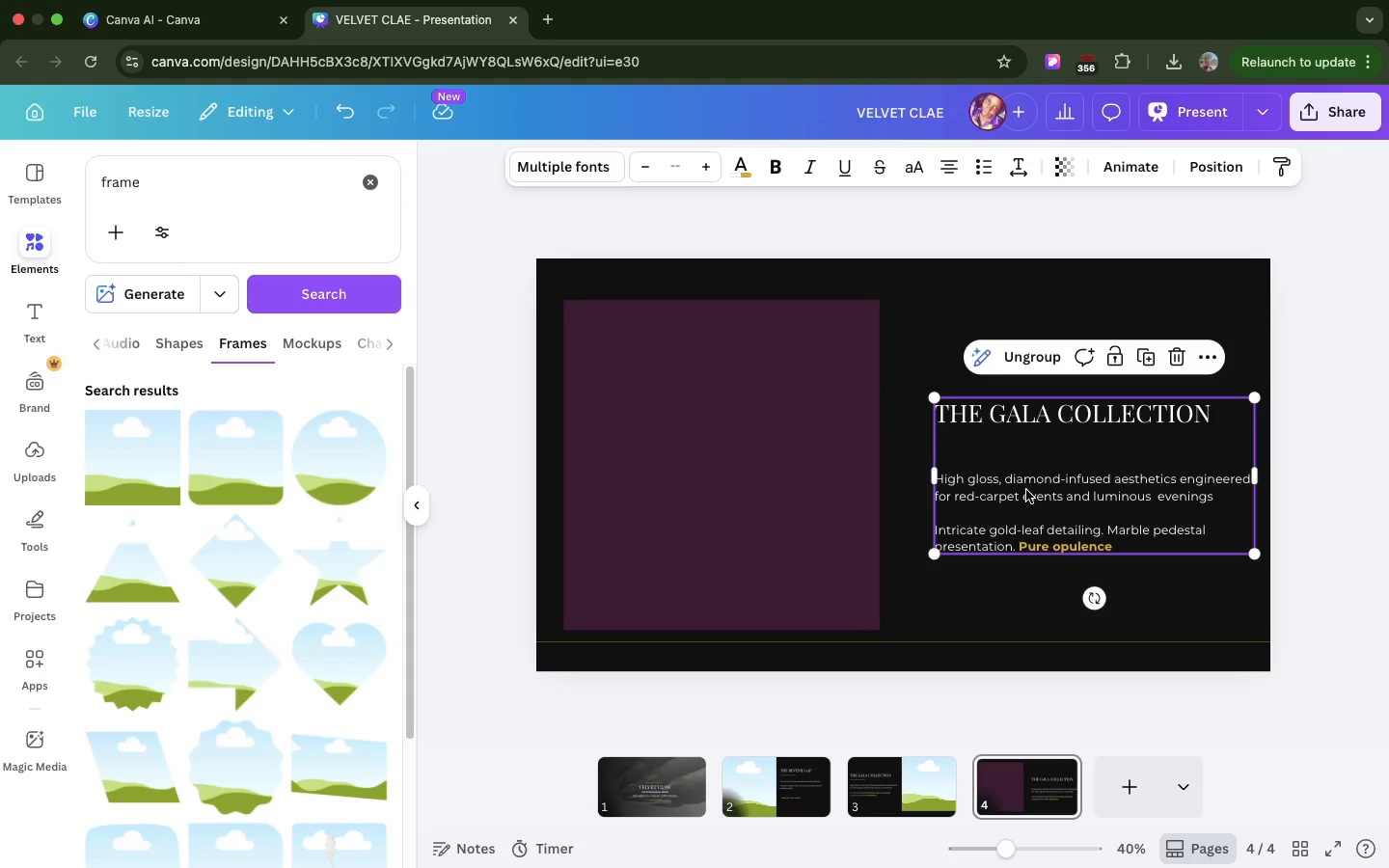 
left_click_drag(start_coordinate=[1026, 490], to_coordinate=[672, 525])
 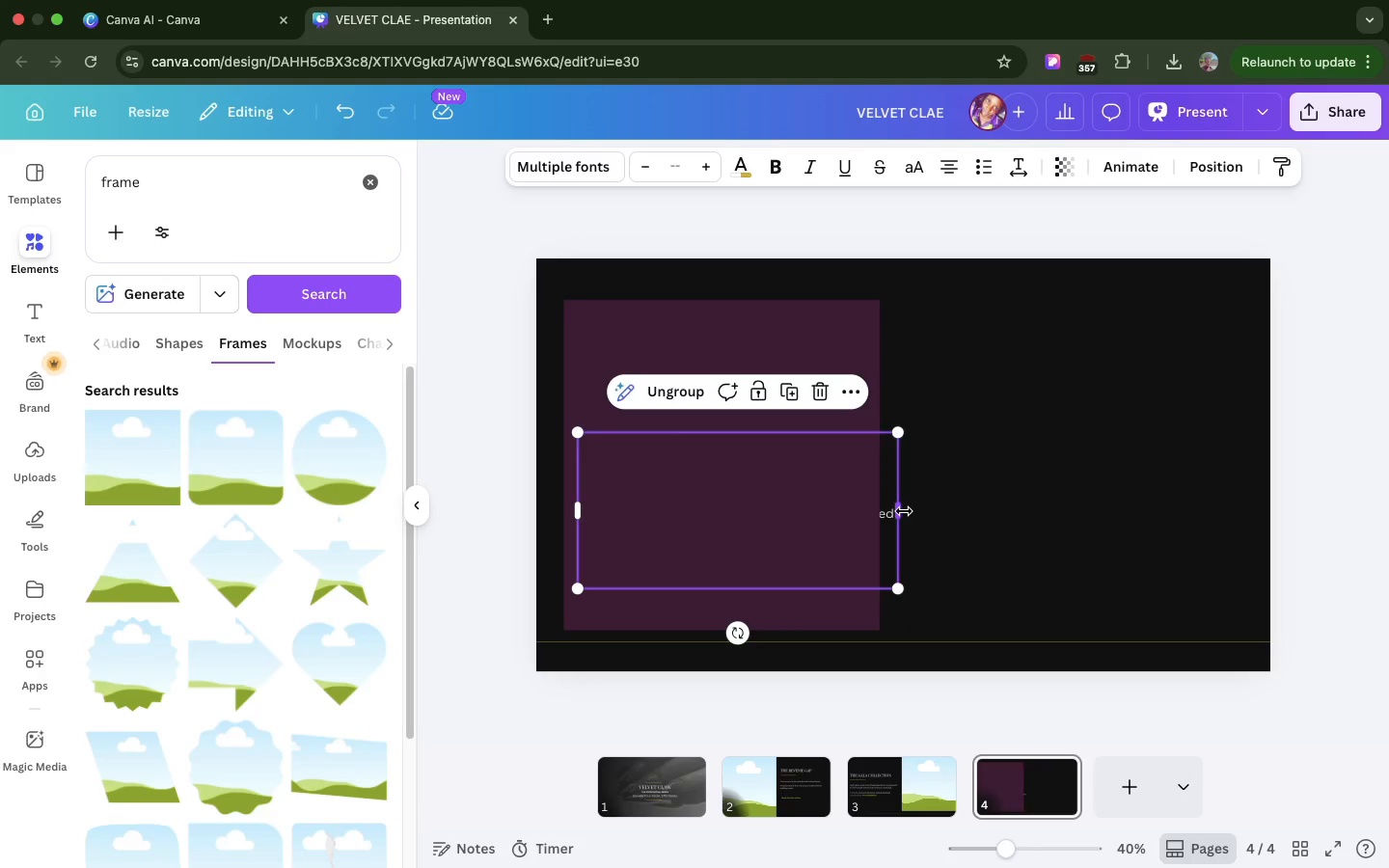 
left_click_drag(start_coordinate=[904, 511], to_coordinate=[870, 511])
 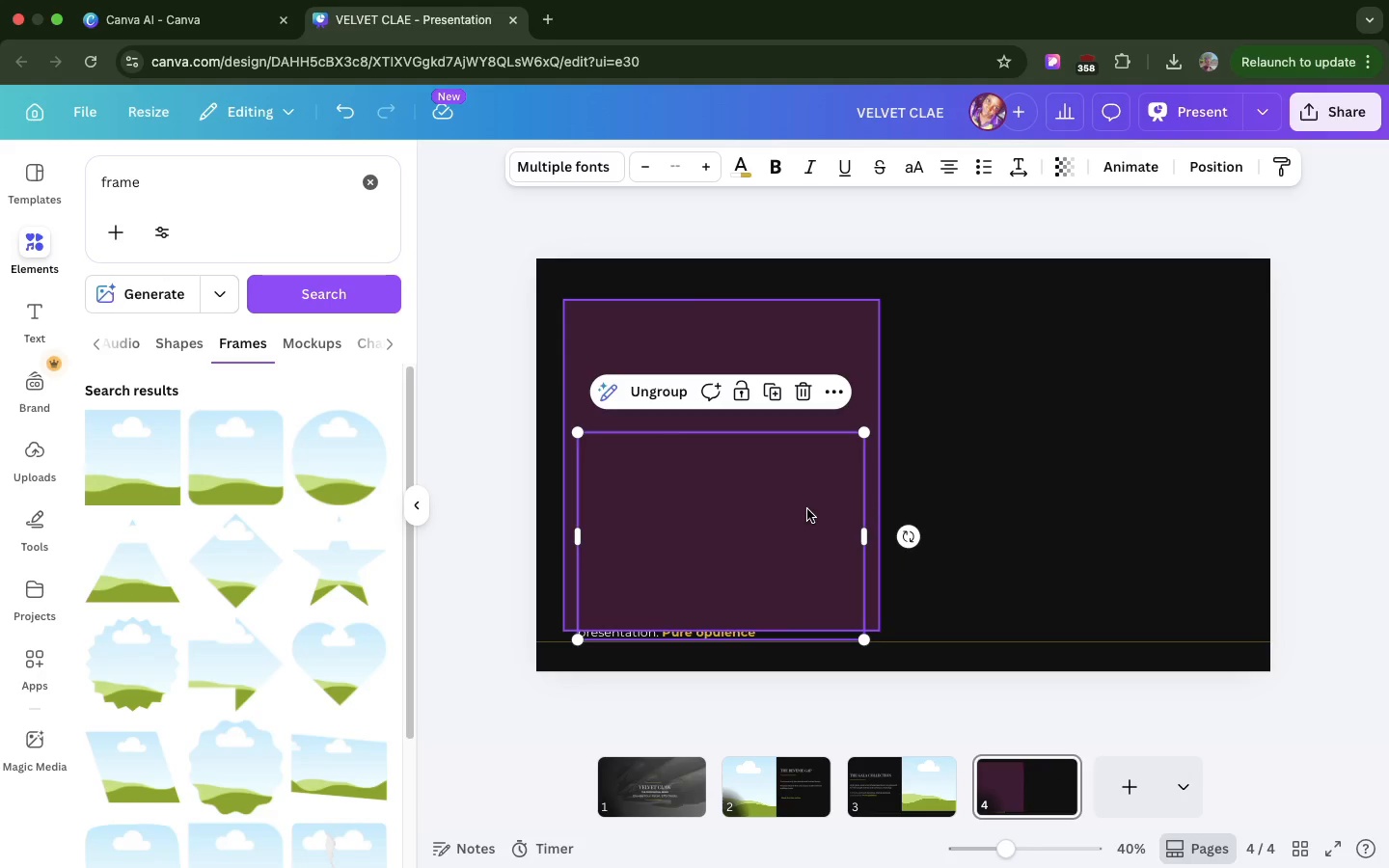 
right_click([807, 509])
 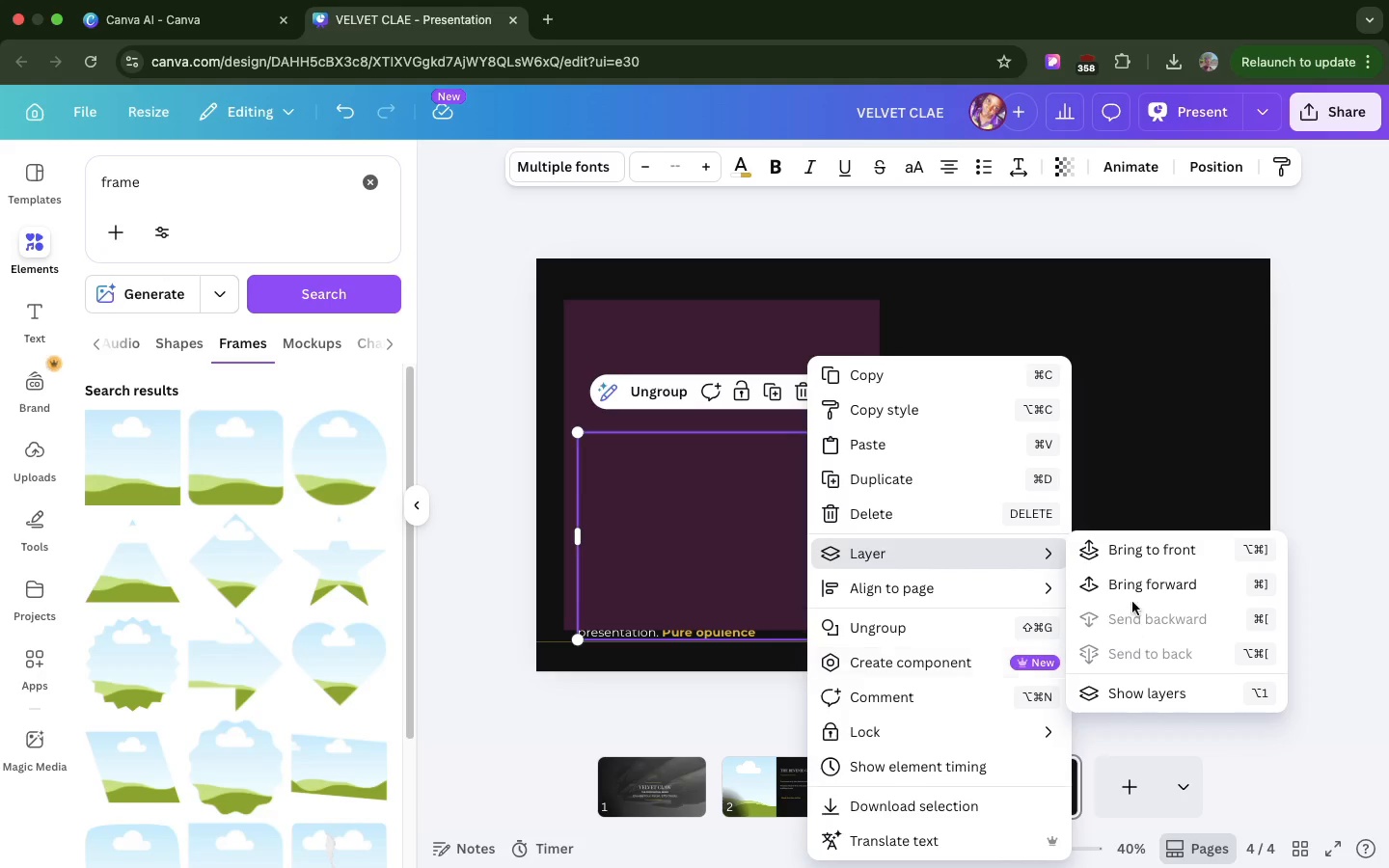 
left_click([1118, 552])
 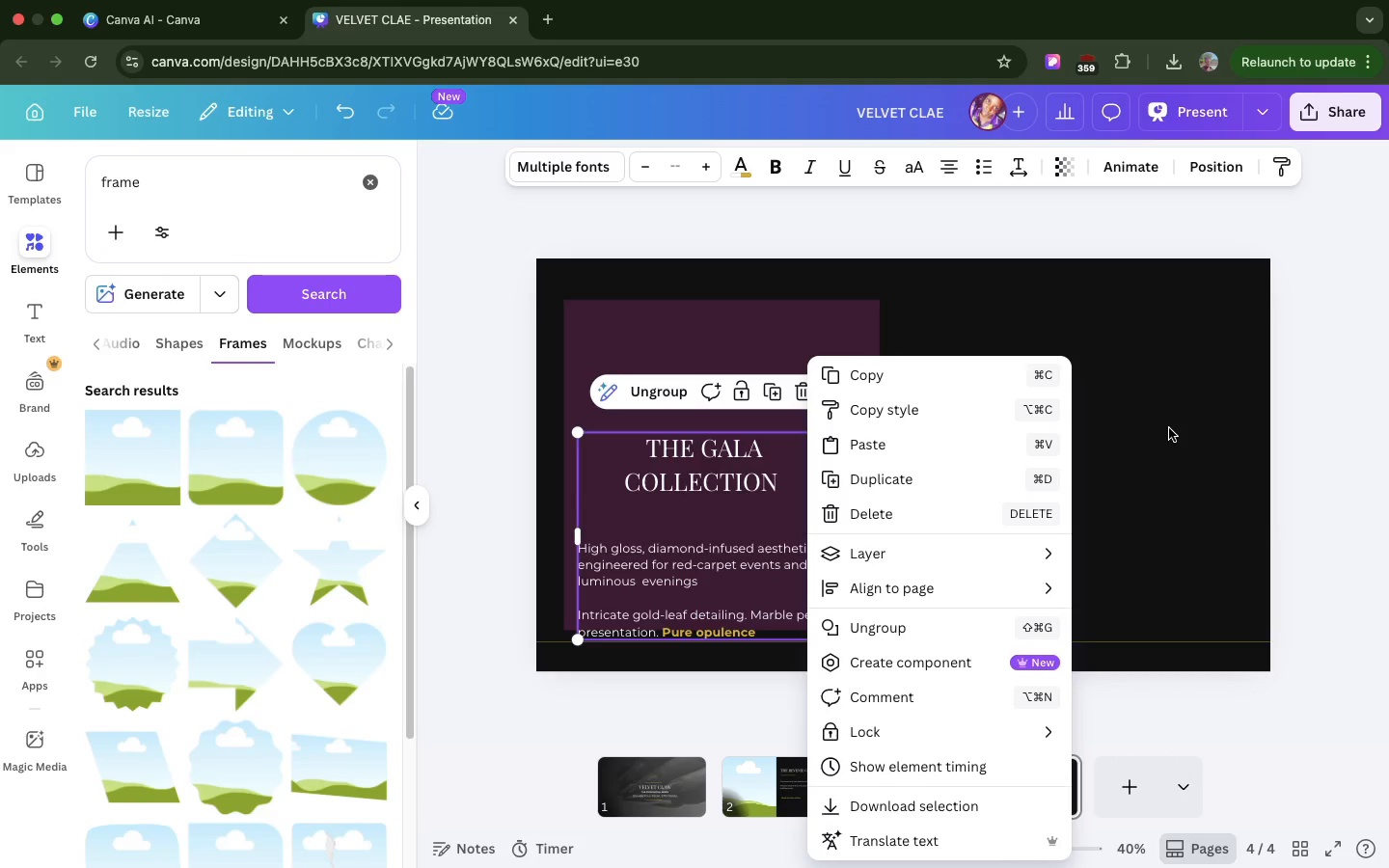 
left_click([1169, 428])
 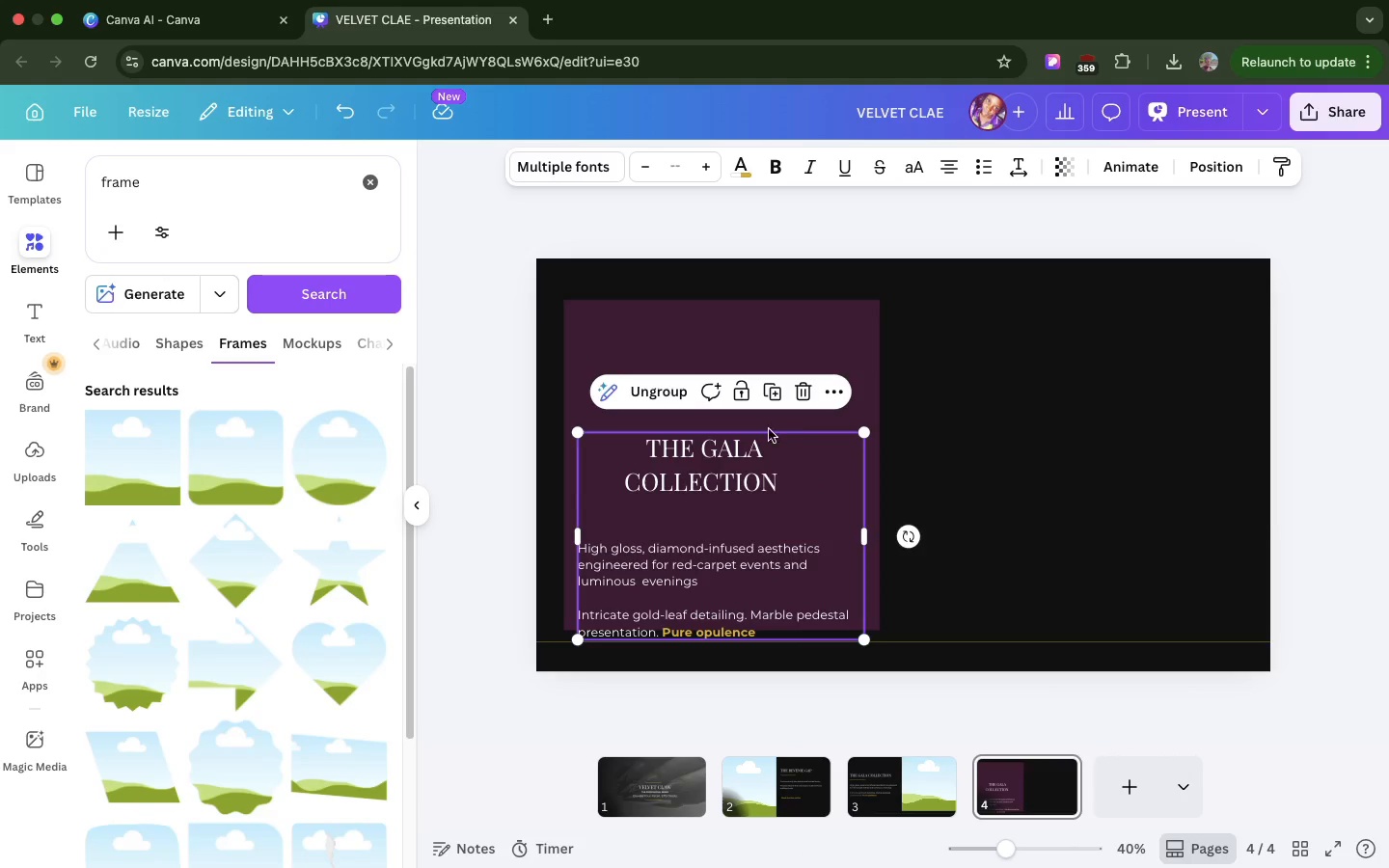 
double_click([719, 476])
 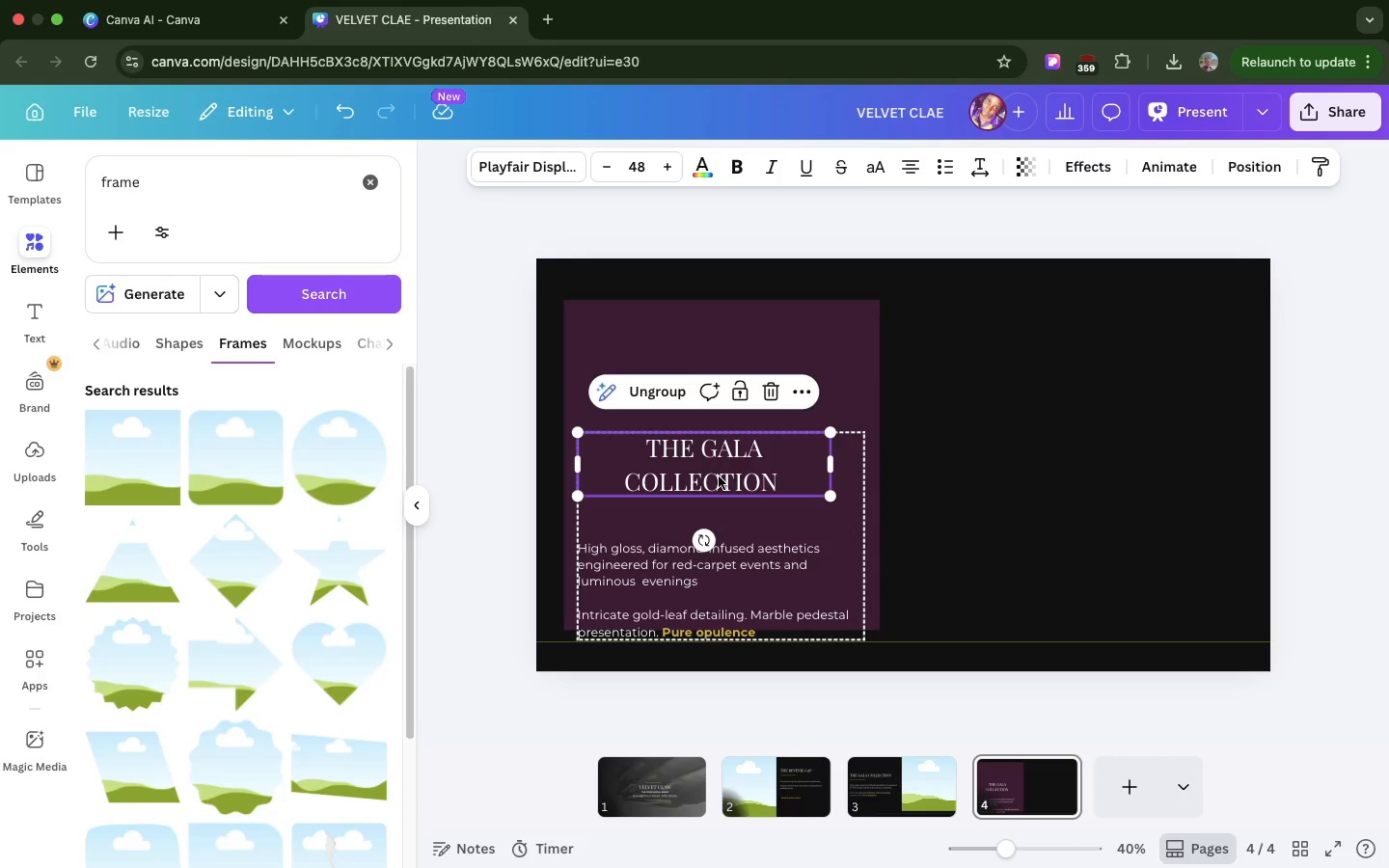 
triple_click([719, 476])
 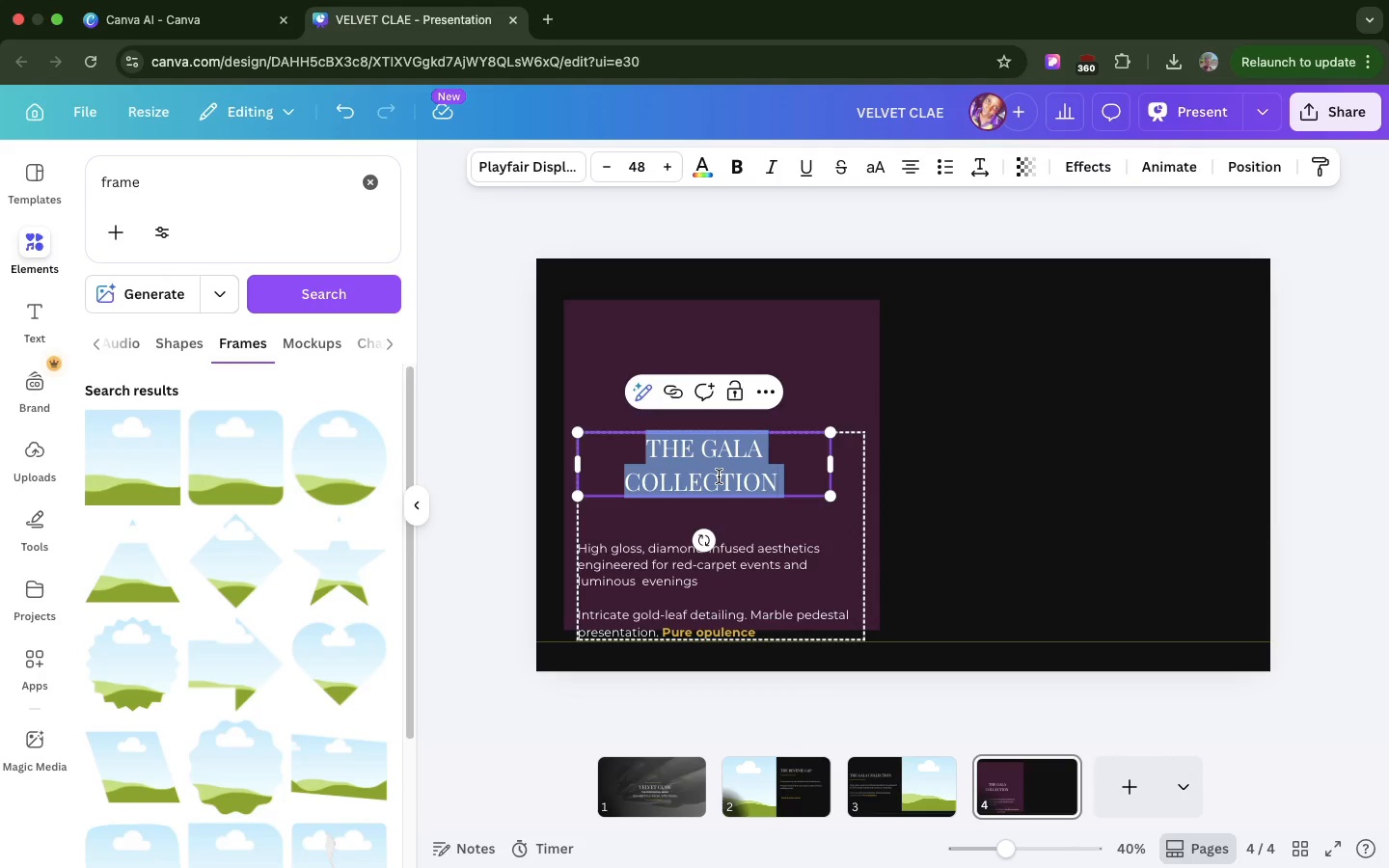 
type(THE NOIR)
 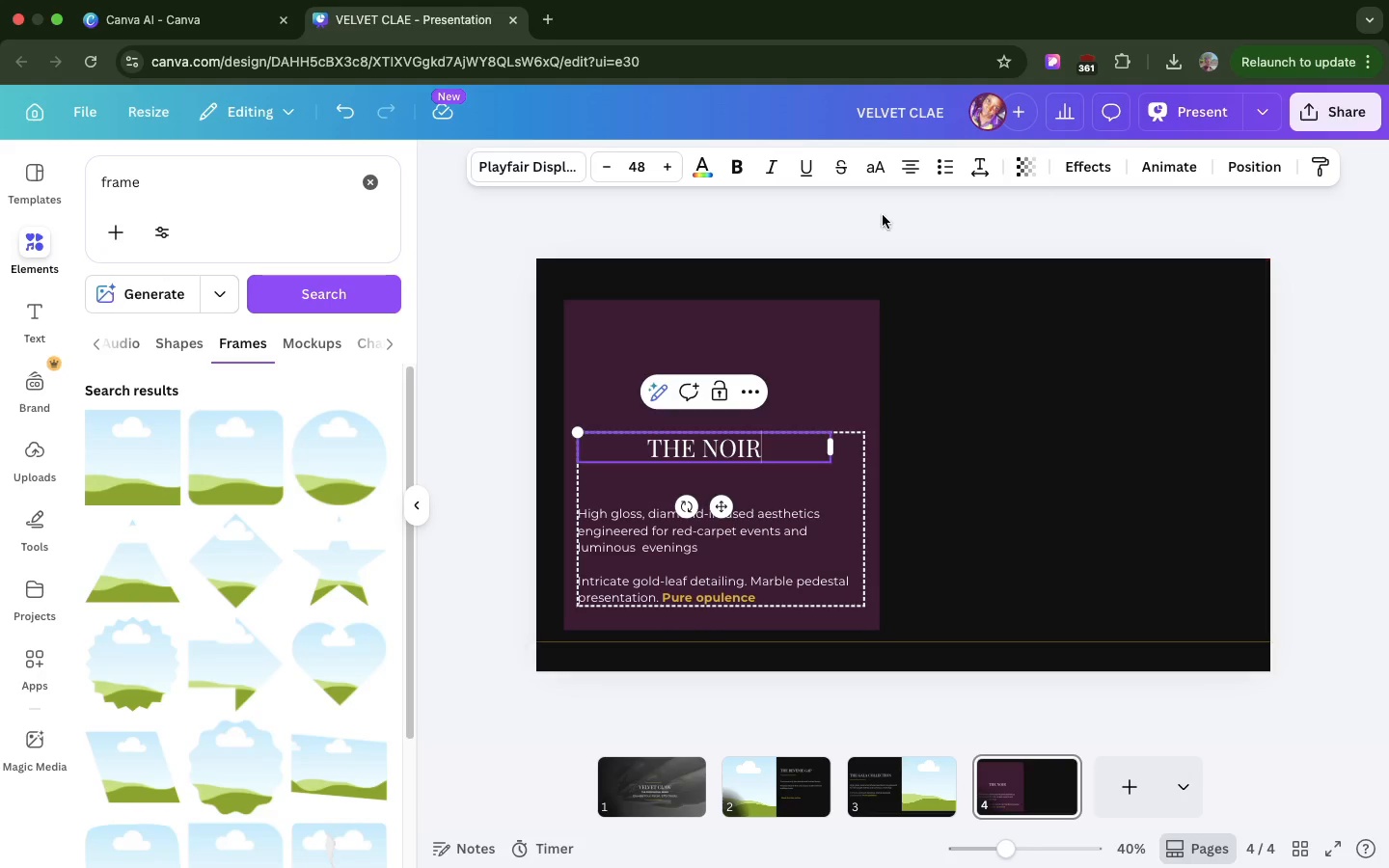 
left_click([905, 168])
 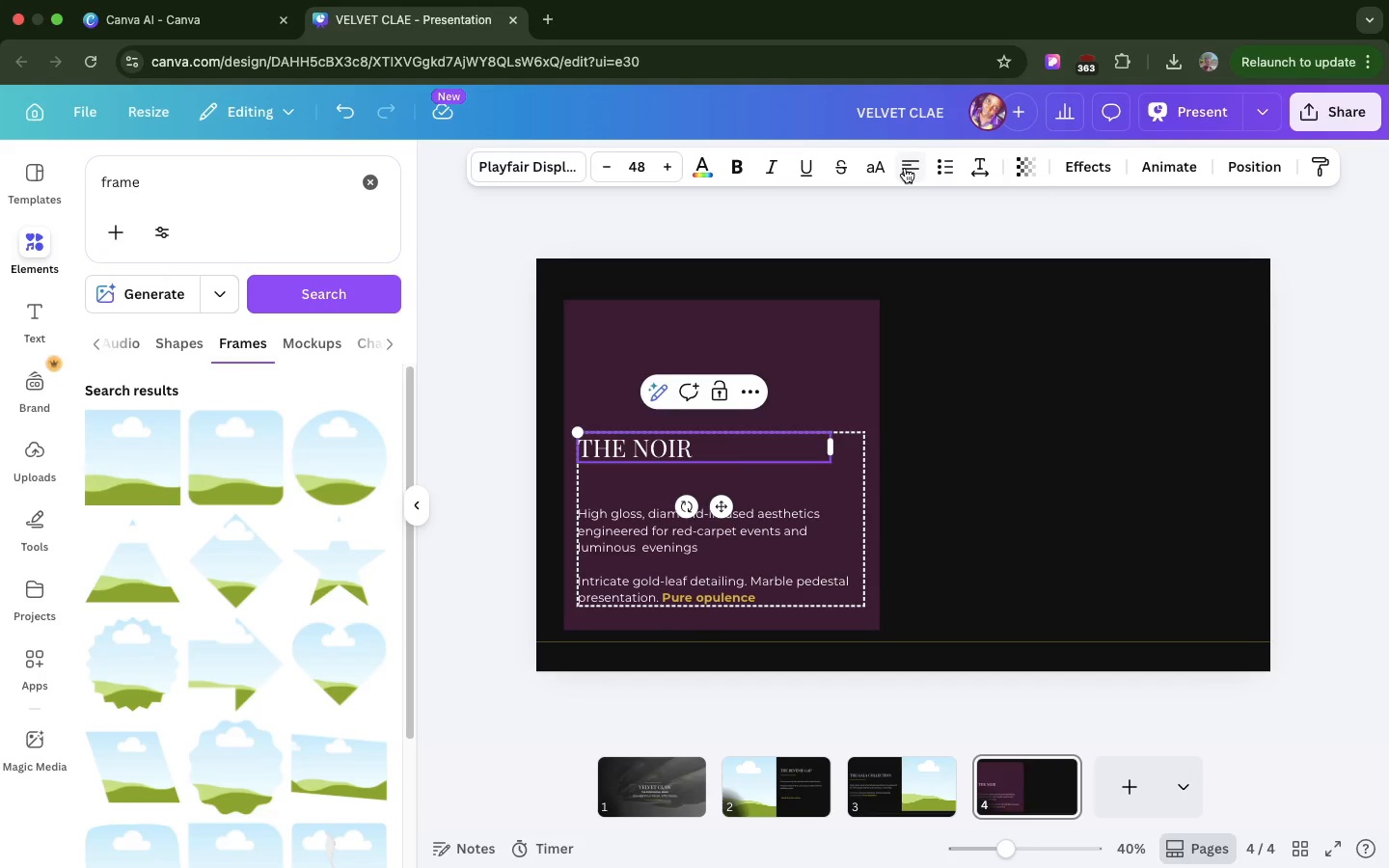 
double_click([905, 168])
 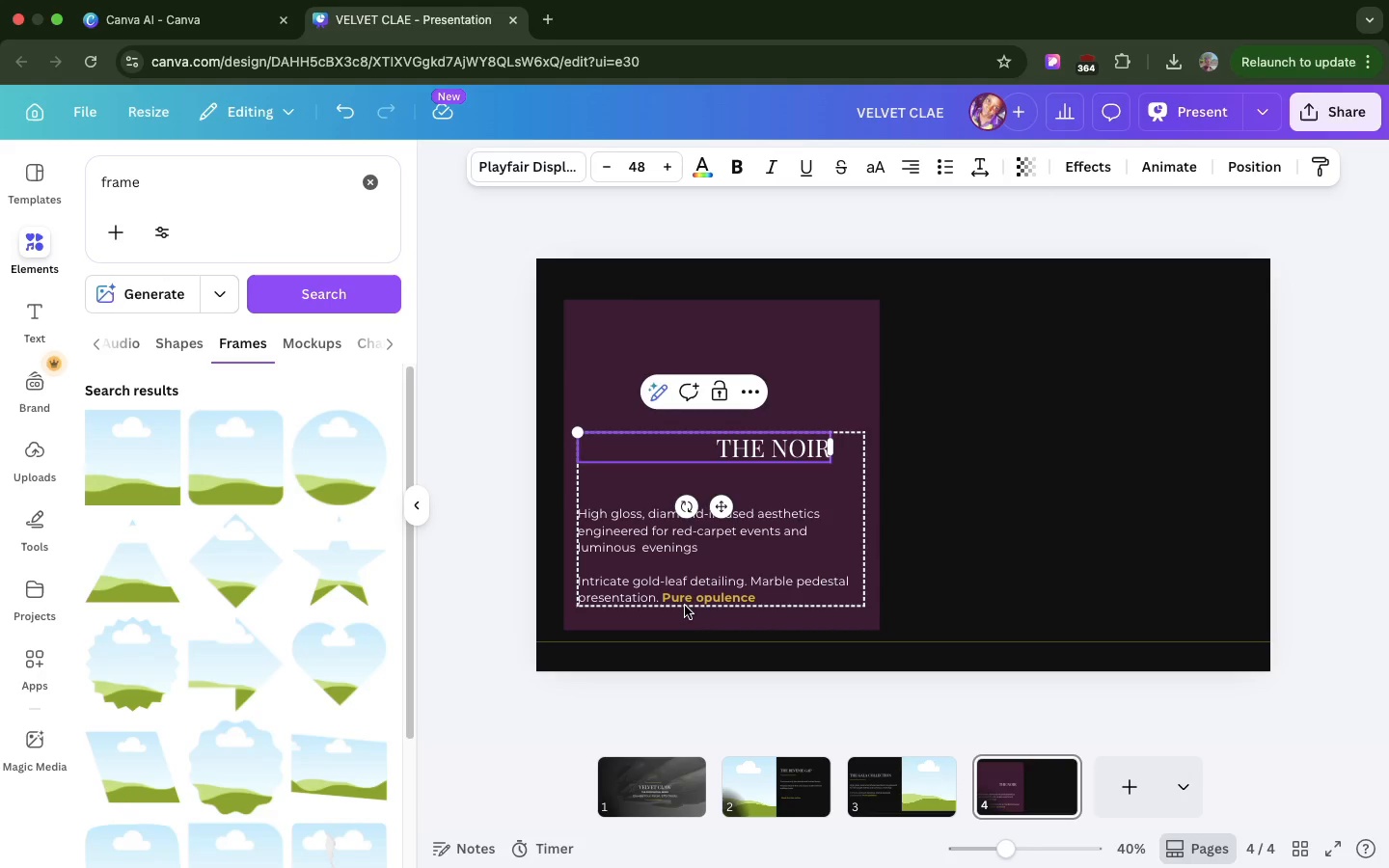 
left_click([685, 606])
 